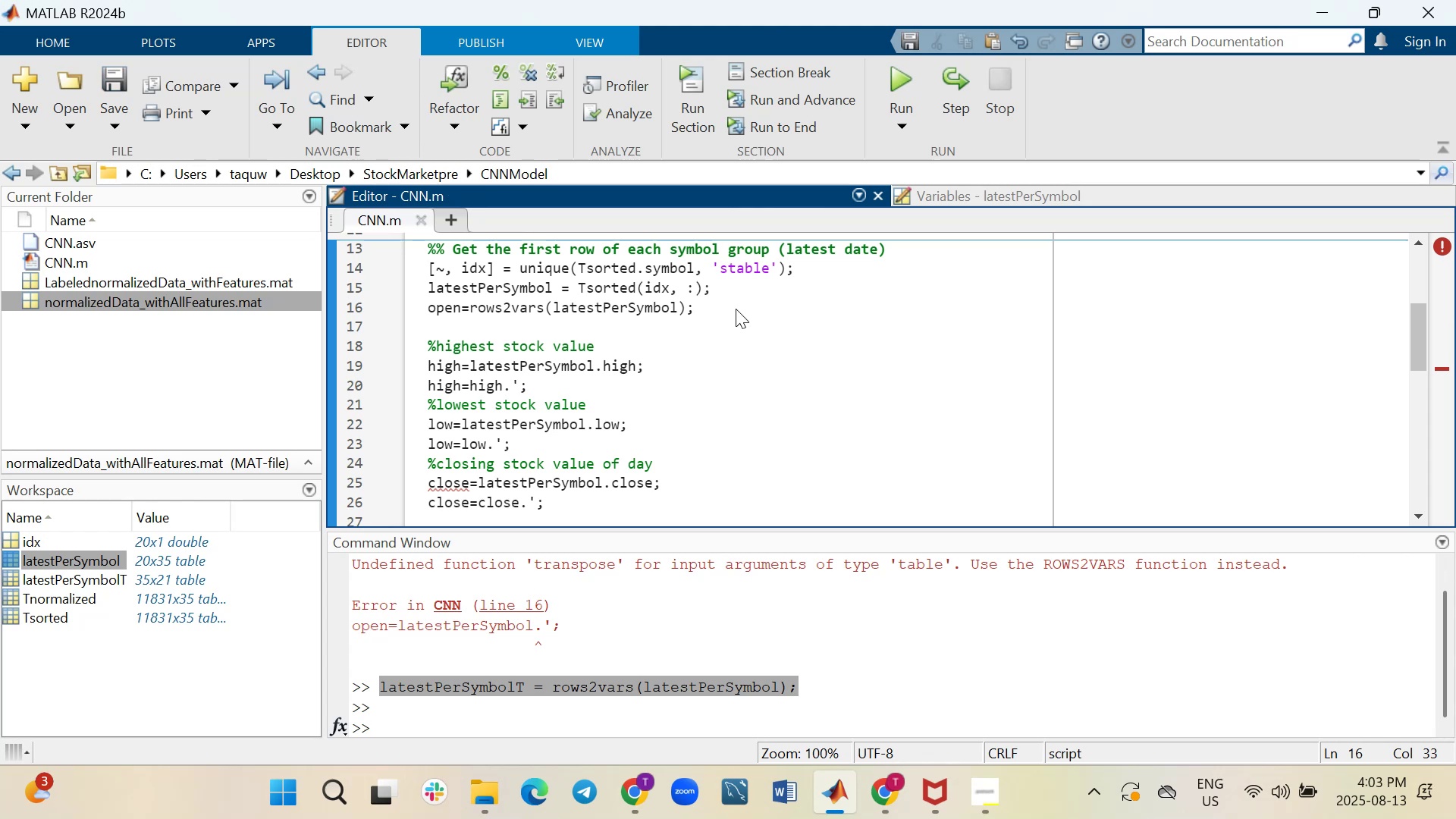 
left_click([898, 86])
 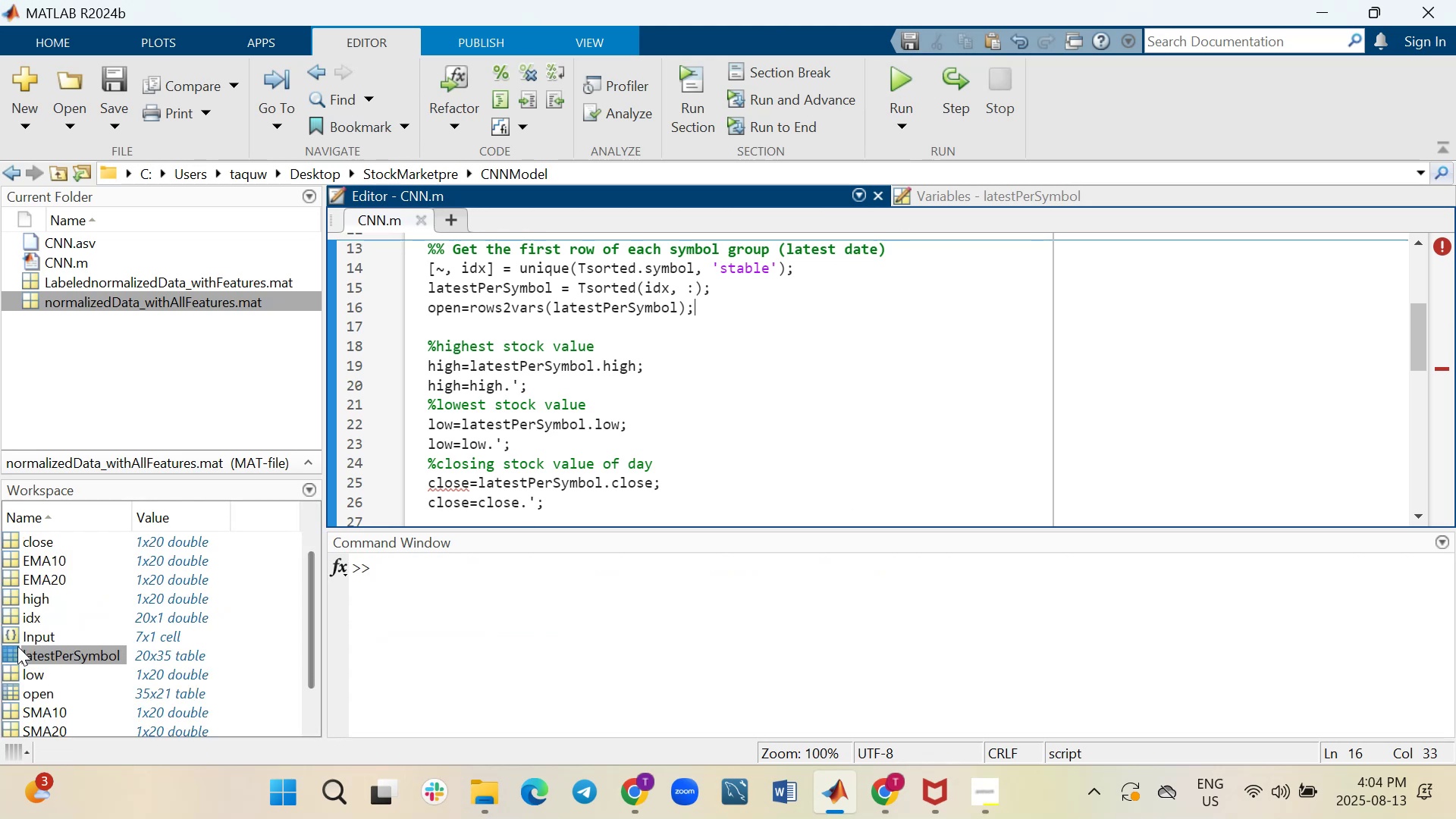 
wait(6.95)
 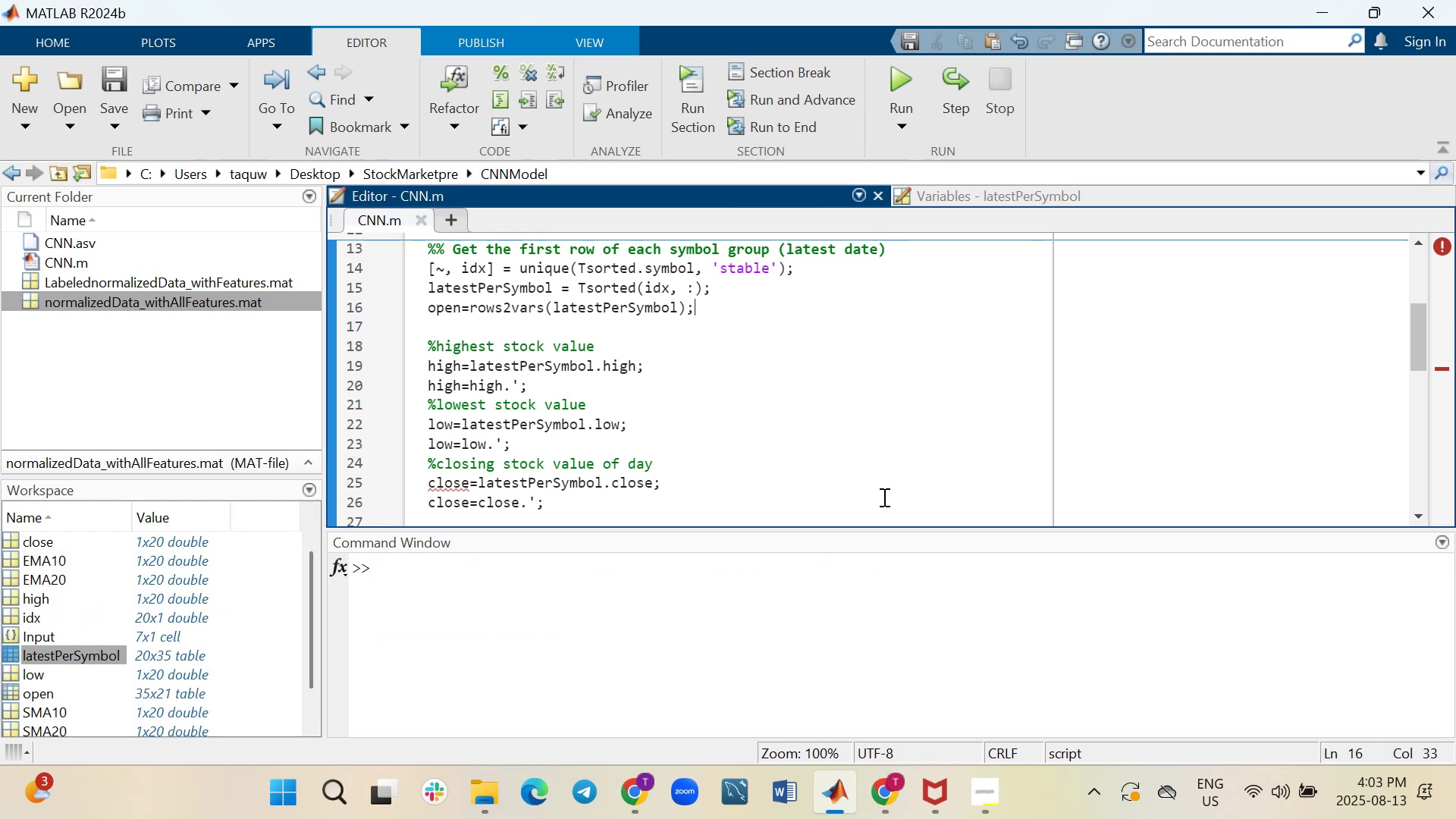 
double_click([10, 654])
 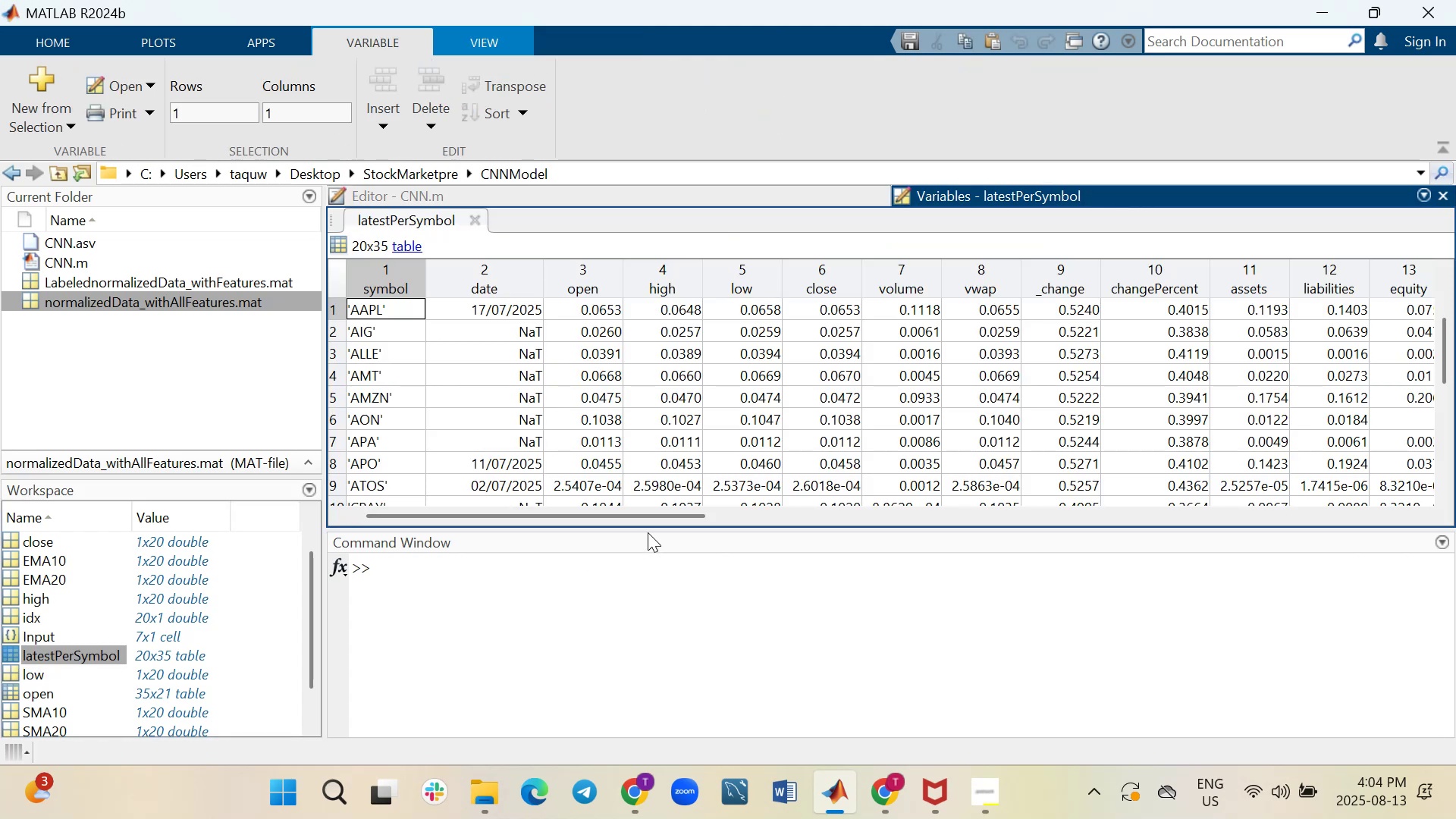 
wait(9.38)
 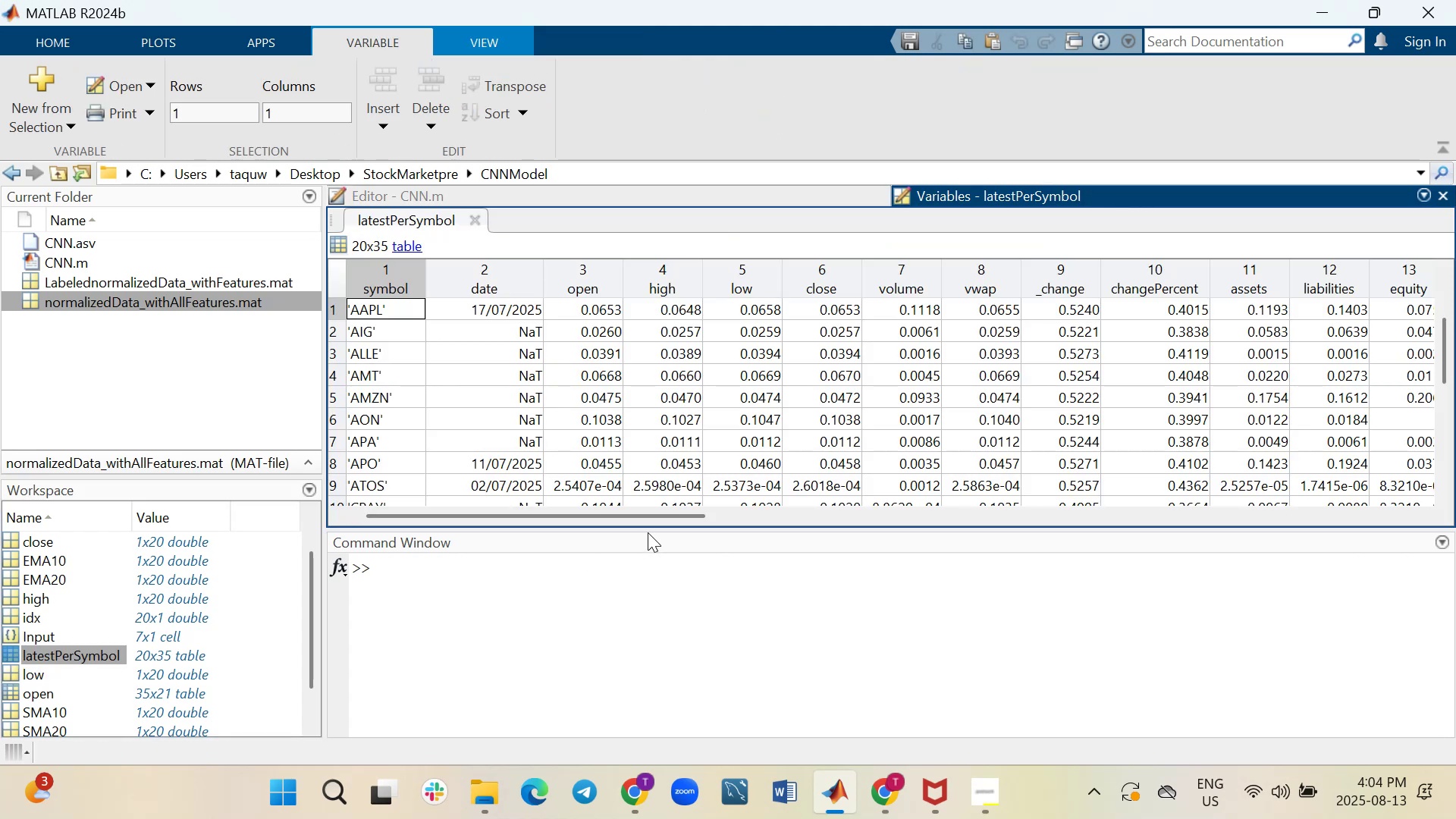 
double_click([11, 697])
 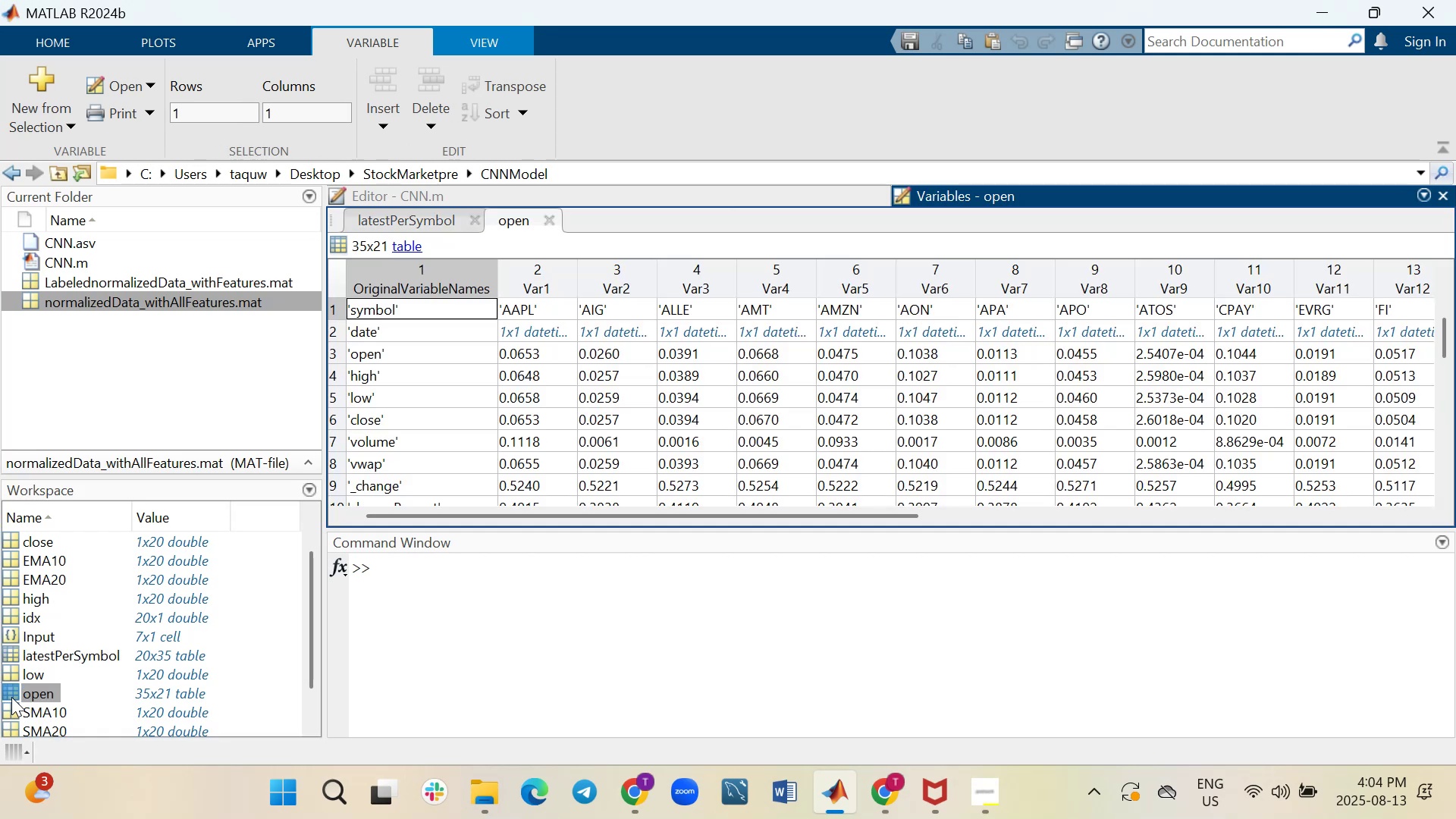 
wait(7.17)
 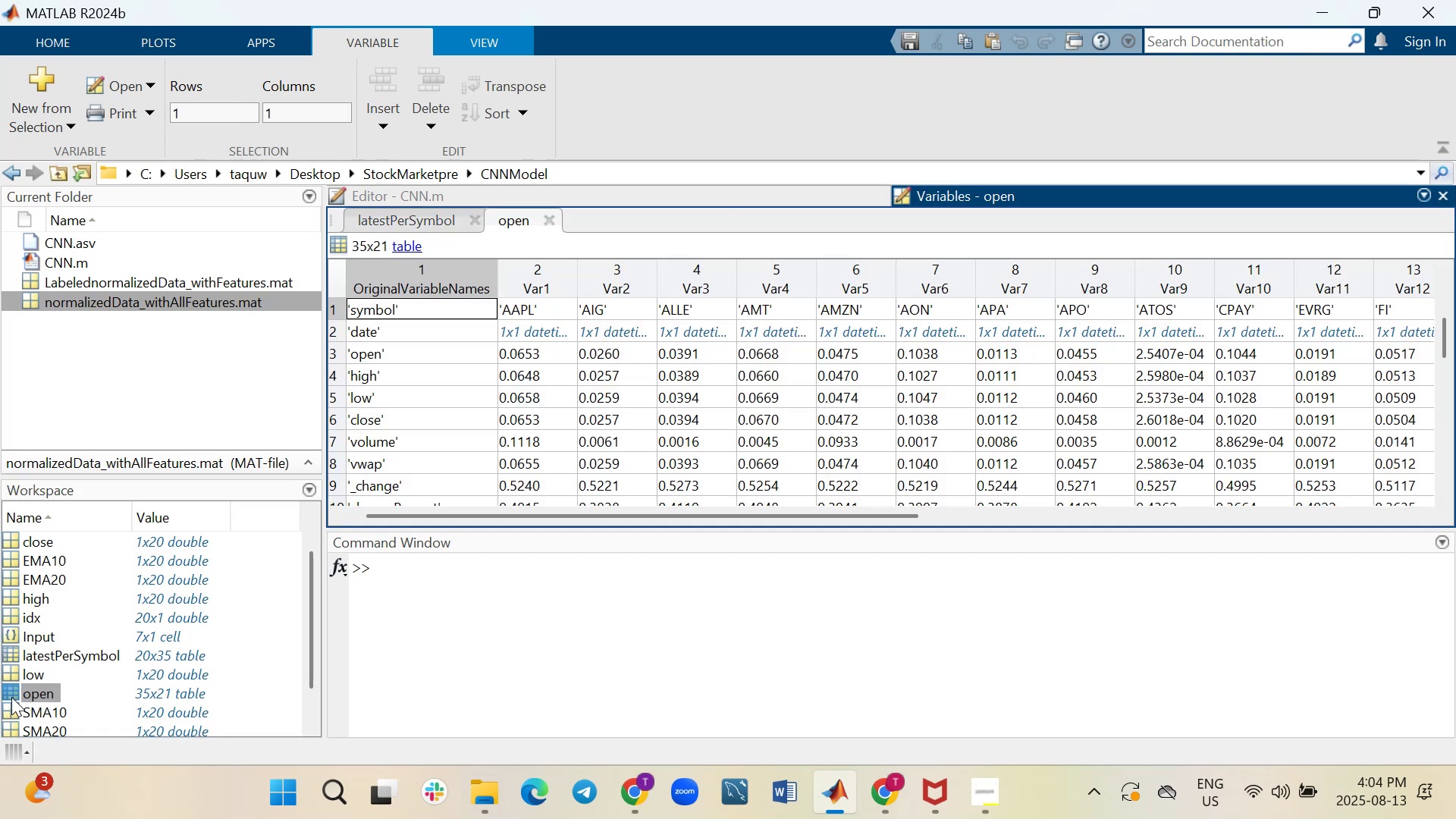 
left_click([645, 196])
 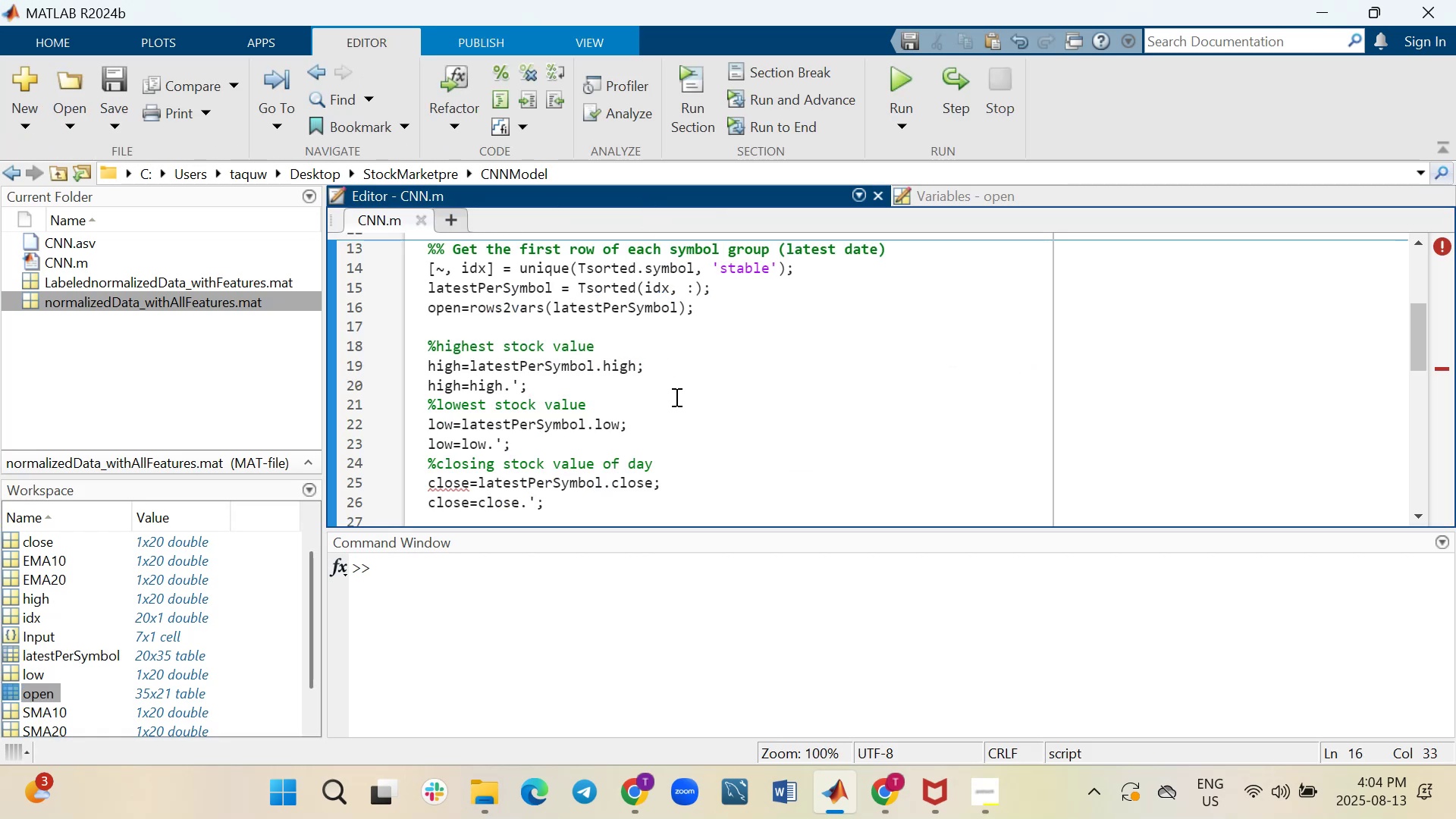 
scroll: coordinate [675, 397], scroll_direction: down, amount: 1.0
 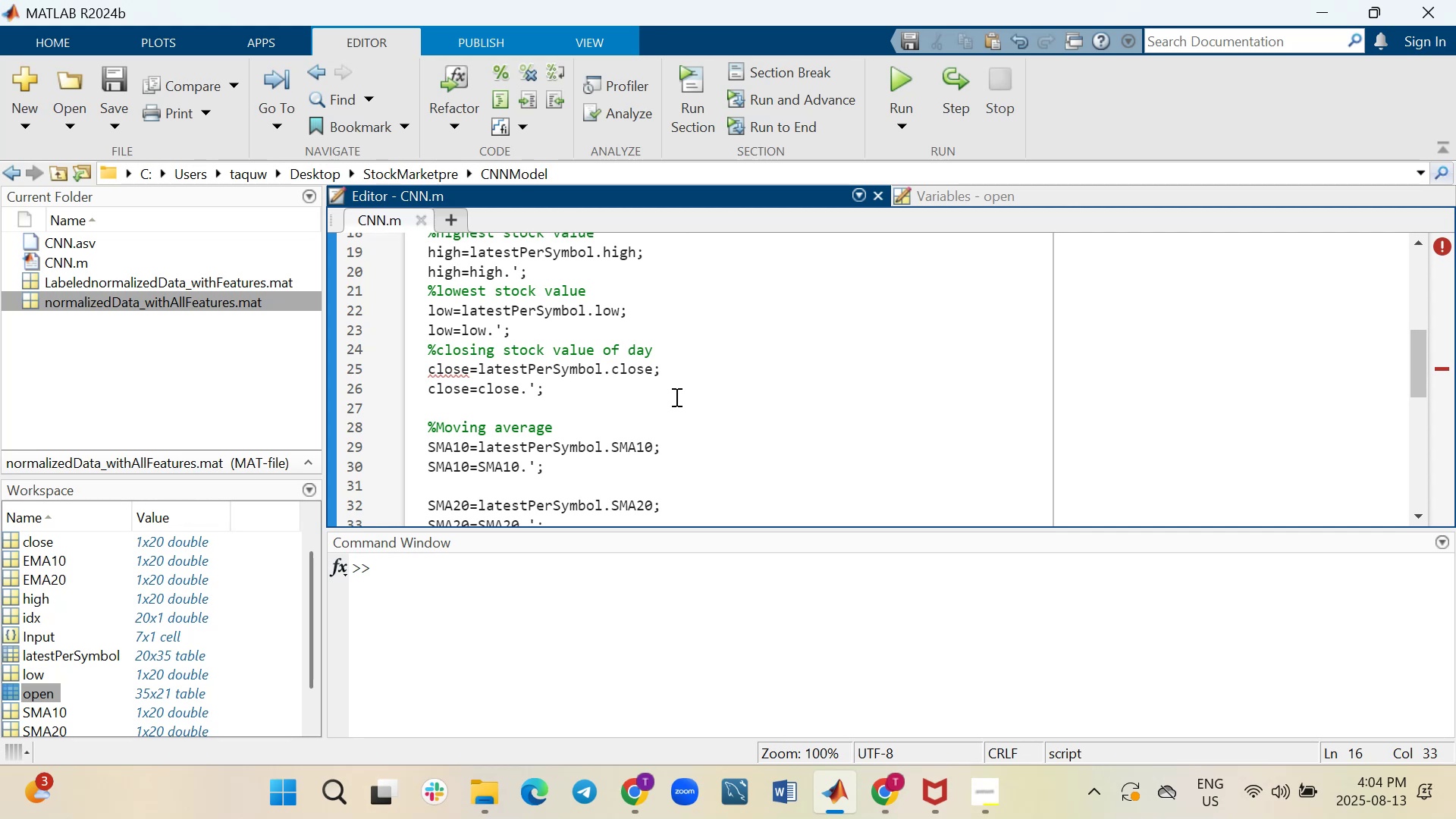 
wait(10.02)
 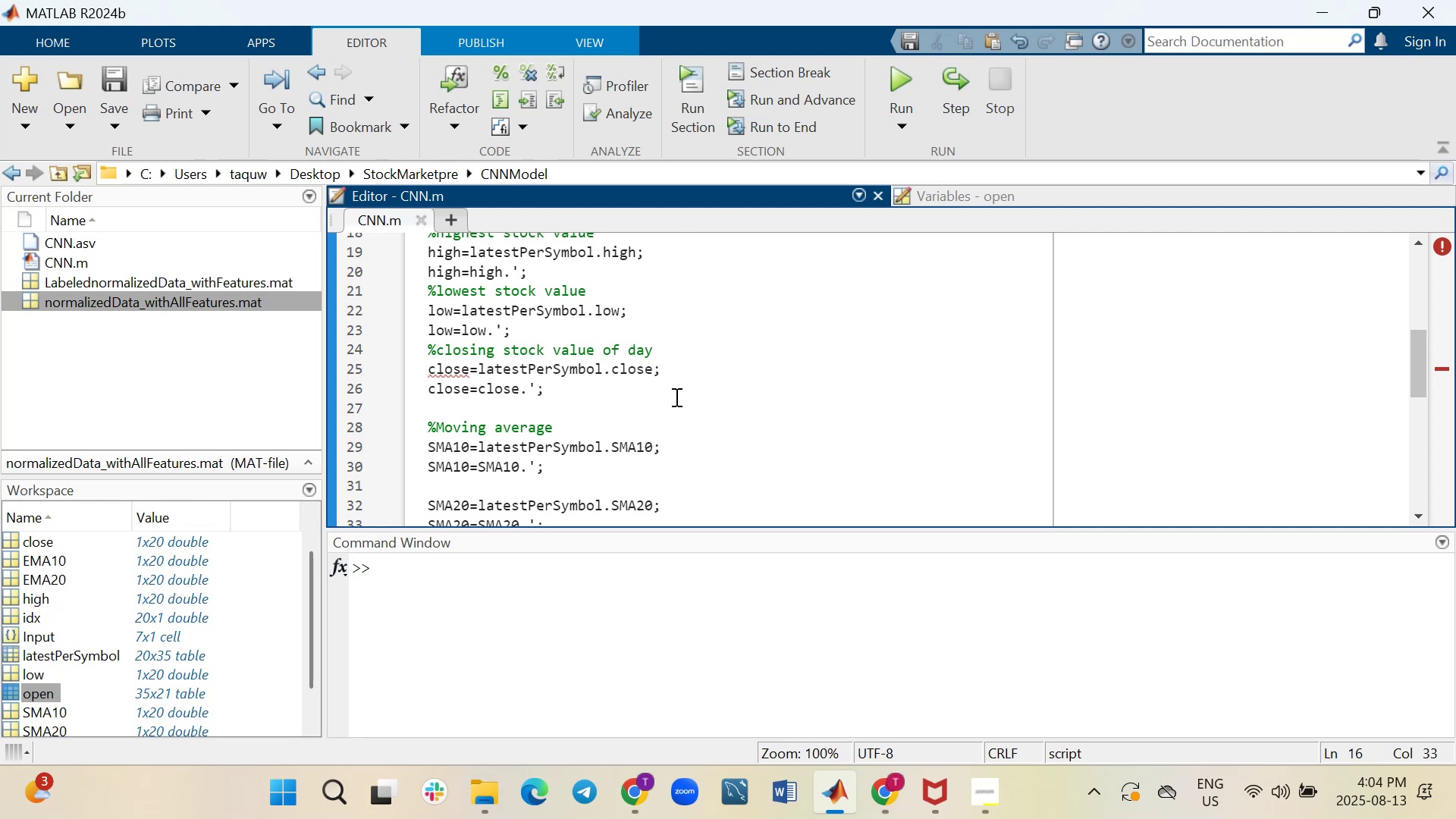 
left_click([729, 523])
 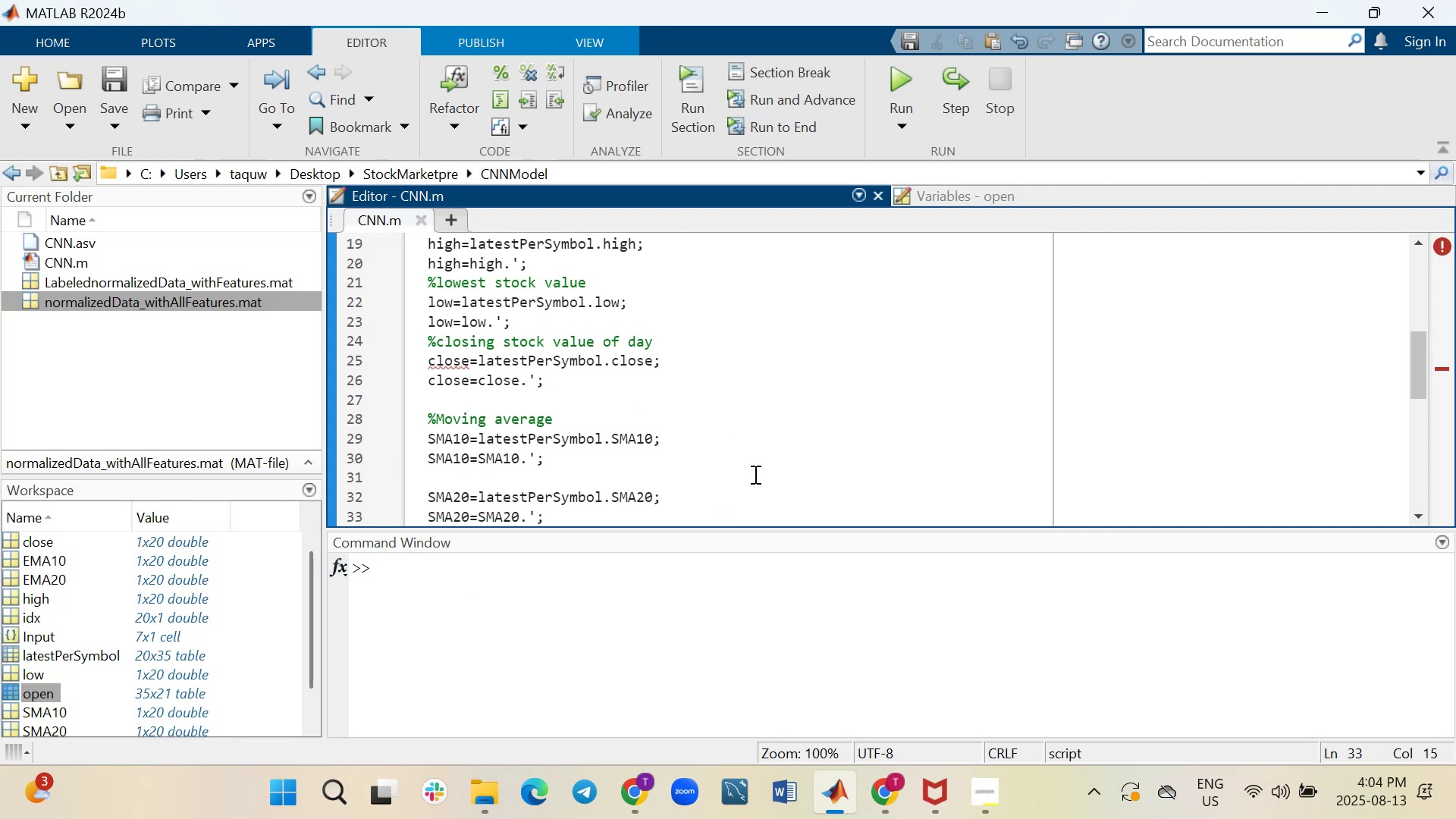 
scroll: coordinate [754, 463], scroll_direction: down, amount: 5.0
 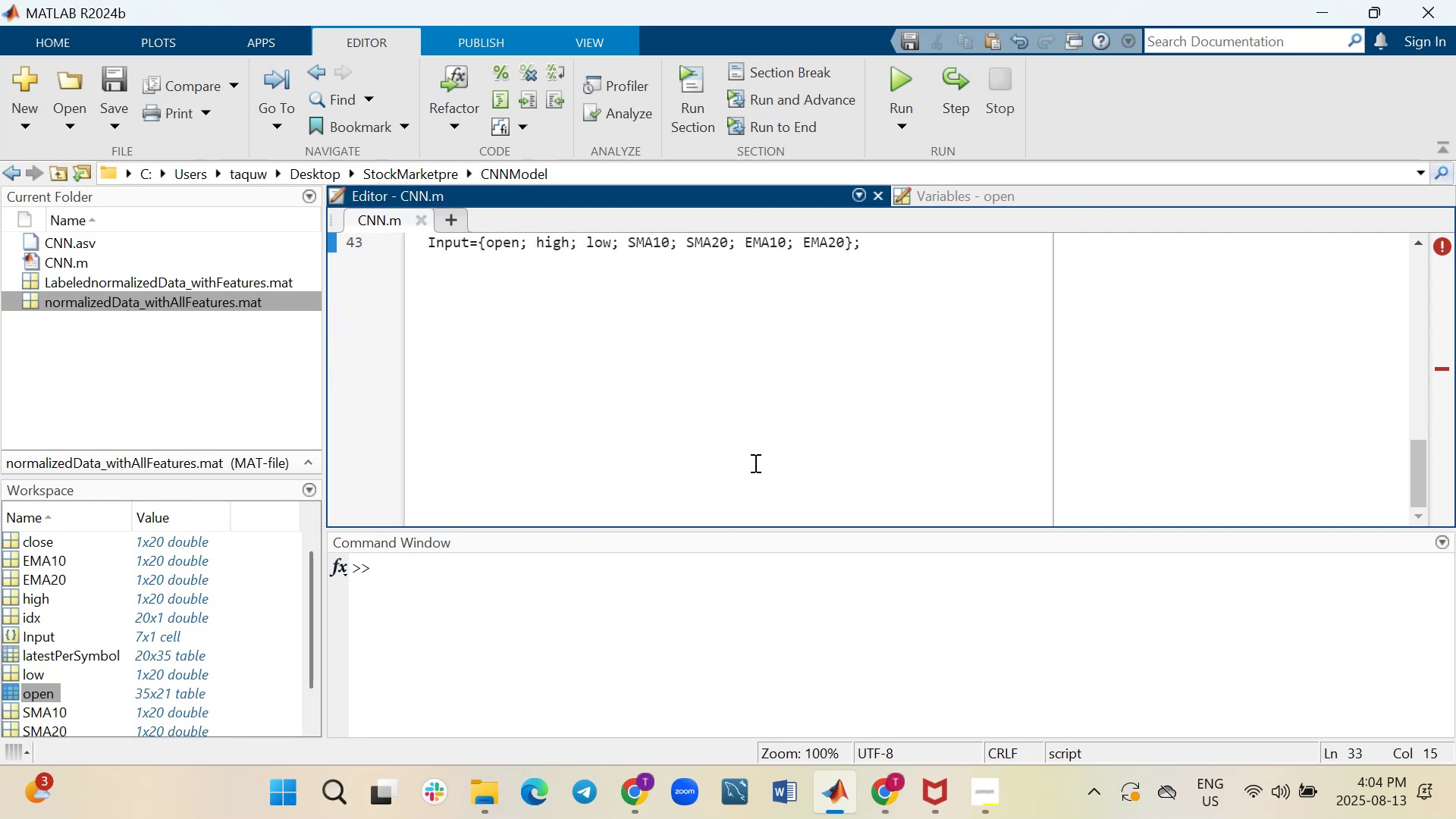 
scroll: coordinate [754, 463], scroll_direction: up, amount: 2.0
 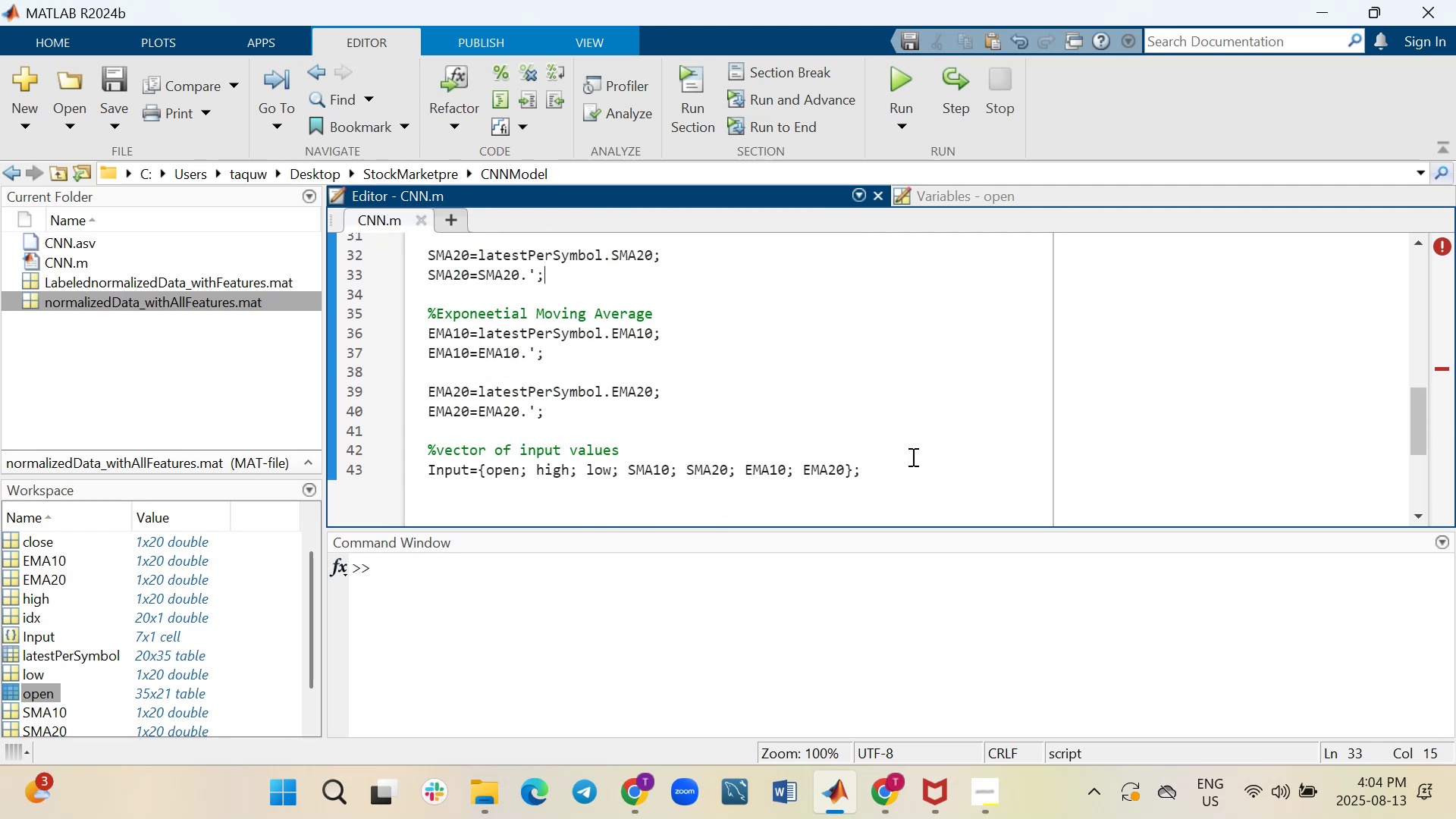 
left_click_drag(start_coordinate=[906, 465], to_coordinate=[402, 463])
 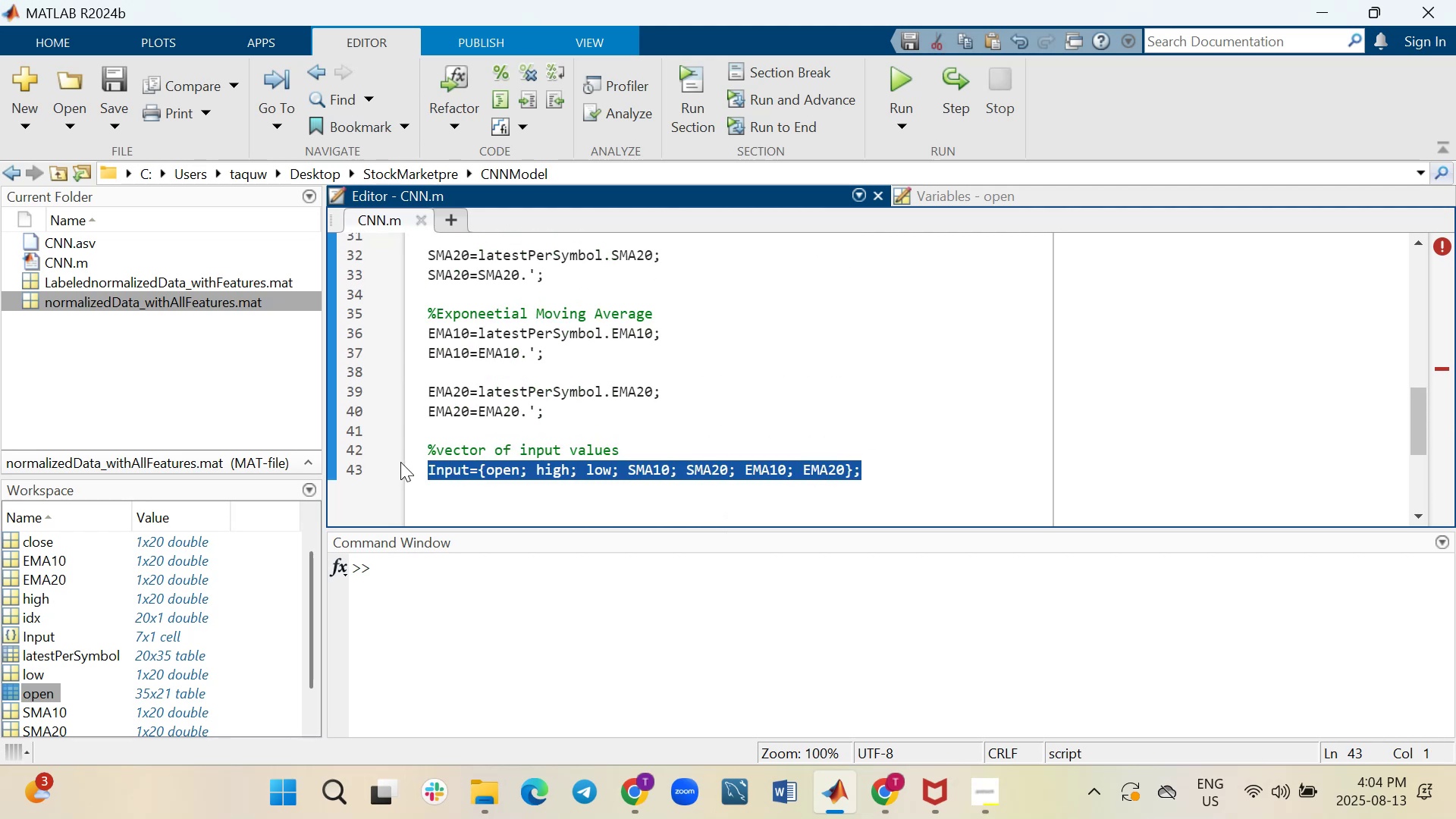 
key(Control+ControlLeft)
 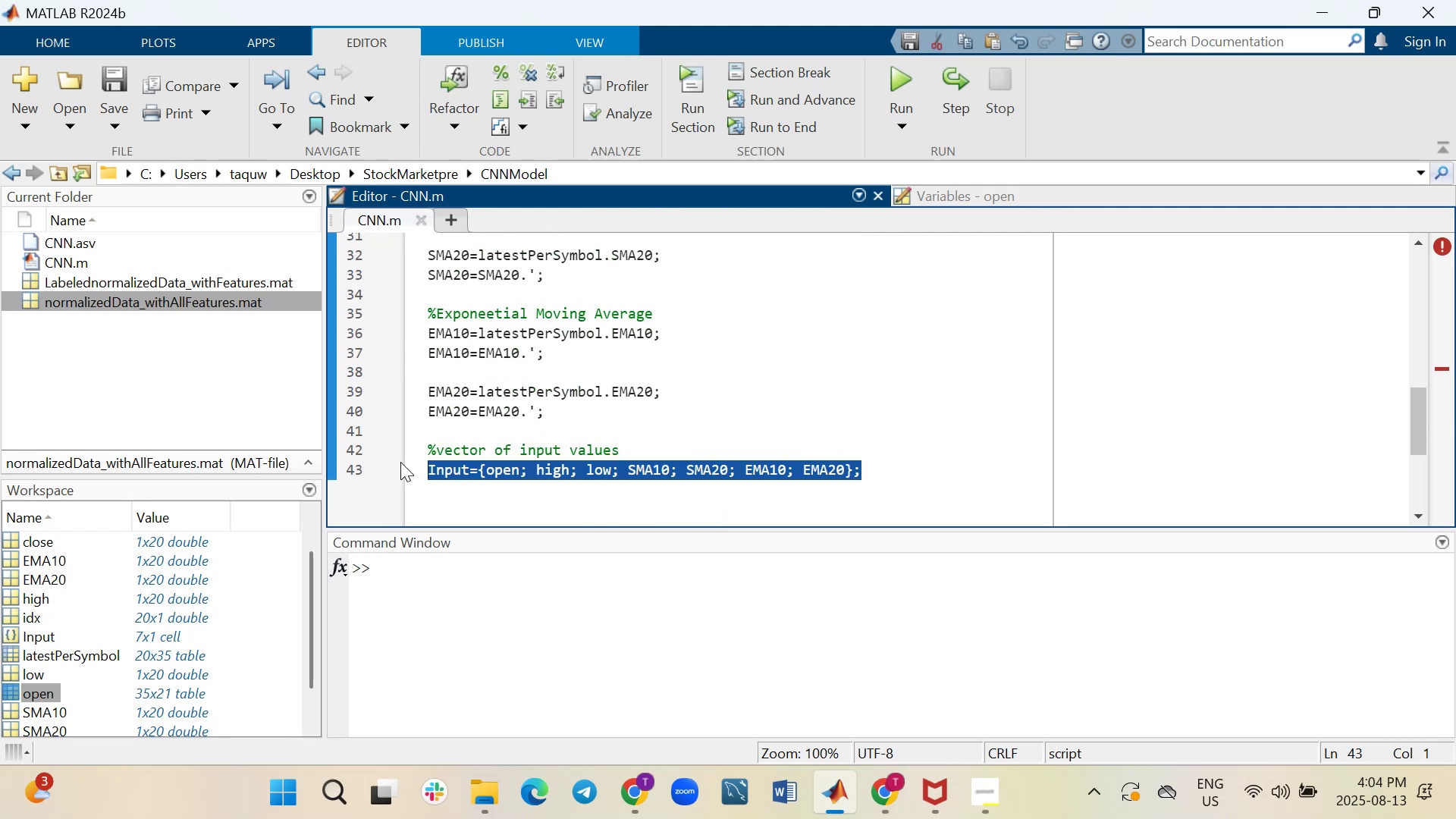 
key(Control+C)
 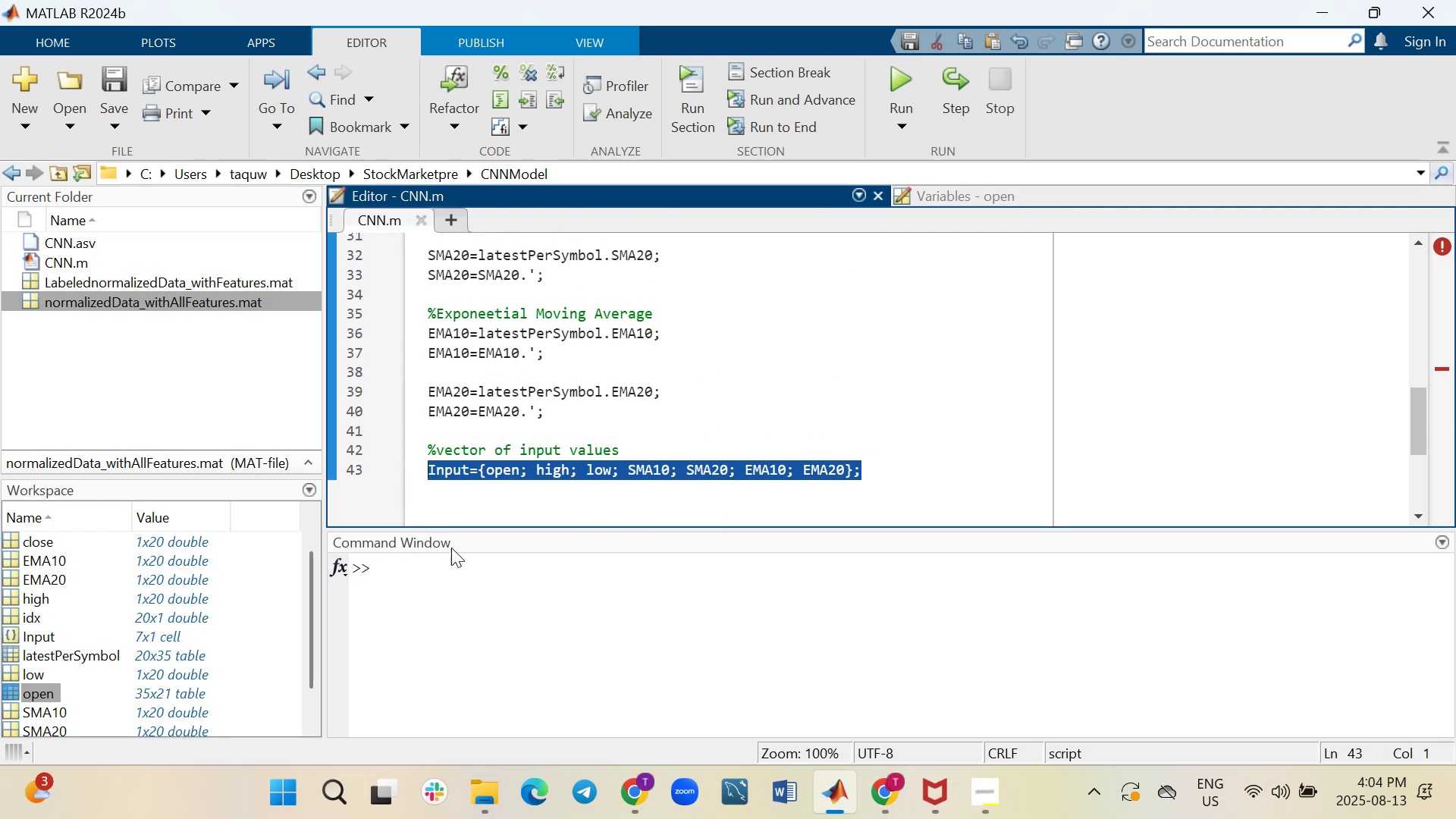 
left_click([491, 634])
 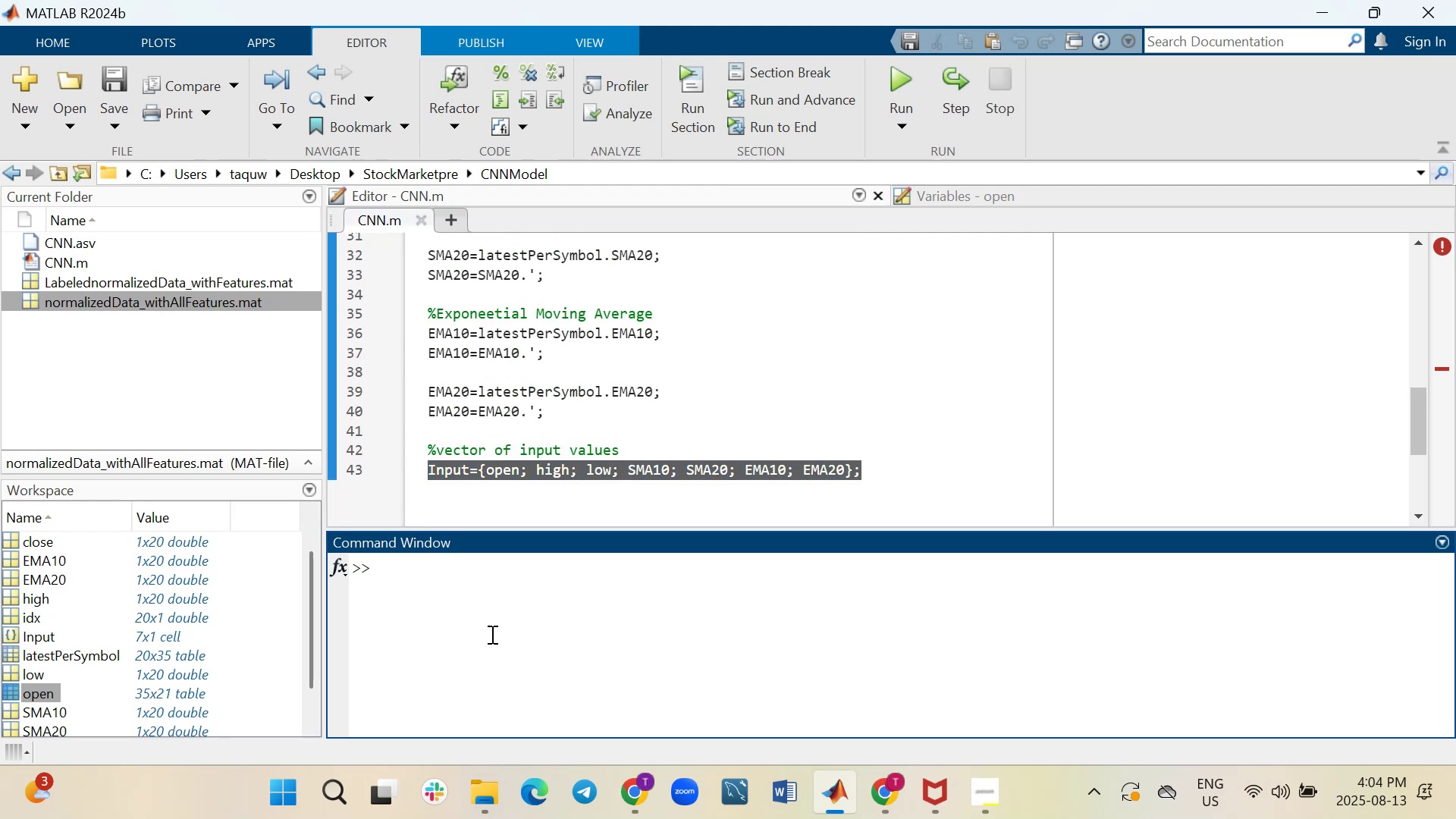 
key(Control+V)
 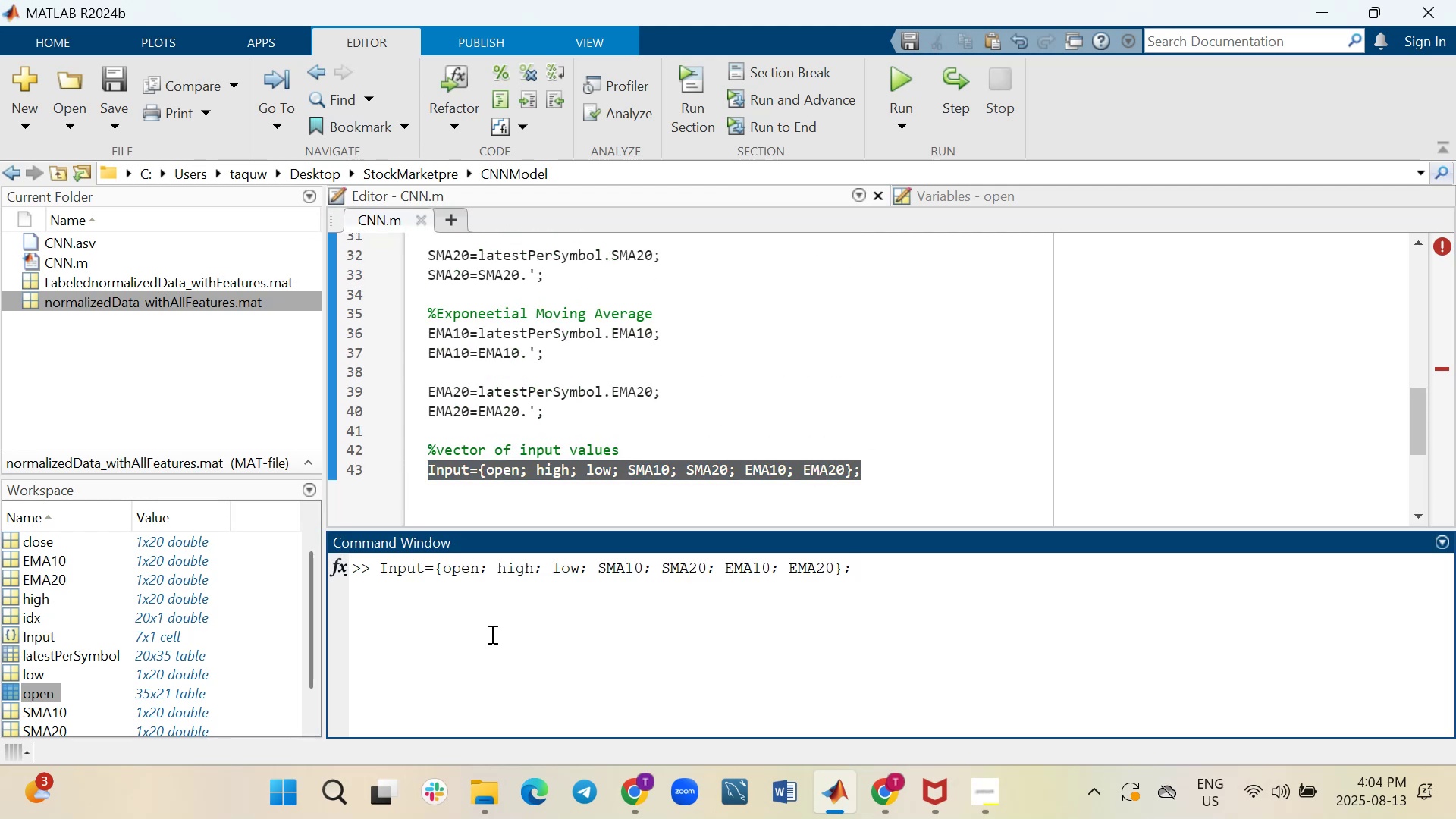 
key(Enter)
 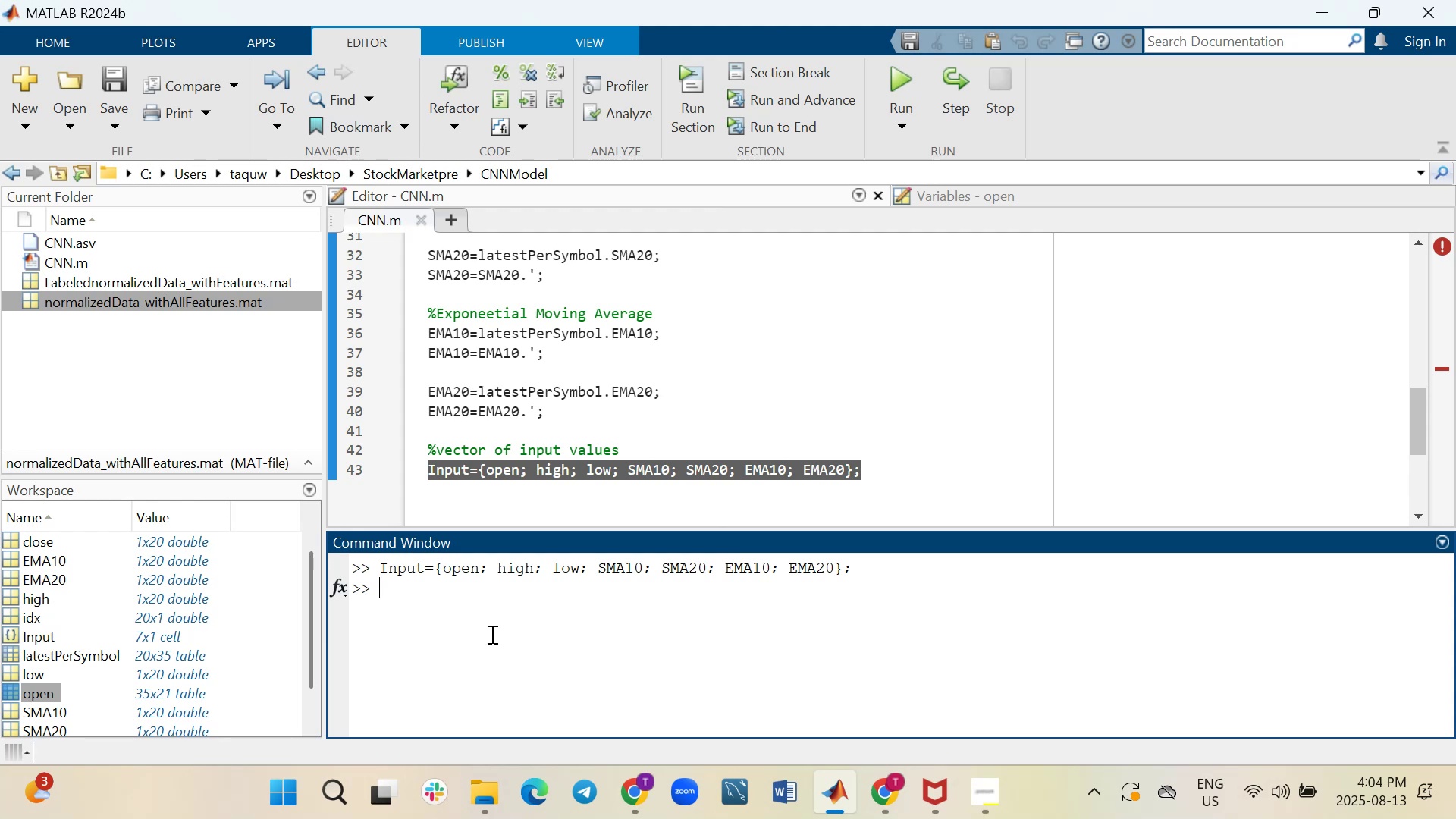 
wait(12.84)
 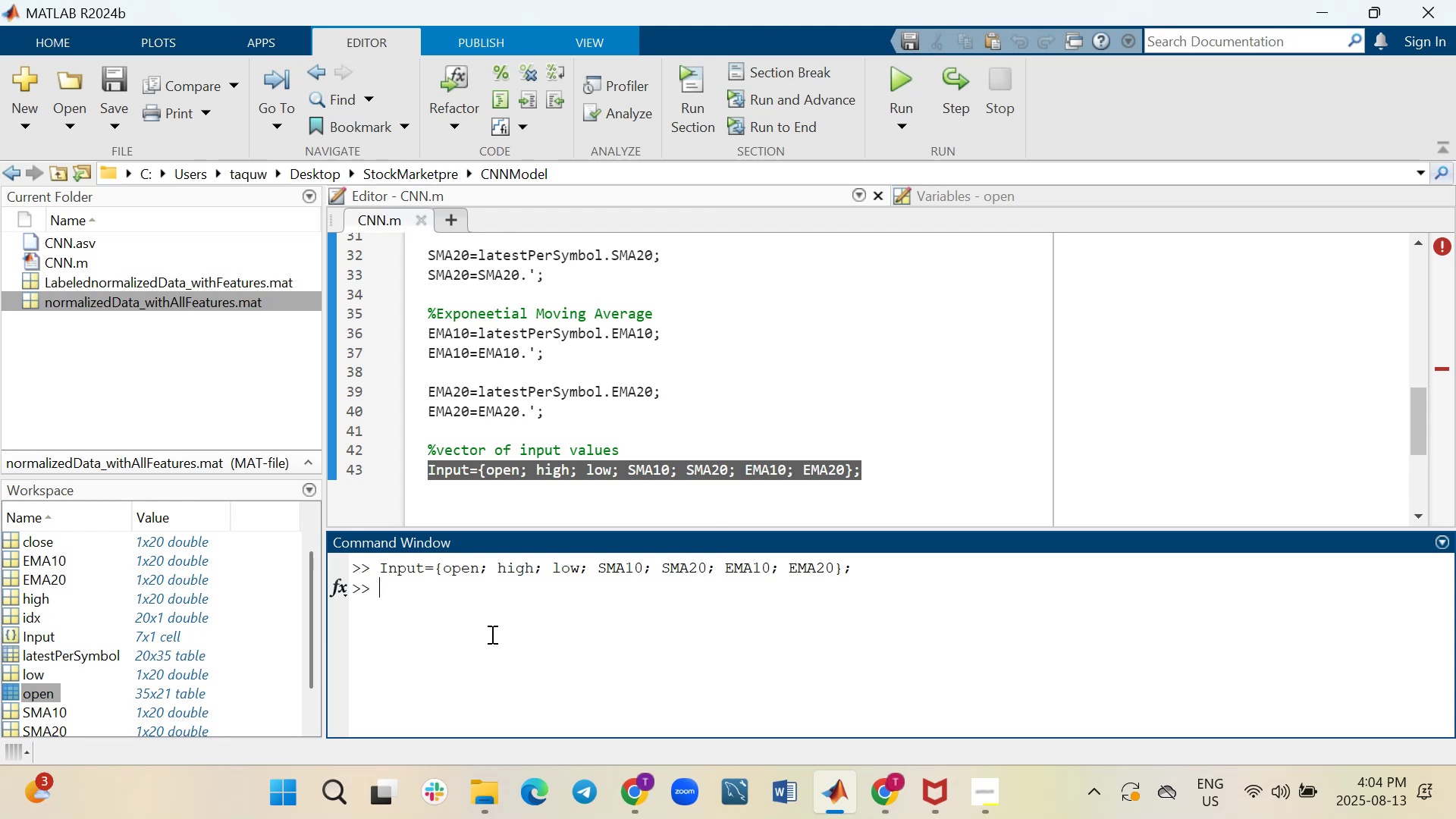 
left_click([512, 490])
 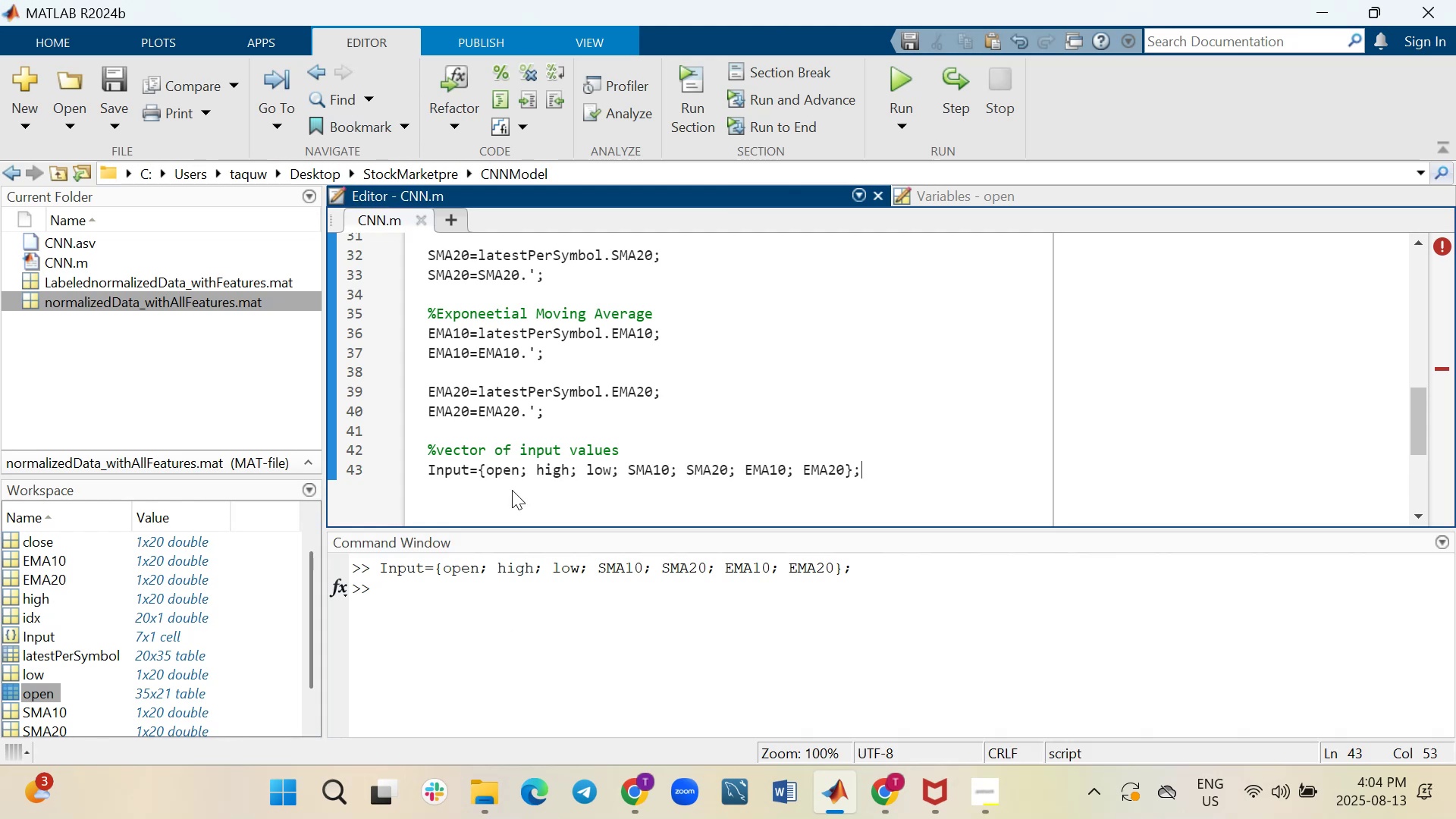 
scroll: coordinate [512, 490], scroll_direction: up, amount: 3.0
 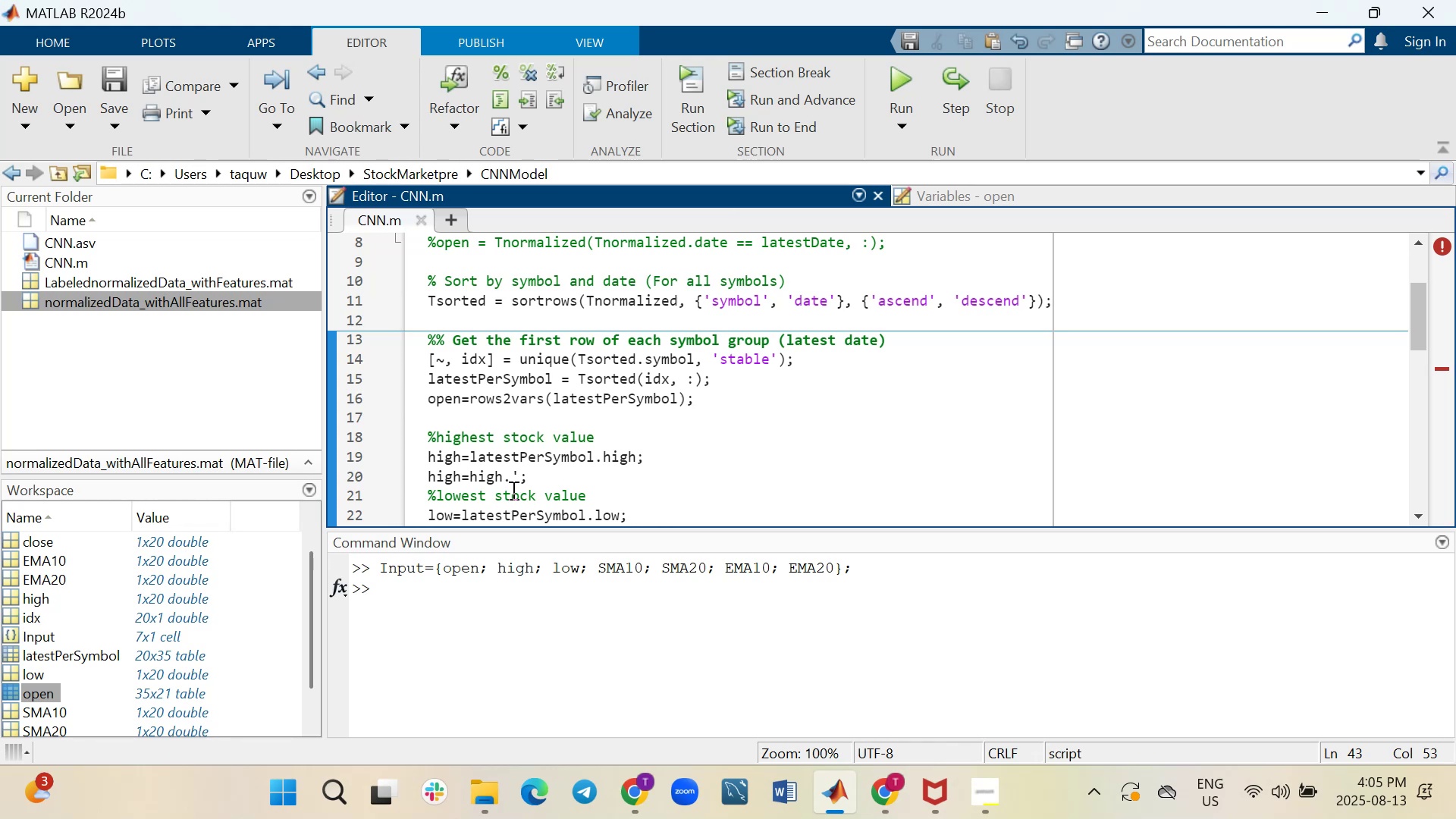 
wait(10.16)
 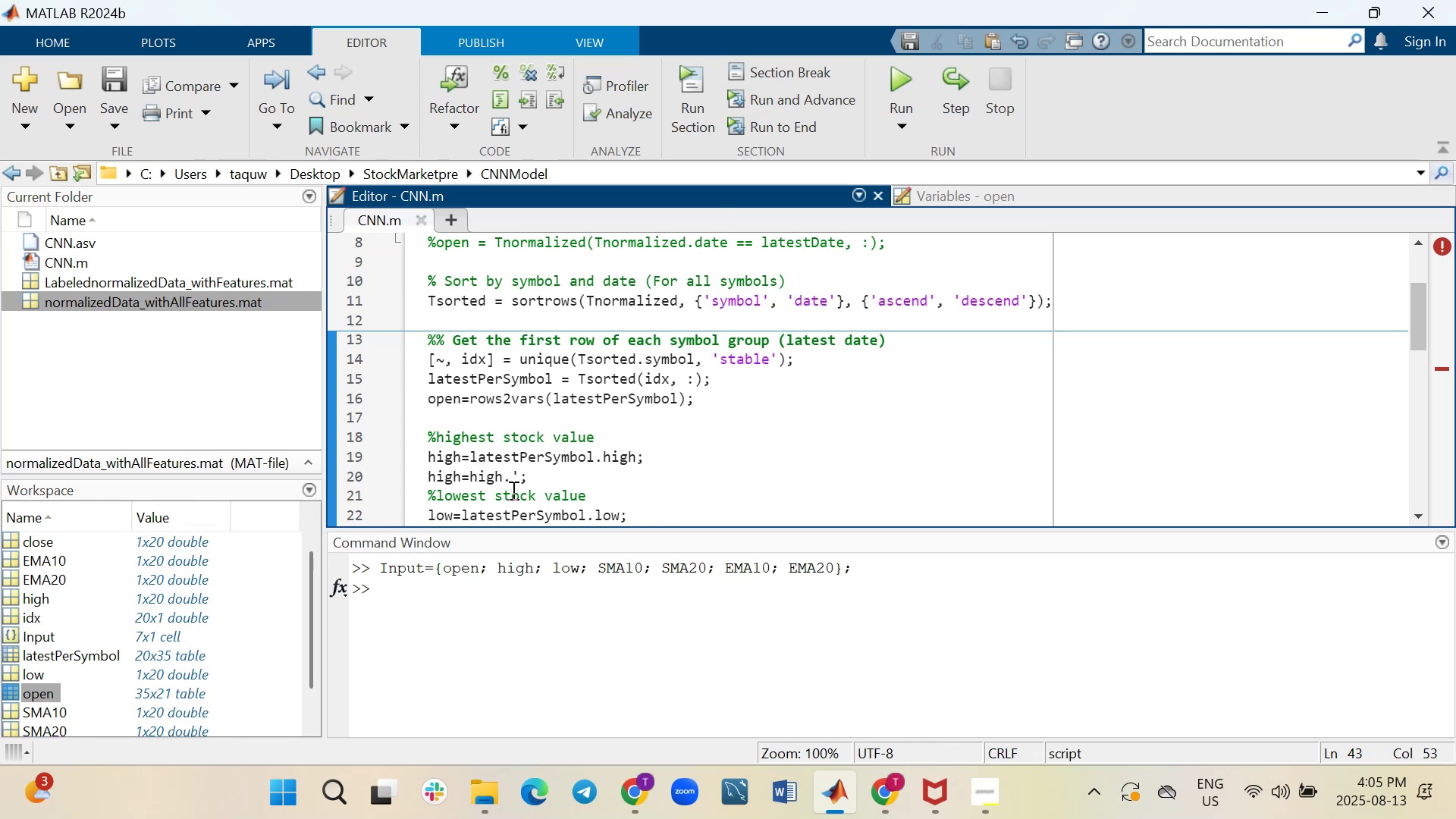 
double_click([10, 638])
 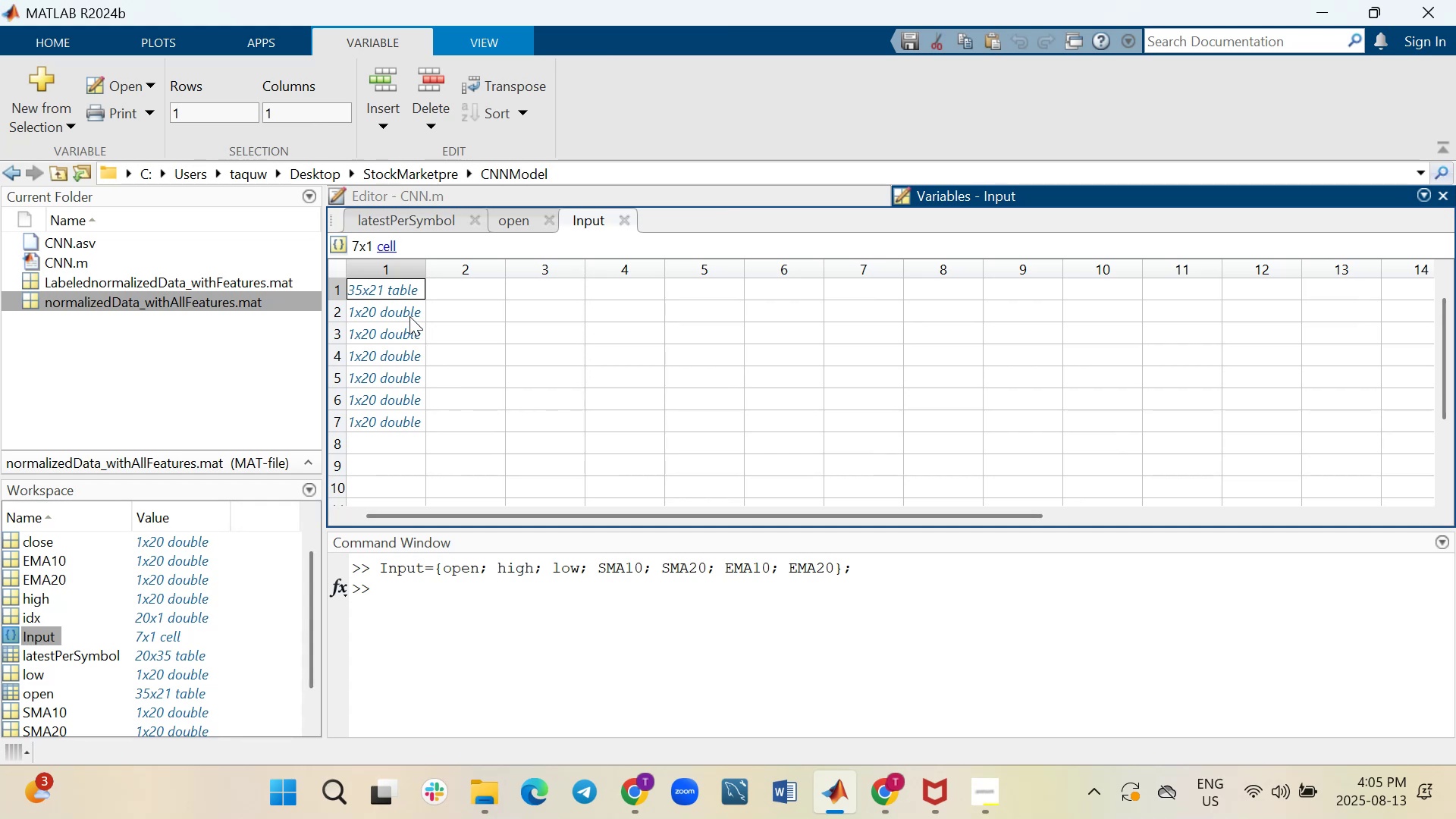 
double_click([410, 315])
 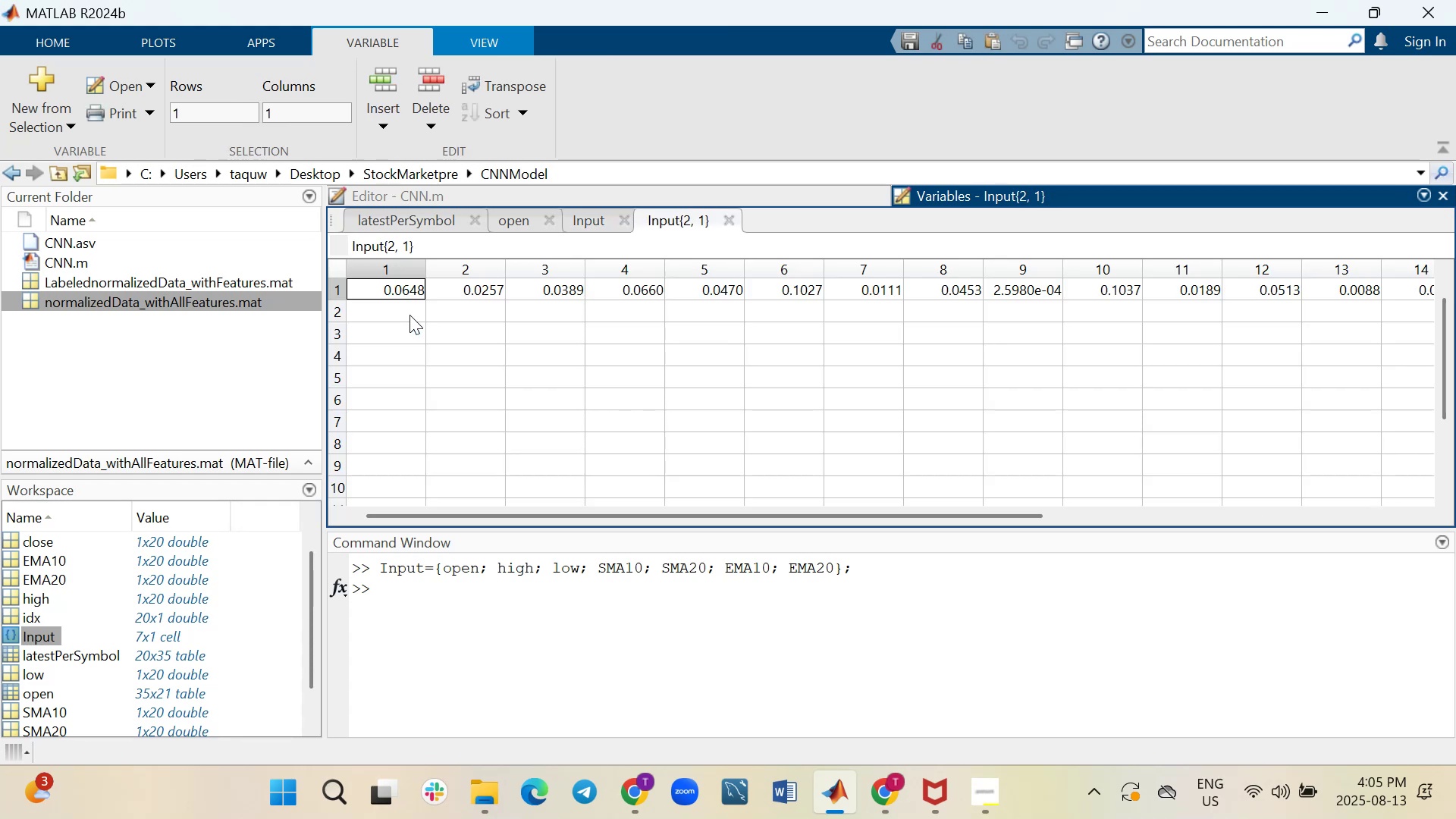 
wait(5.8)
 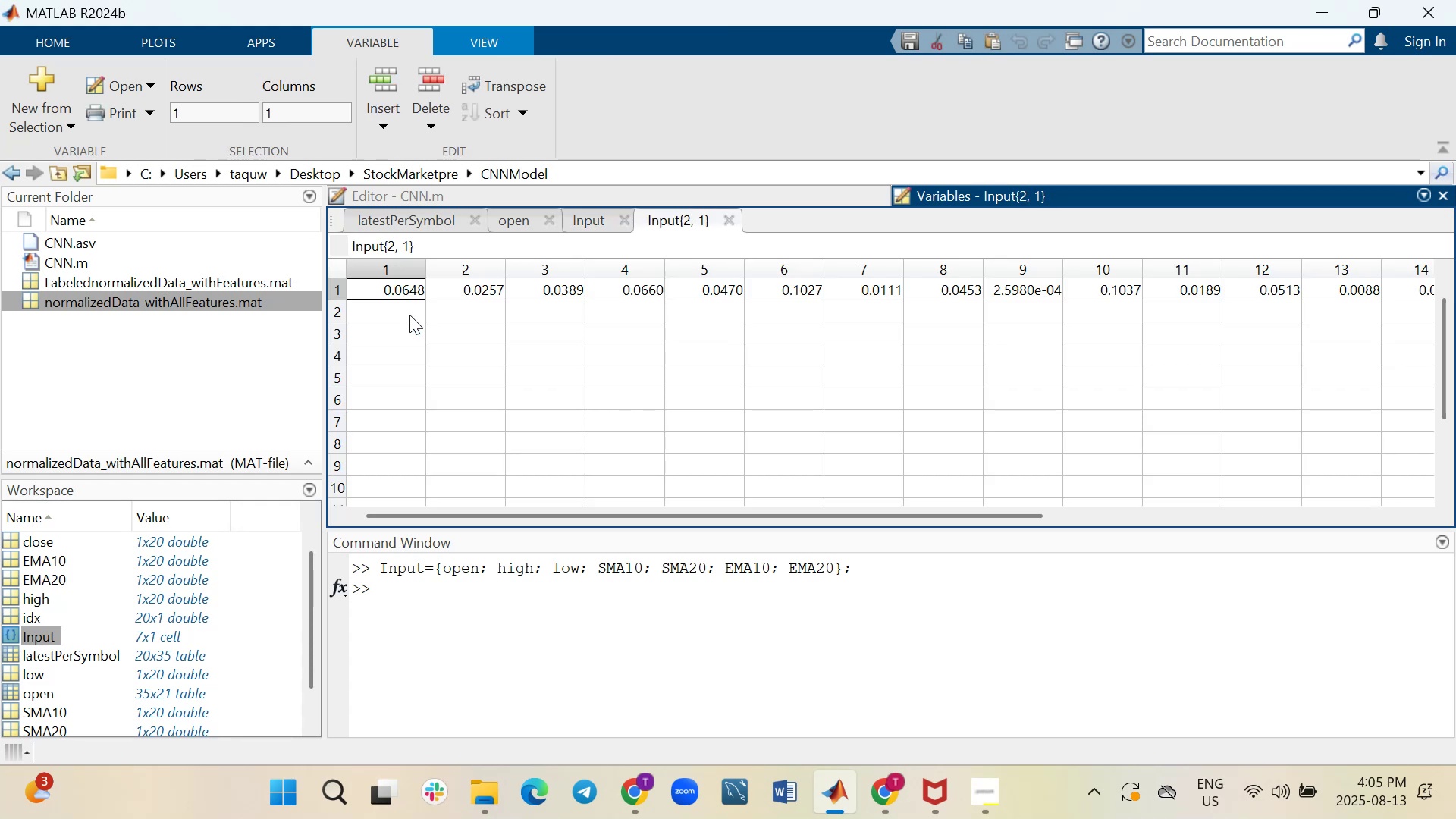 
left_click([579, 218])
 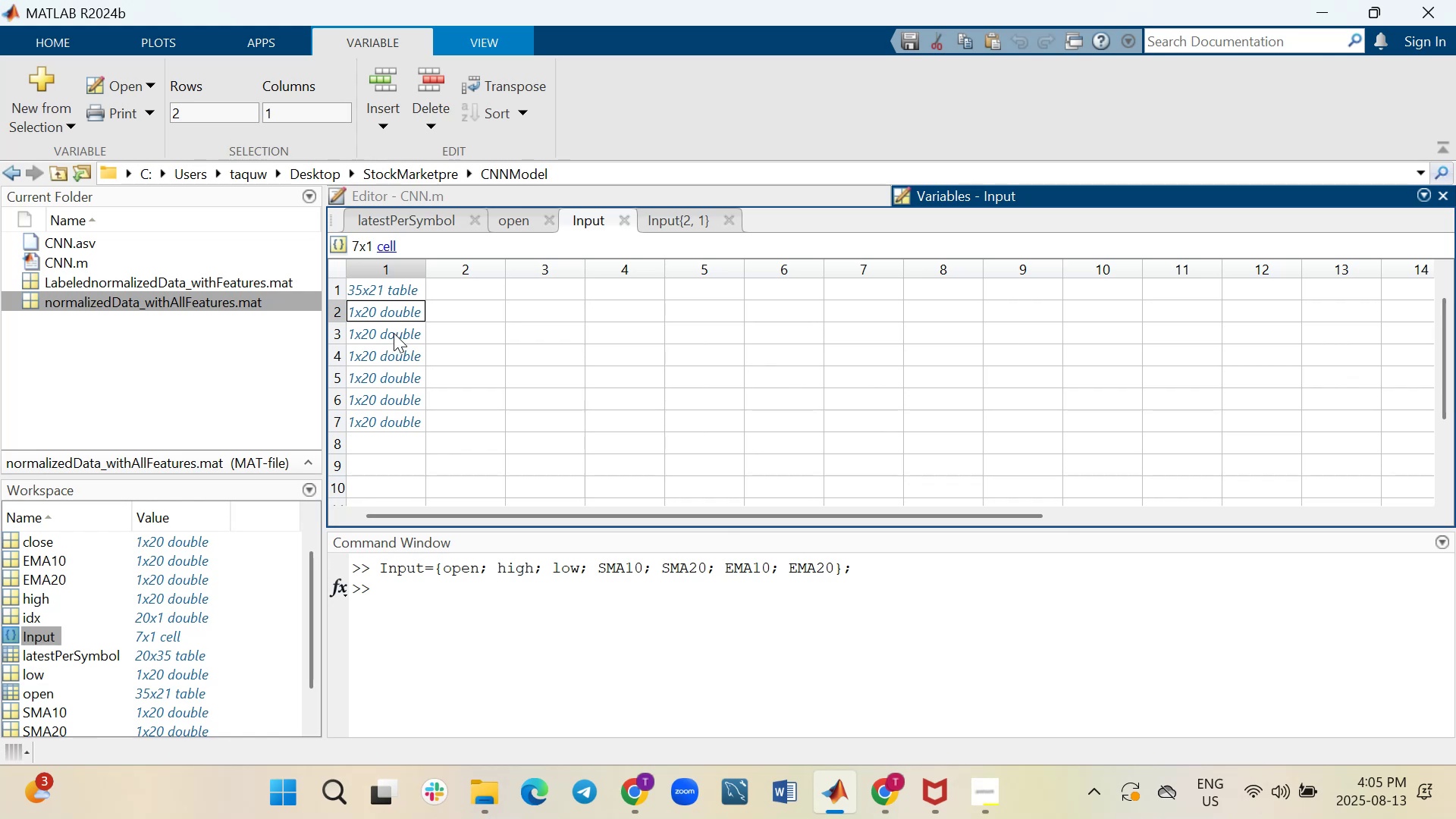 
double_click([397, 292])
 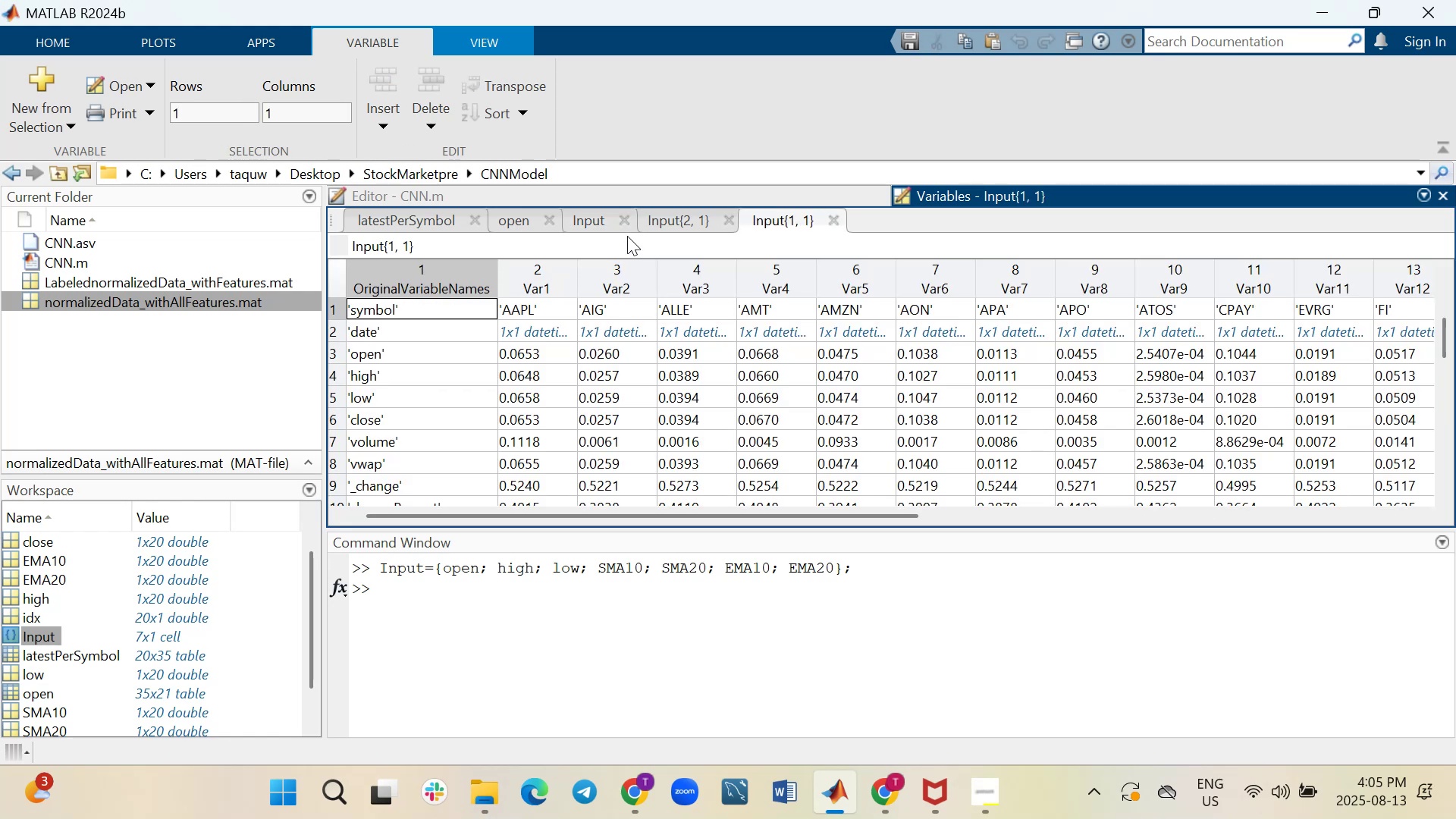 
left_click([628, 222])
 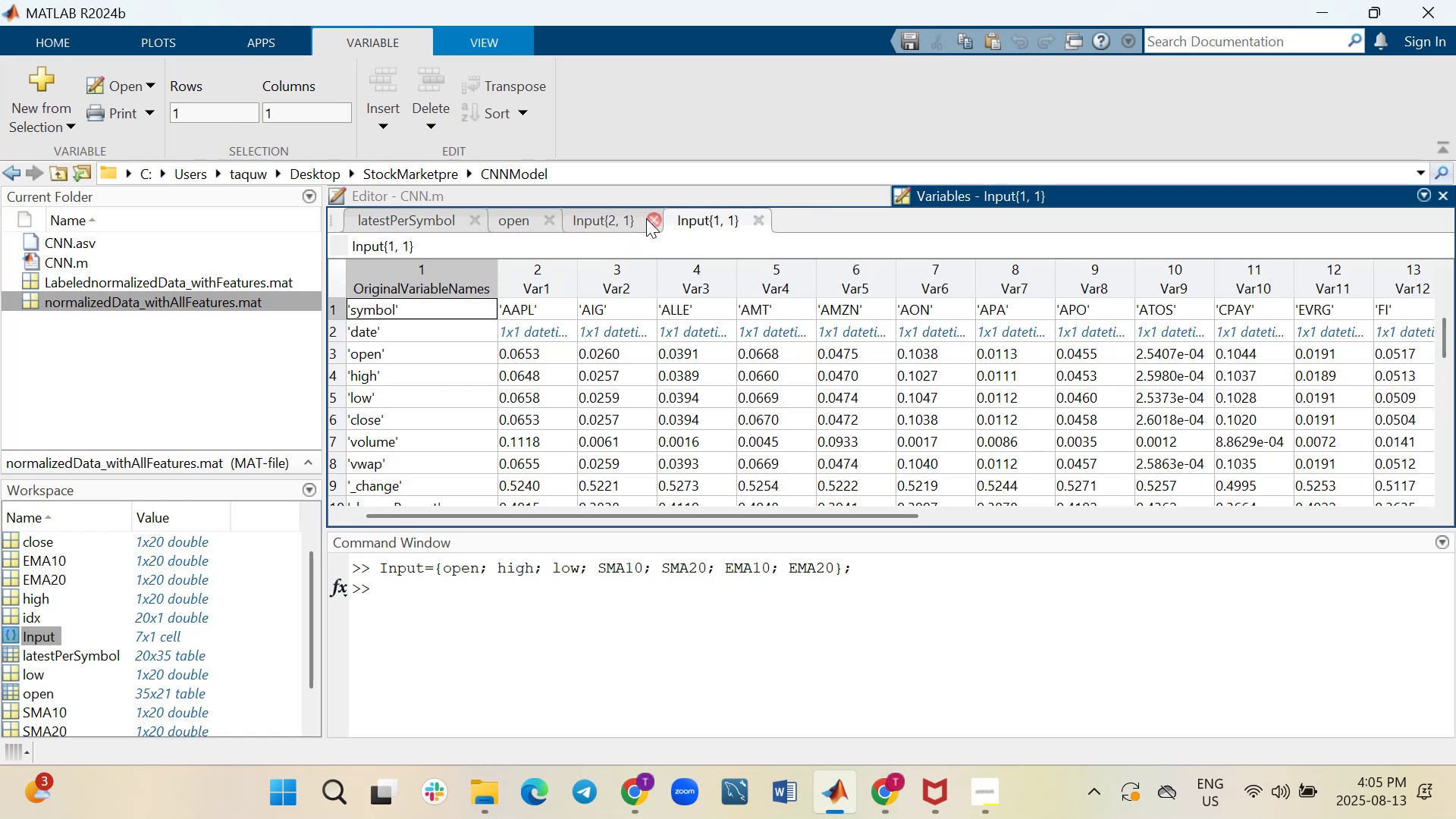 
left_click([646, 218])
 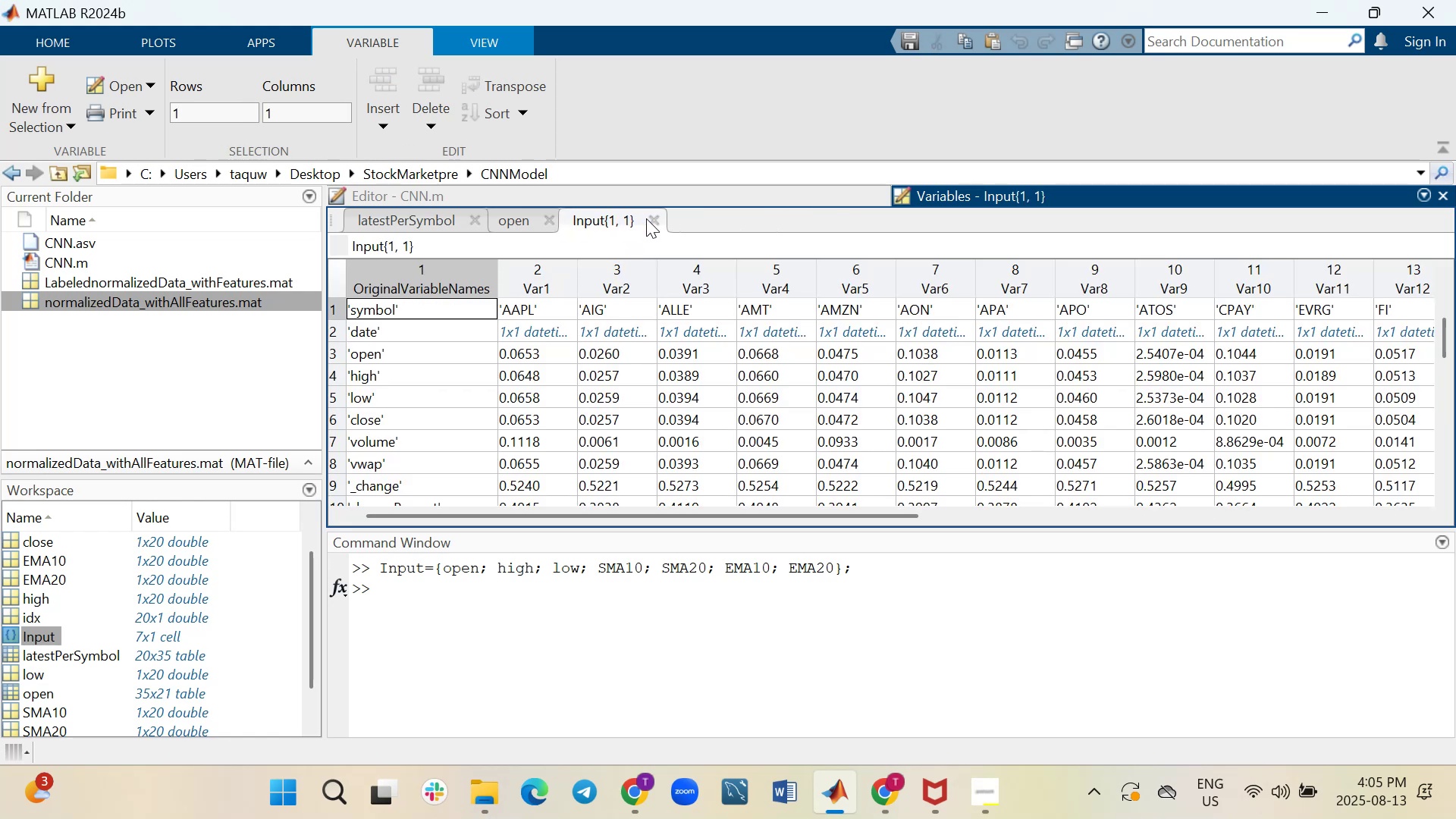 
left_click([646, 218])
 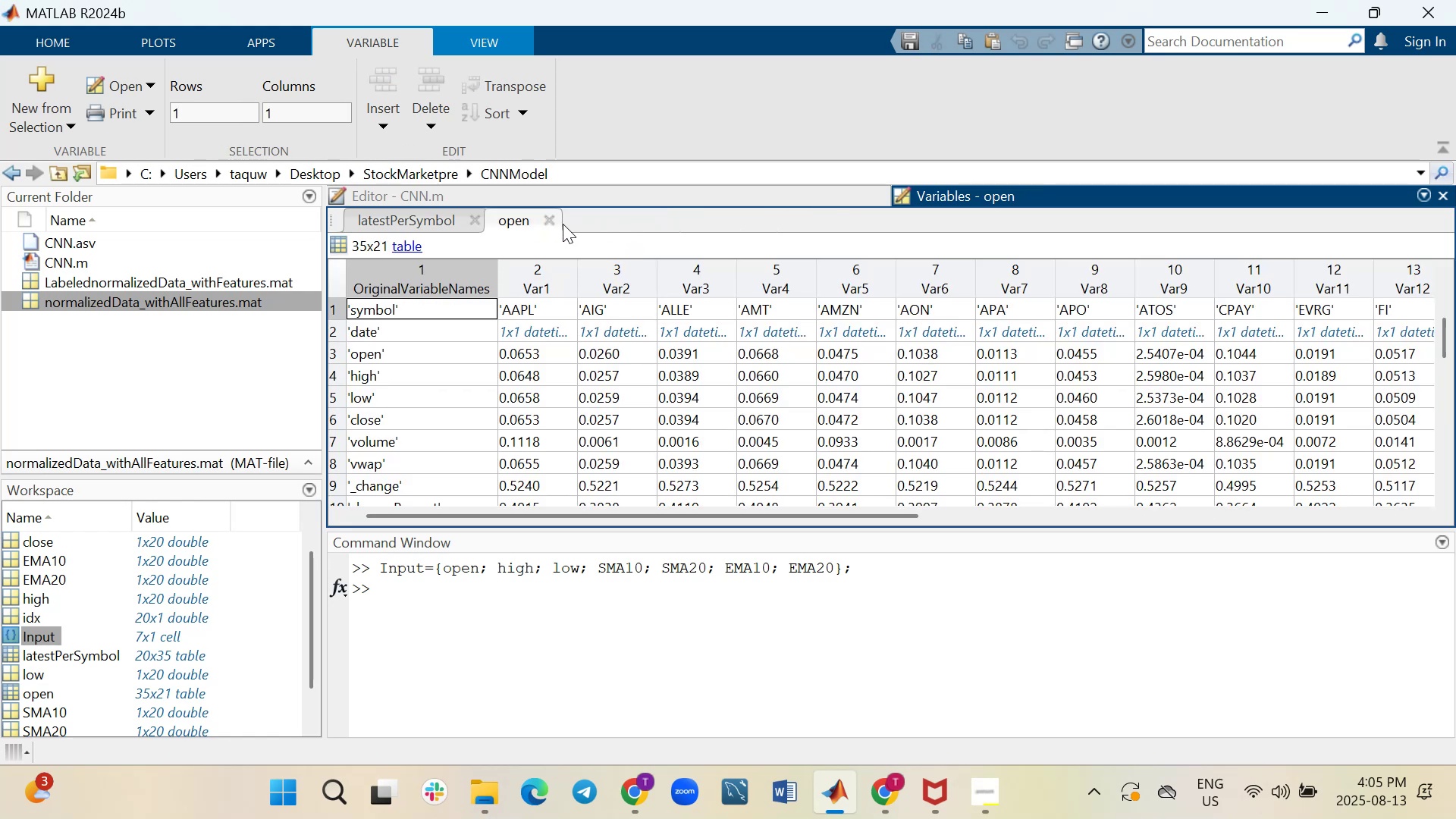 
left_click([554, 224])
 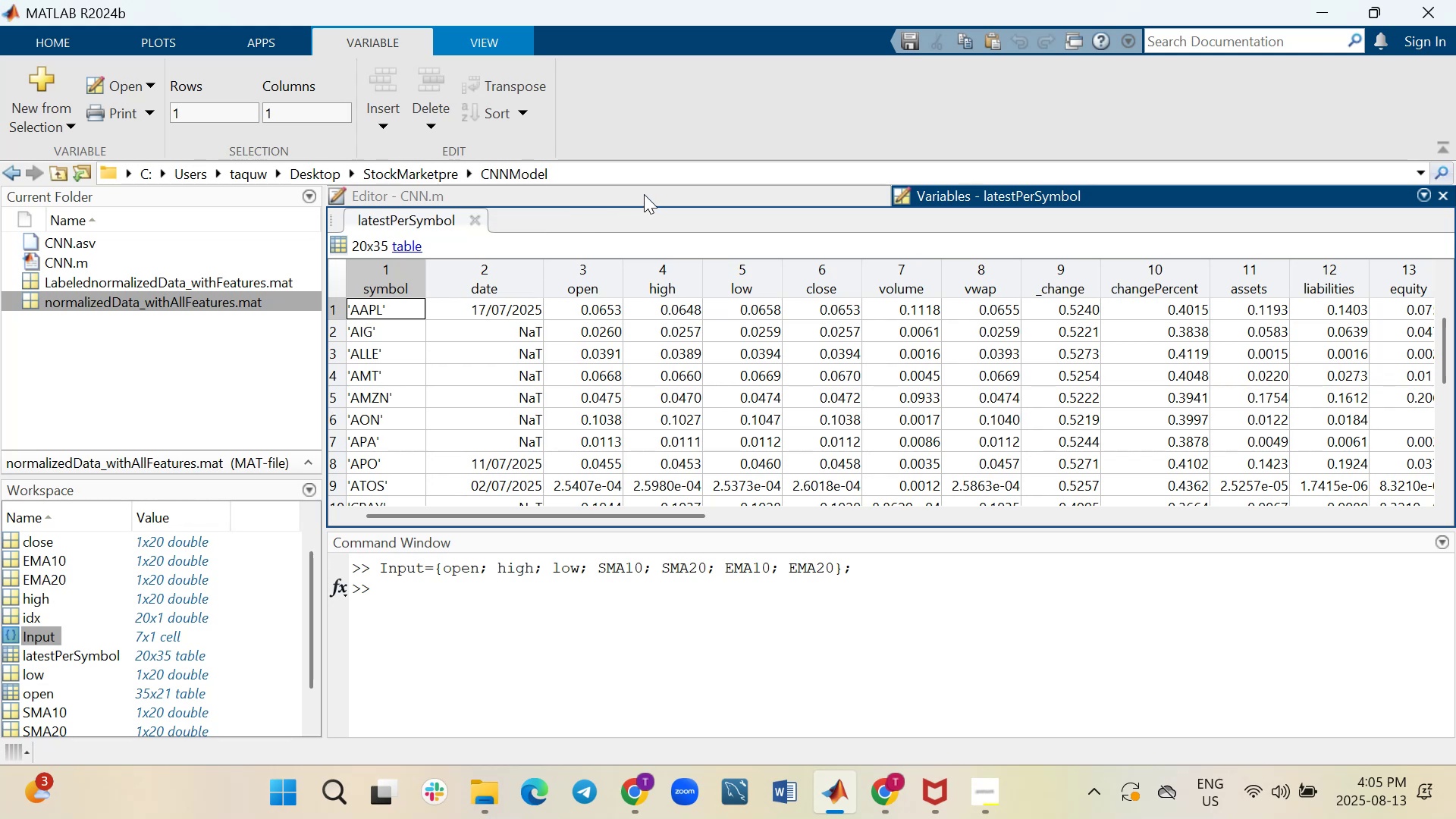 
left_click([644, 194])
 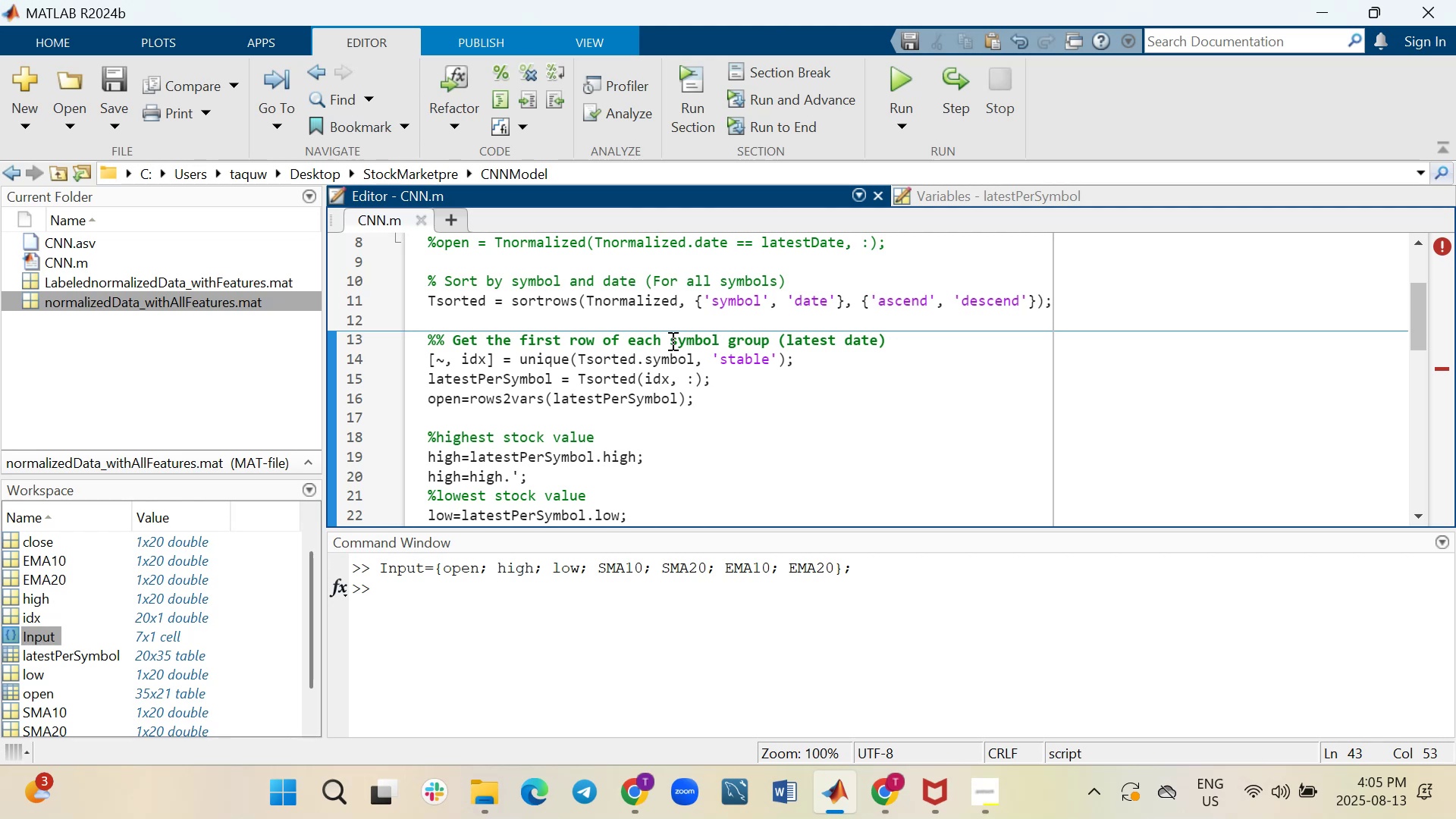 
wait(15.6)
 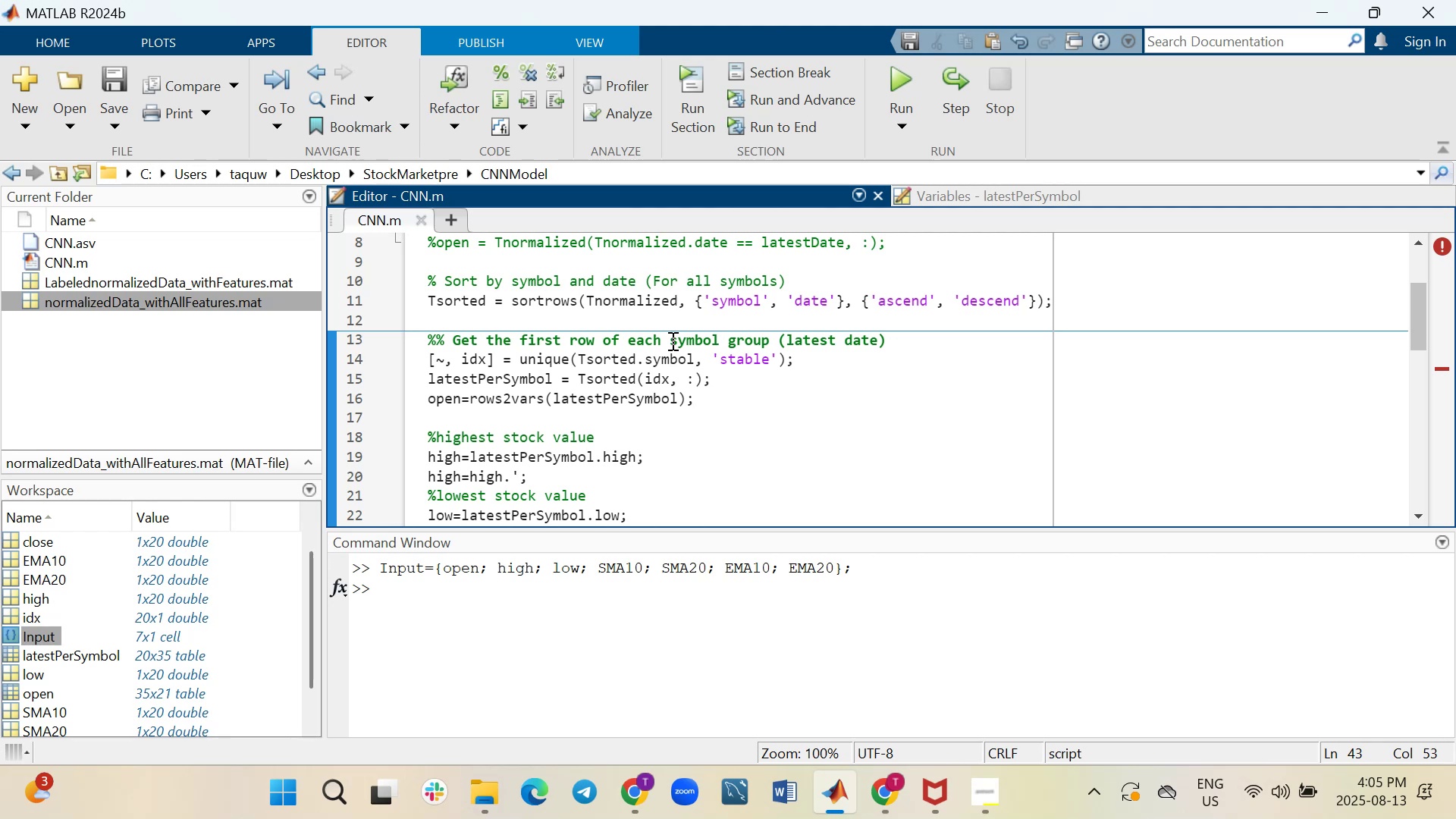 
scroll: coordinate [674, 357], scroll_direction: down, amount: 2.0
 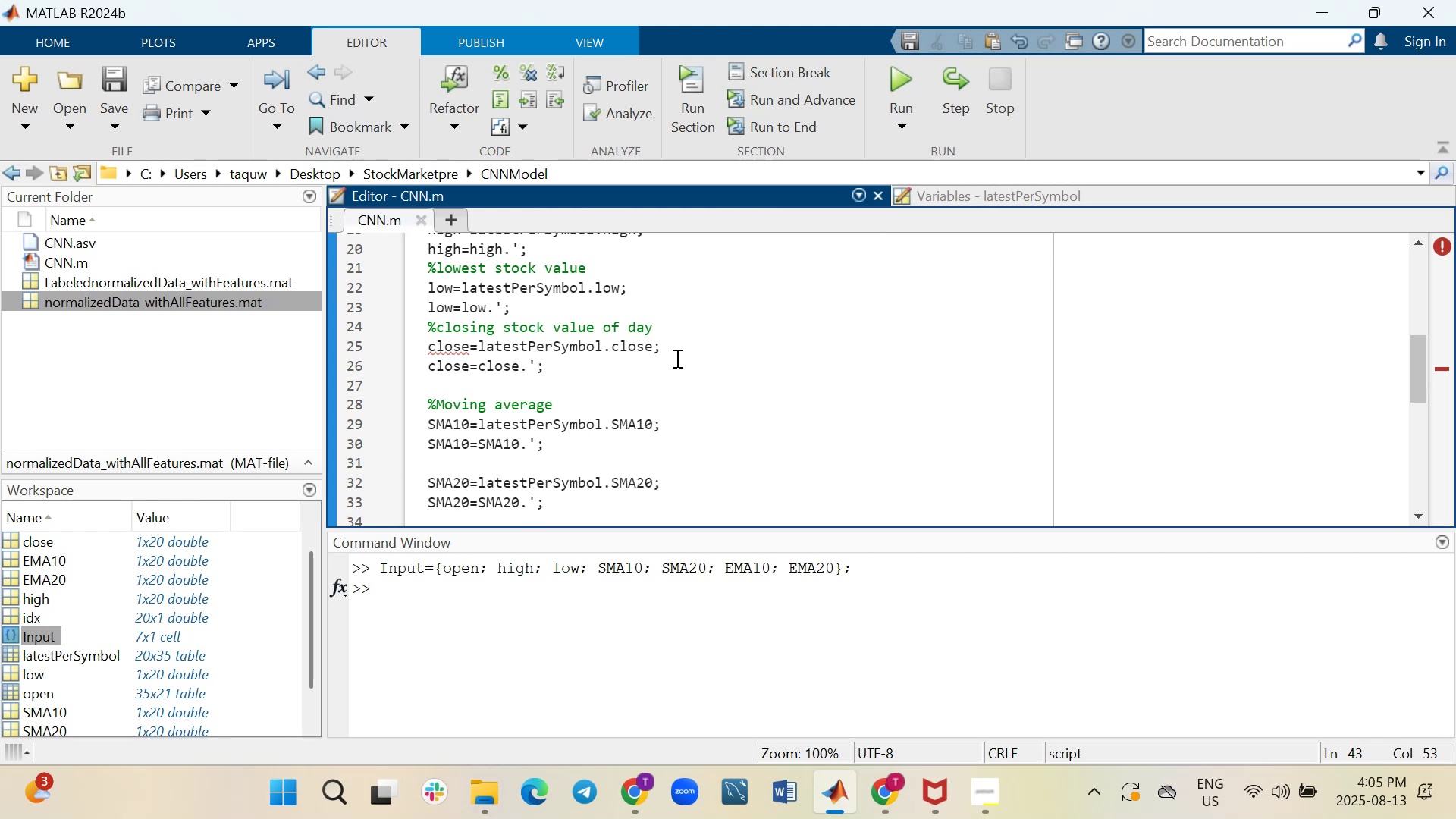 
wait(12.6)
 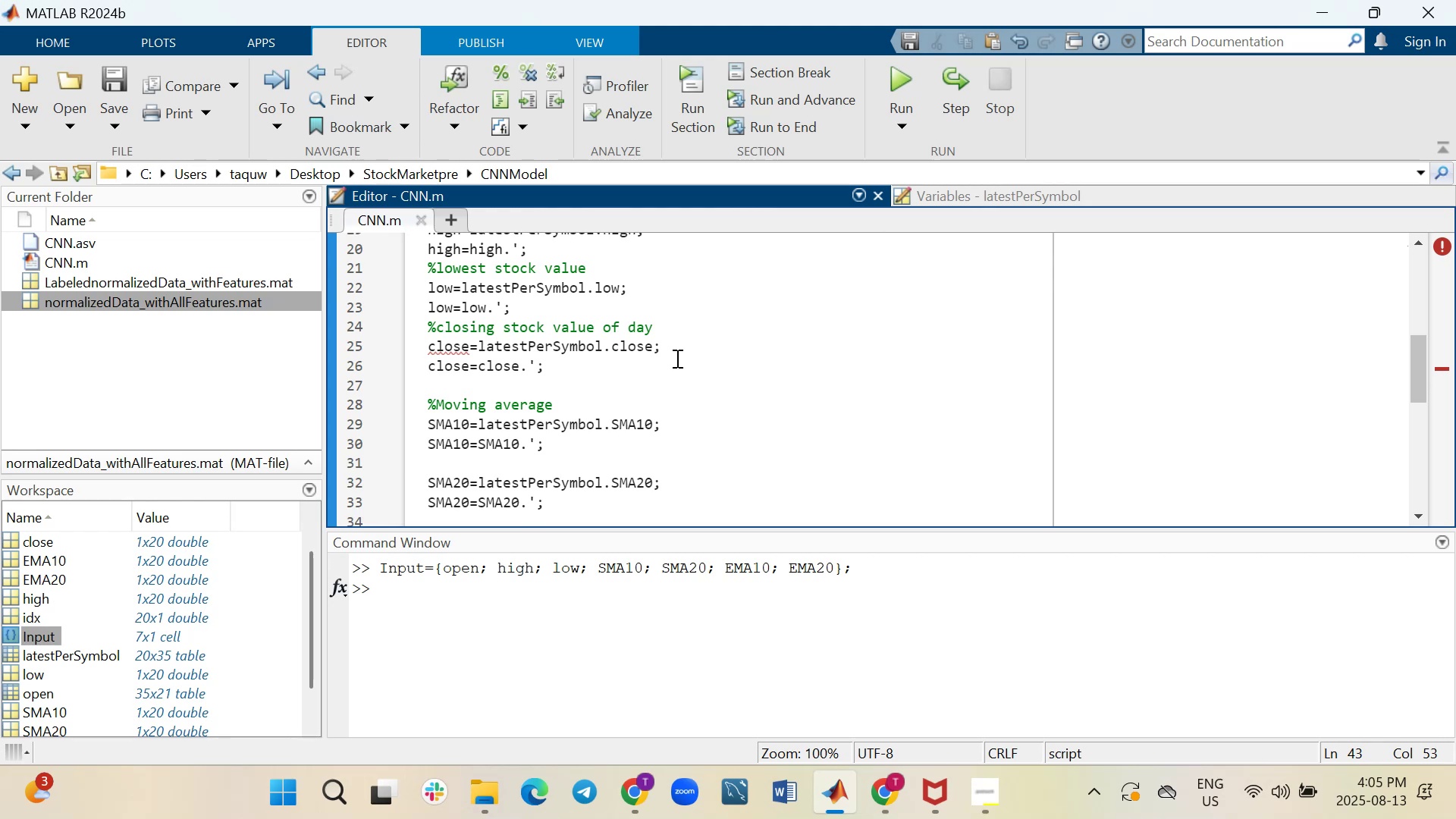 
scroll: coordinate [679, 432], scroll_direction: down, amount: 3.0
 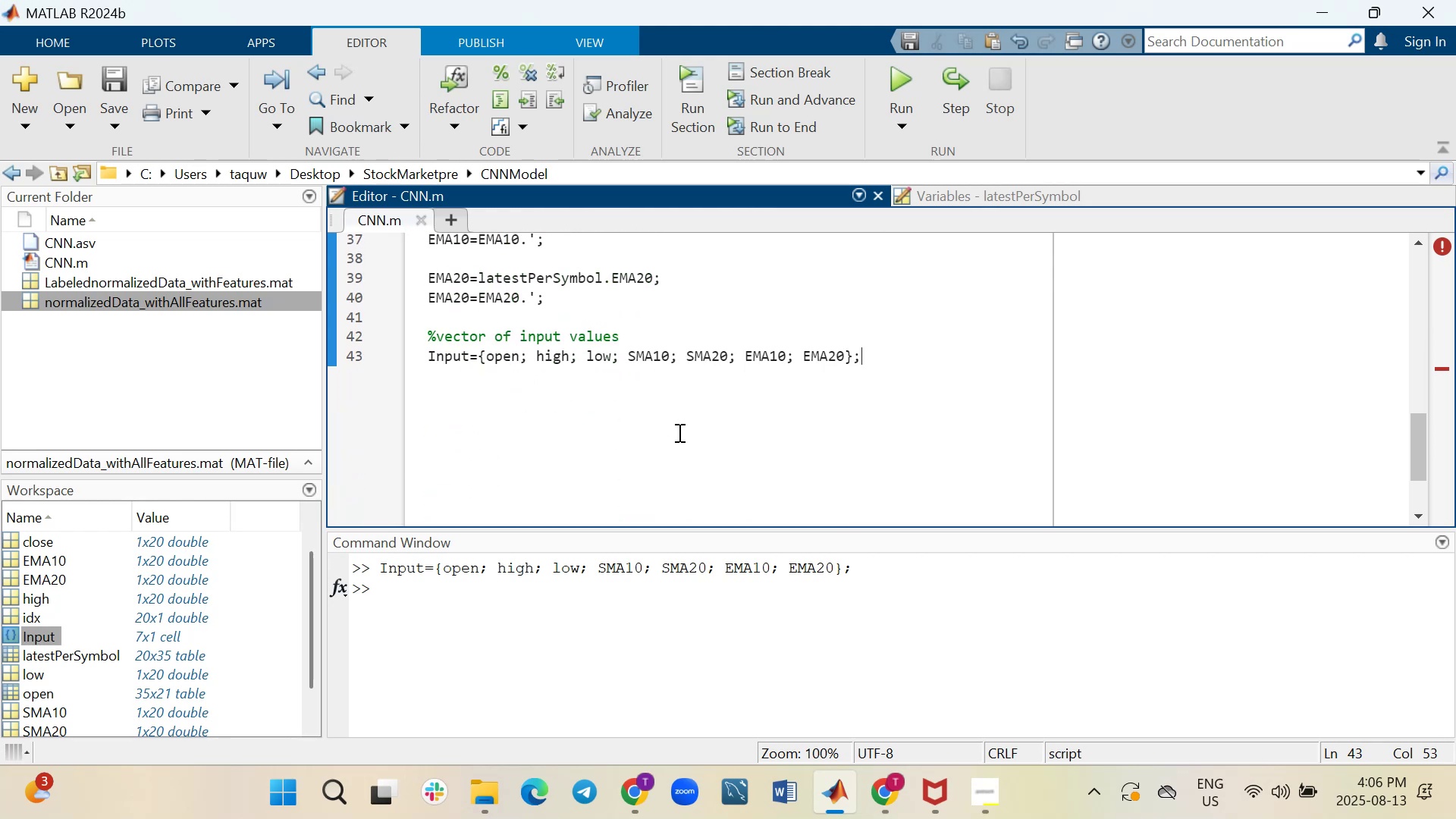 
left_click([678, 432])
 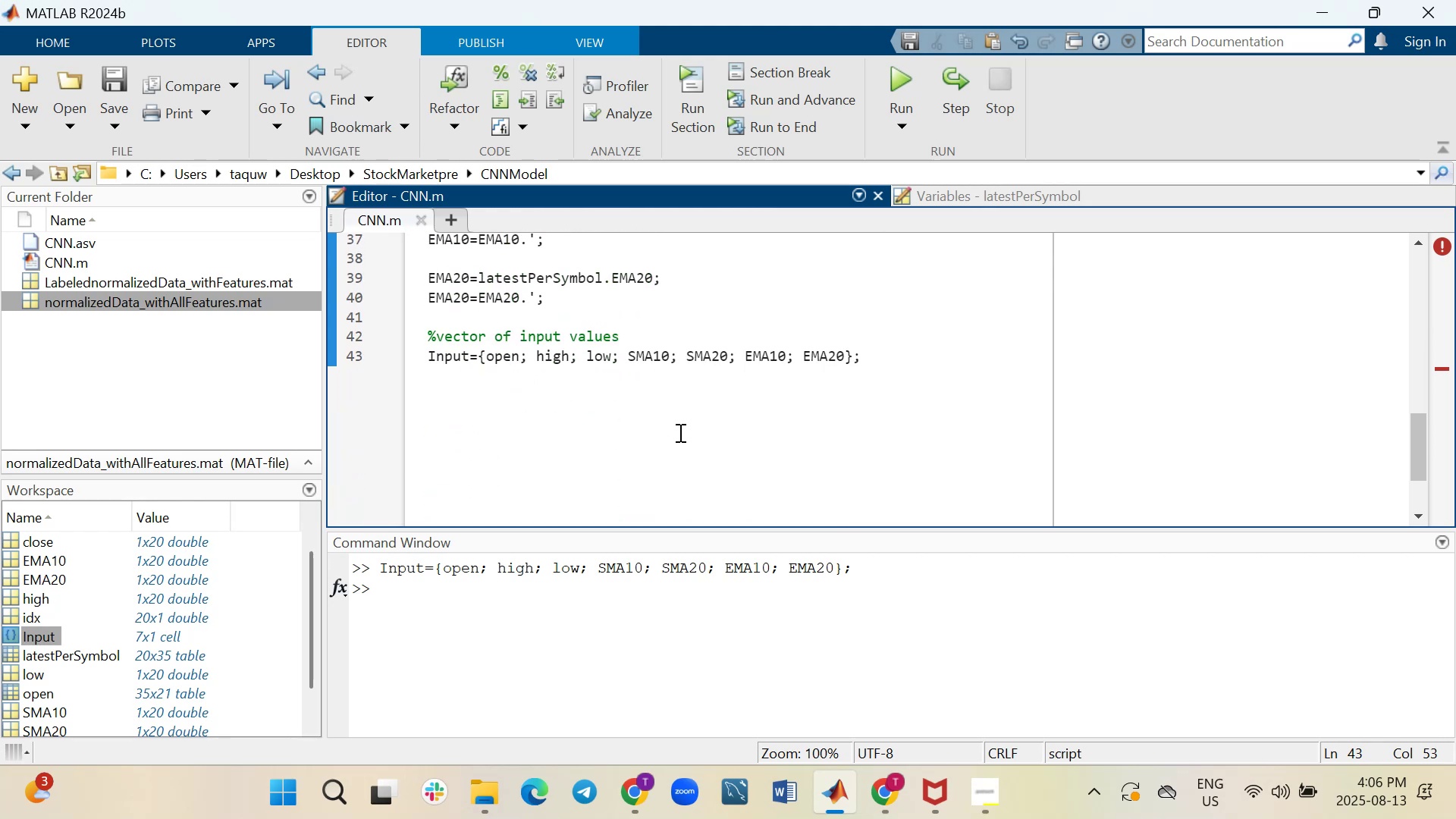 
key(Shift+ShiftRight)
 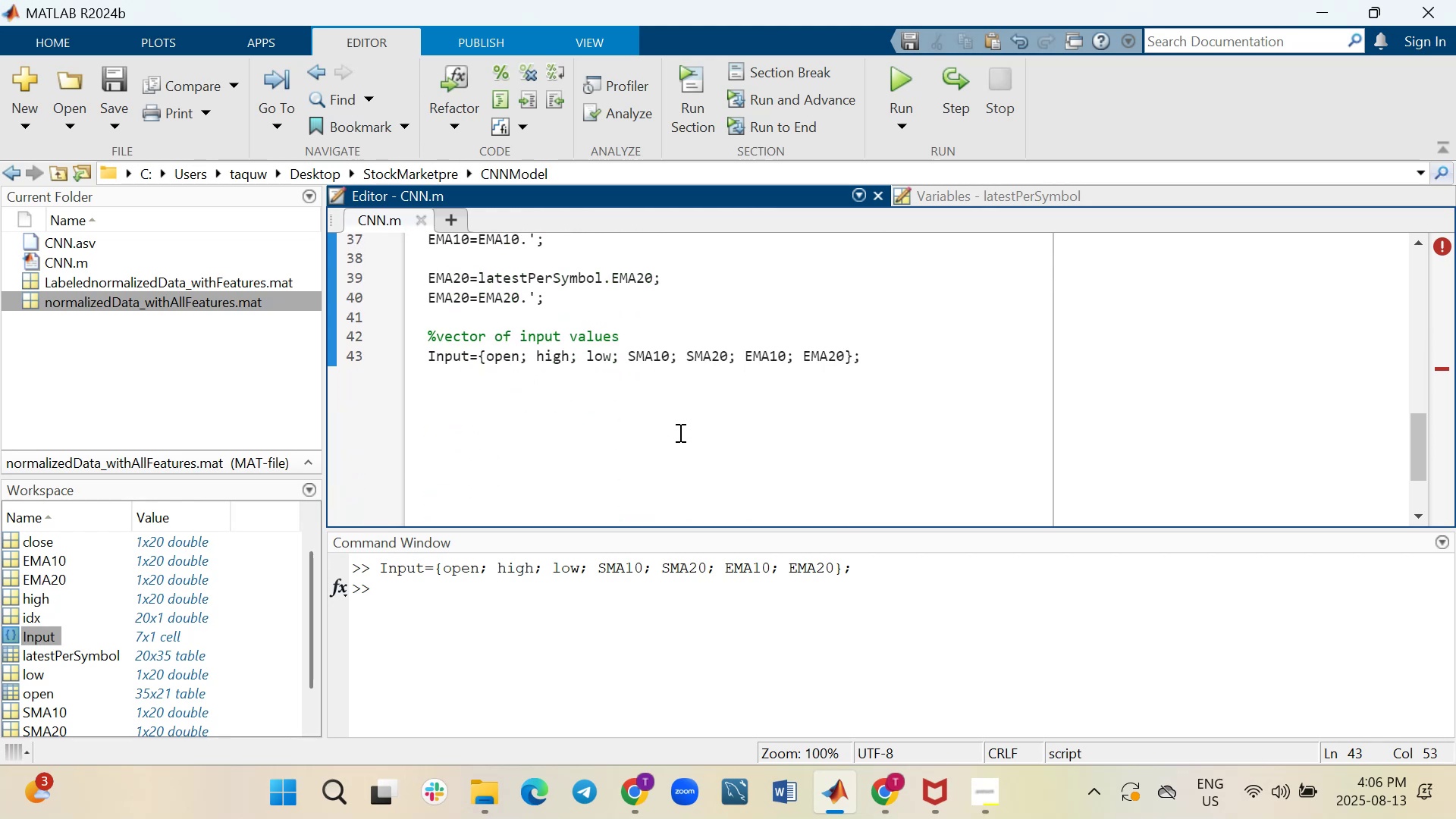 
key(Shift+Enter)
 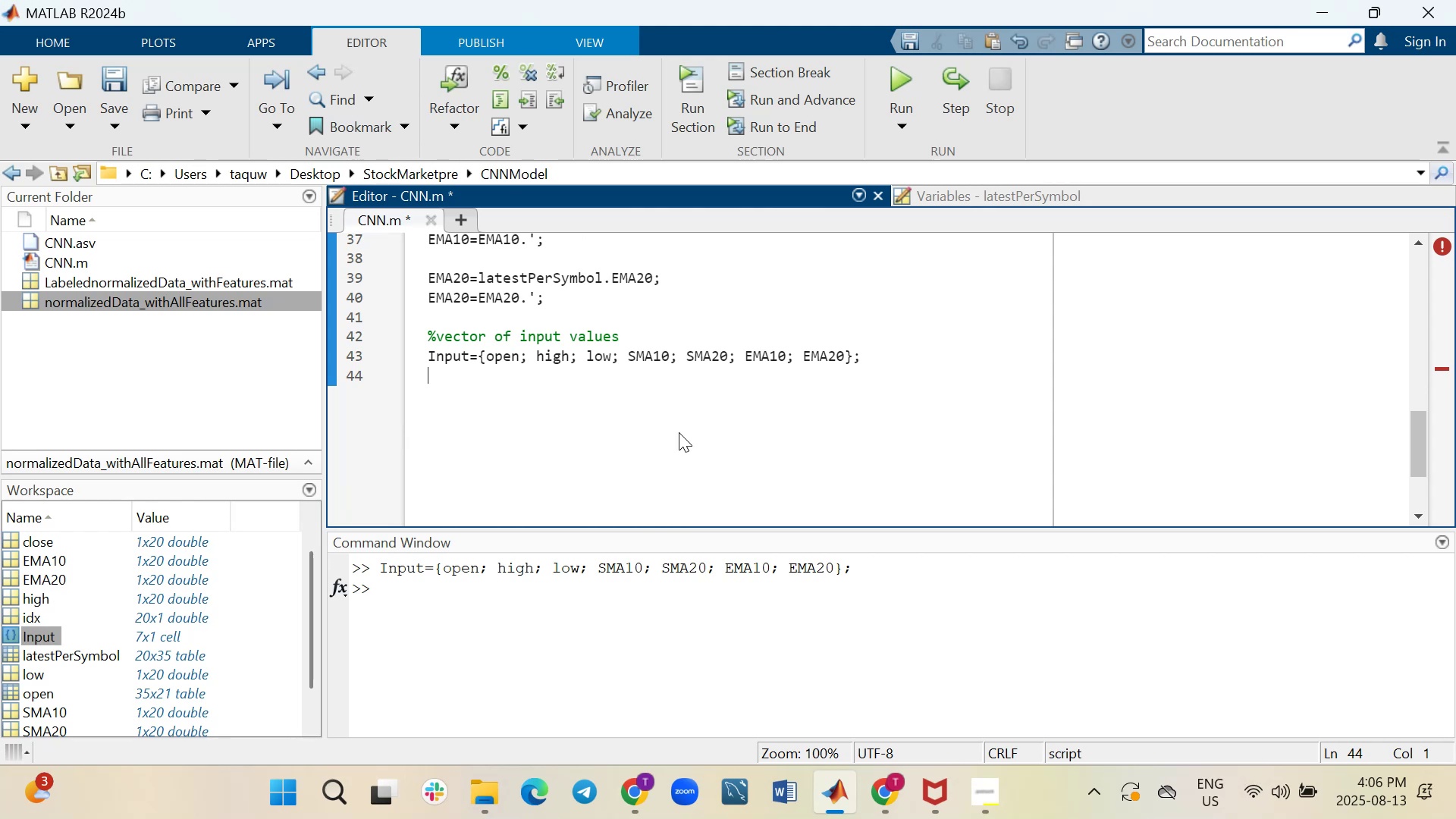 
wait(17.44)
 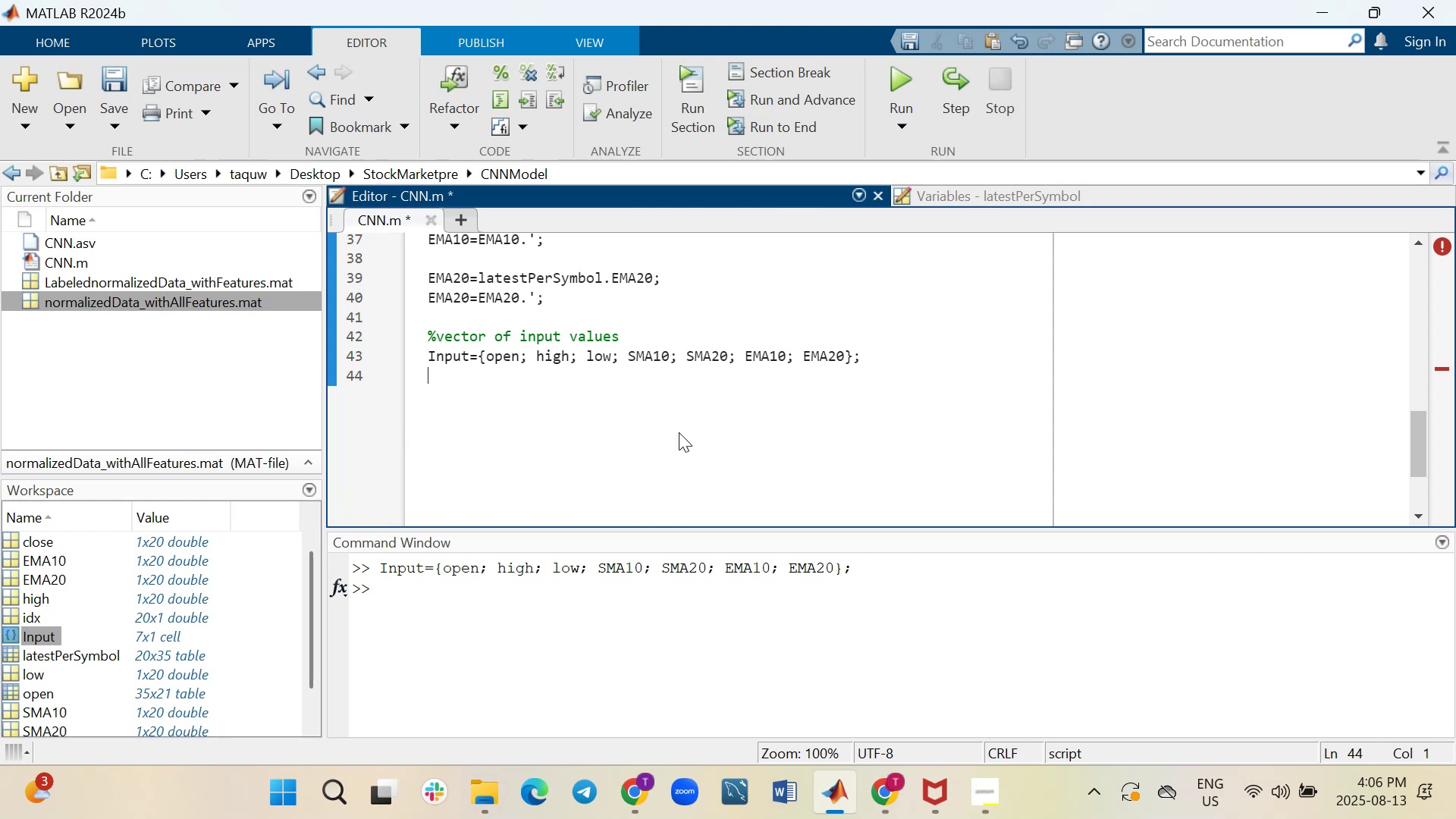 
left_click([679, 410])
 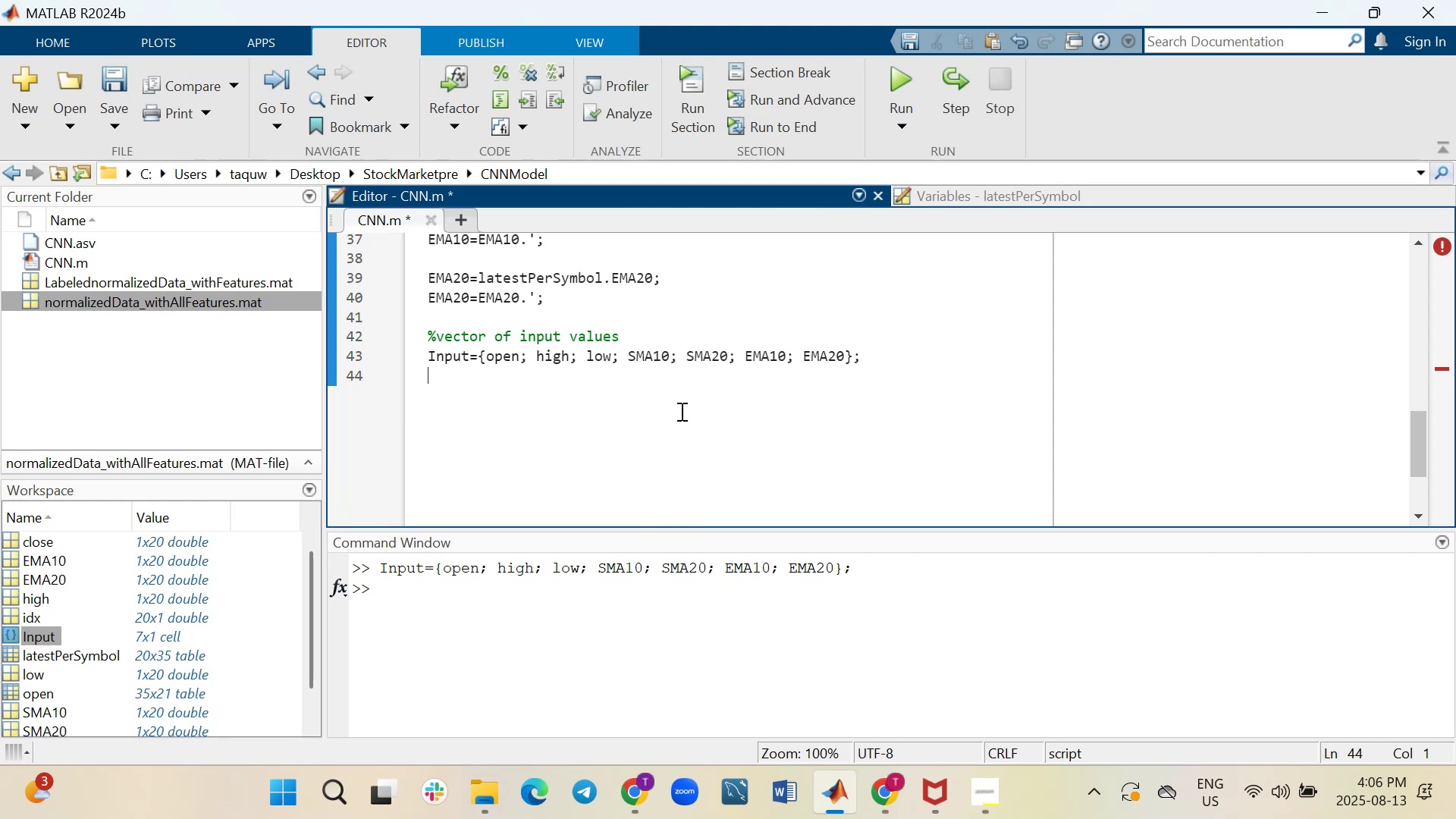 
type(iNPUT)
key(Backspace)
key(Backspace)
key(Backspace)
key(Backspace)
key(Backspace)
type(Input=)
 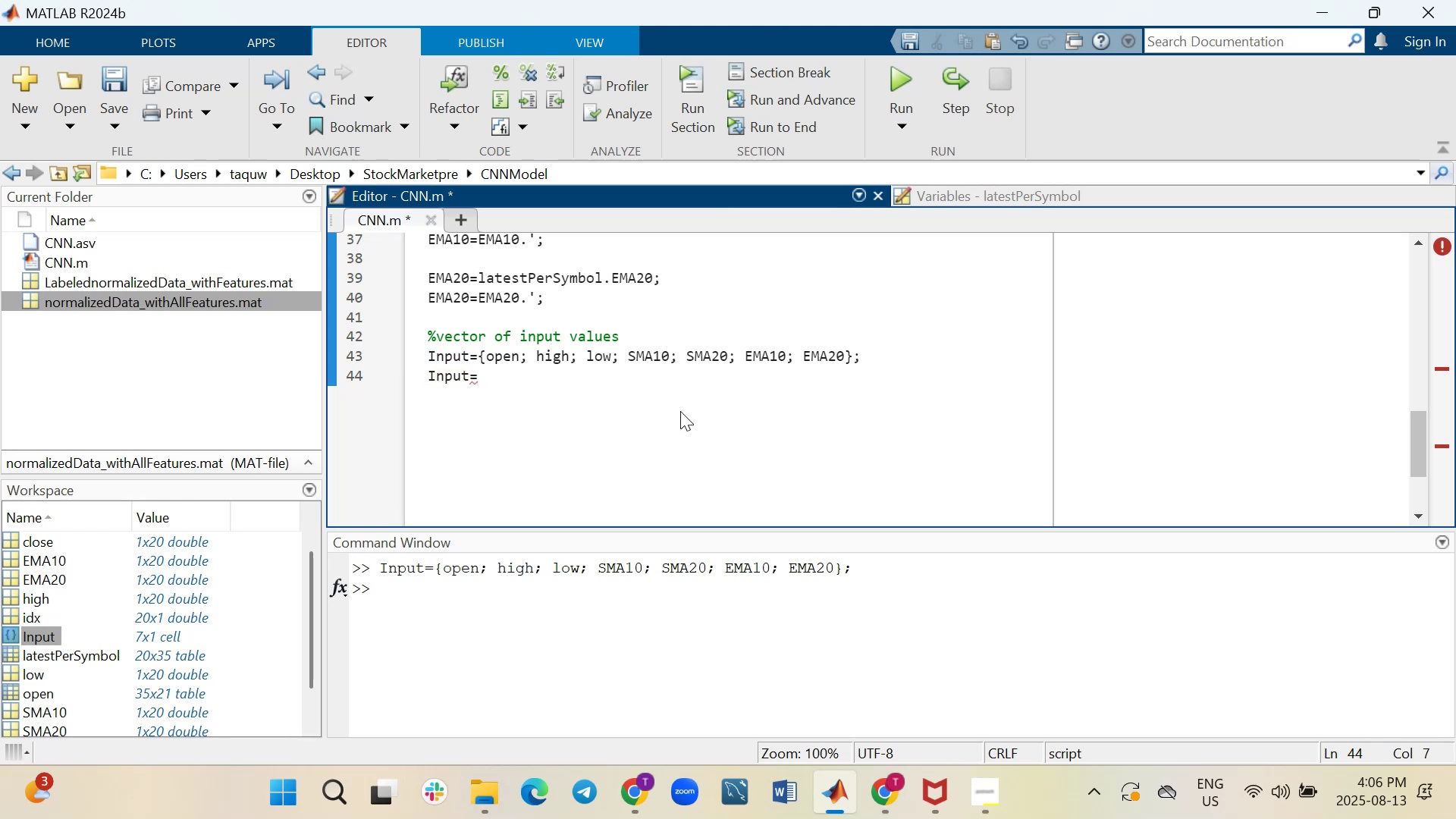 
wait(7.82)
 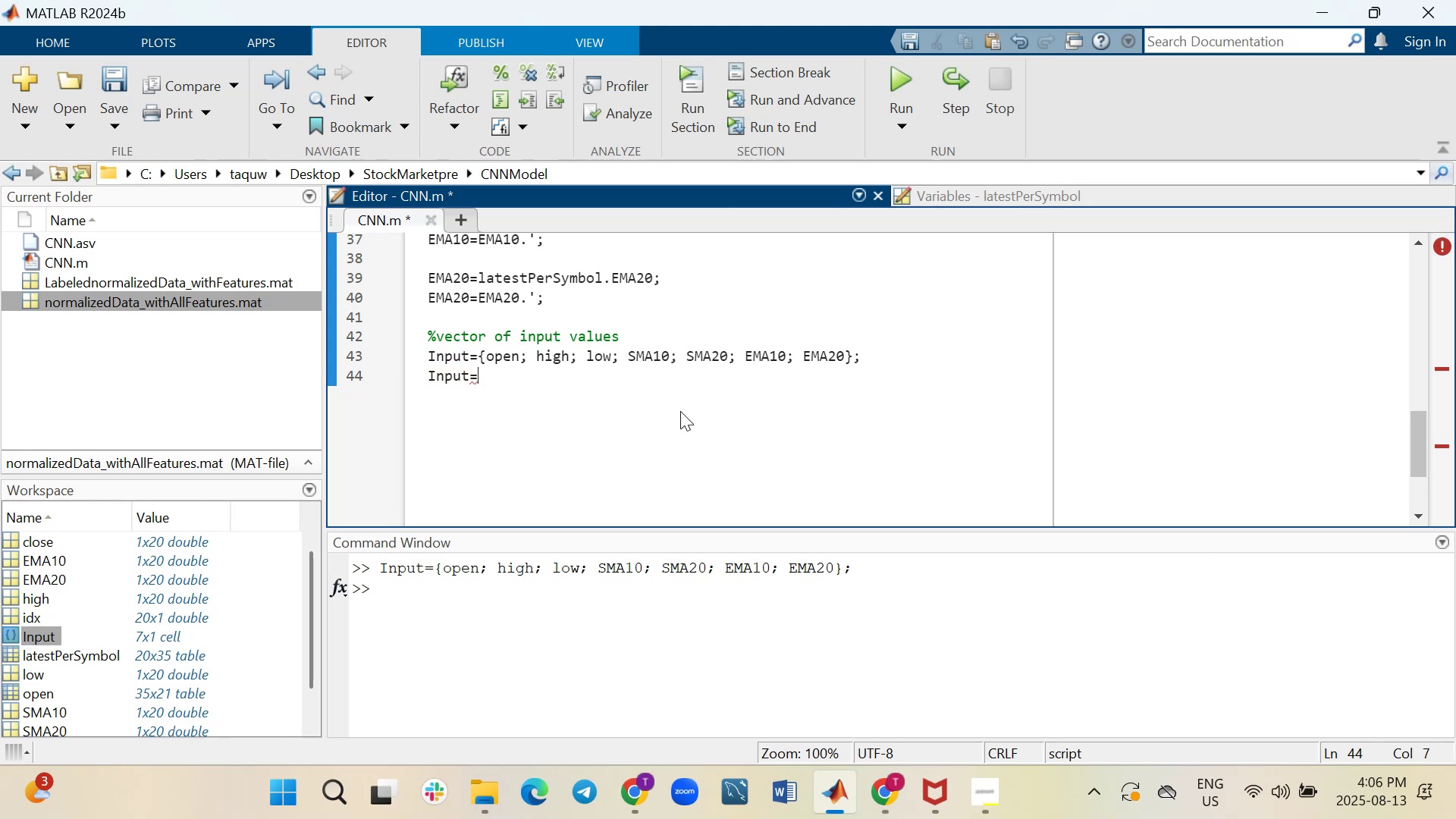 
type(cell)
 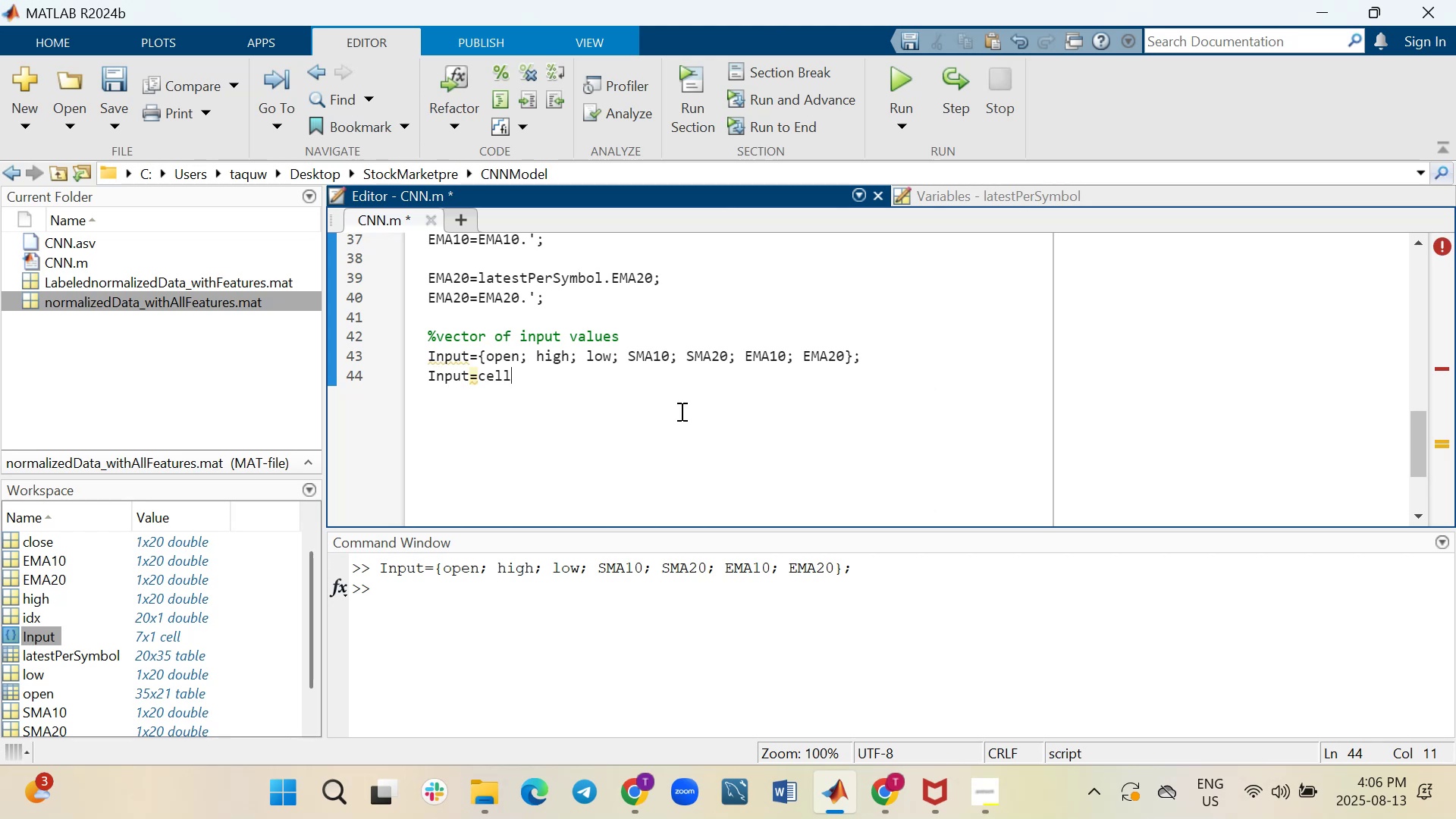 
type(2mat(Input)
 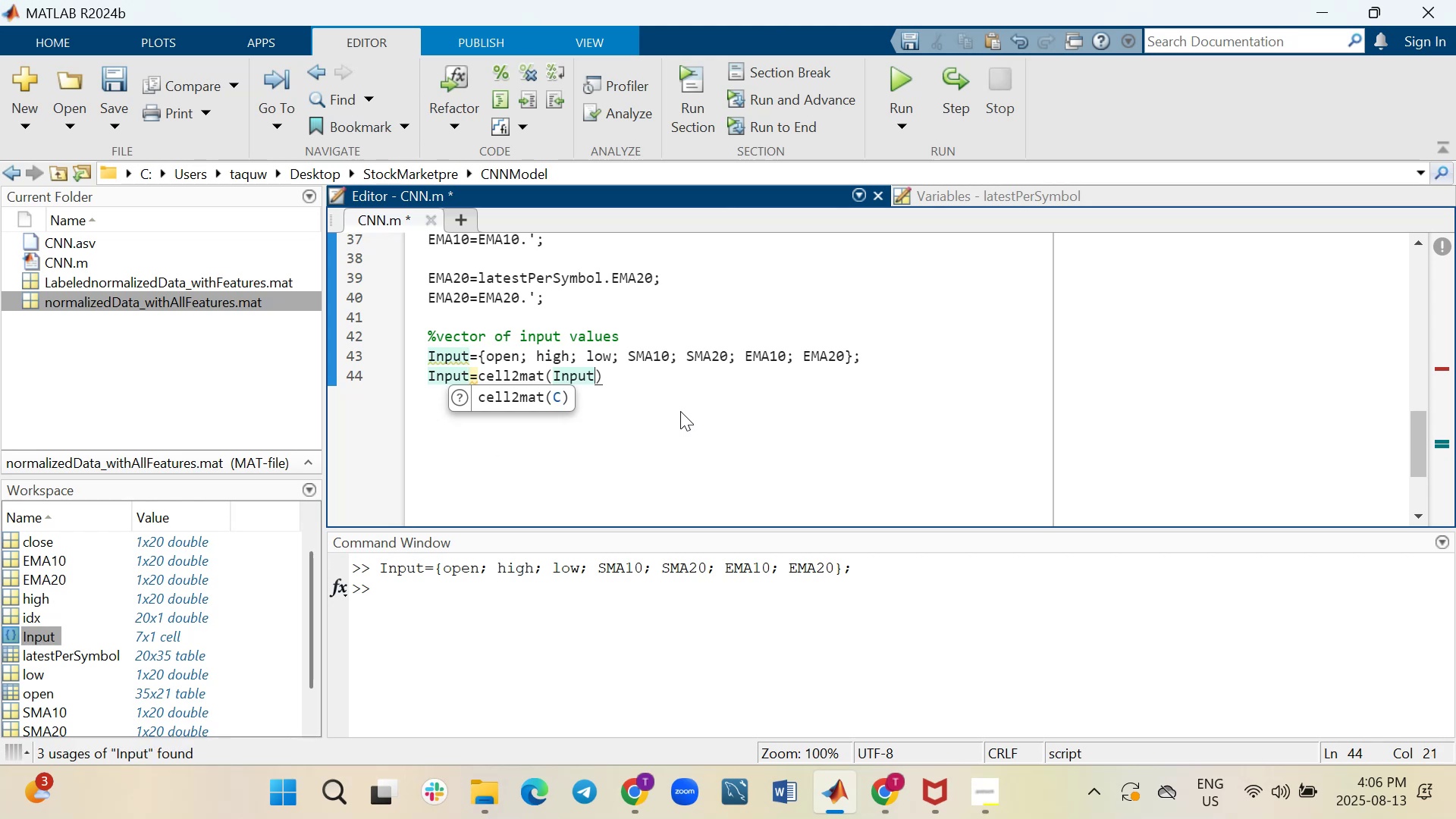 
key(ArrowRight)
 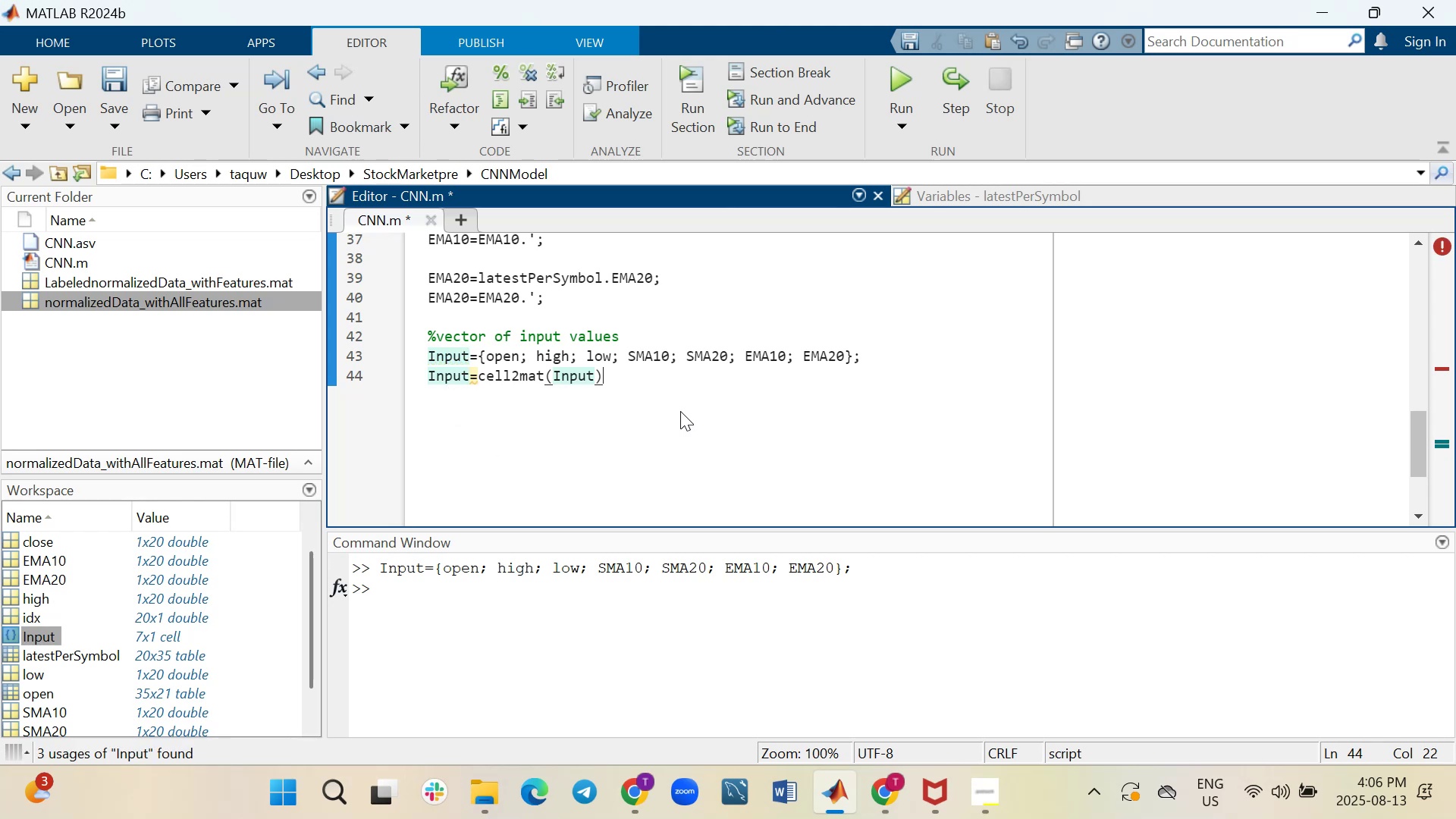 
key(Semicolon)
 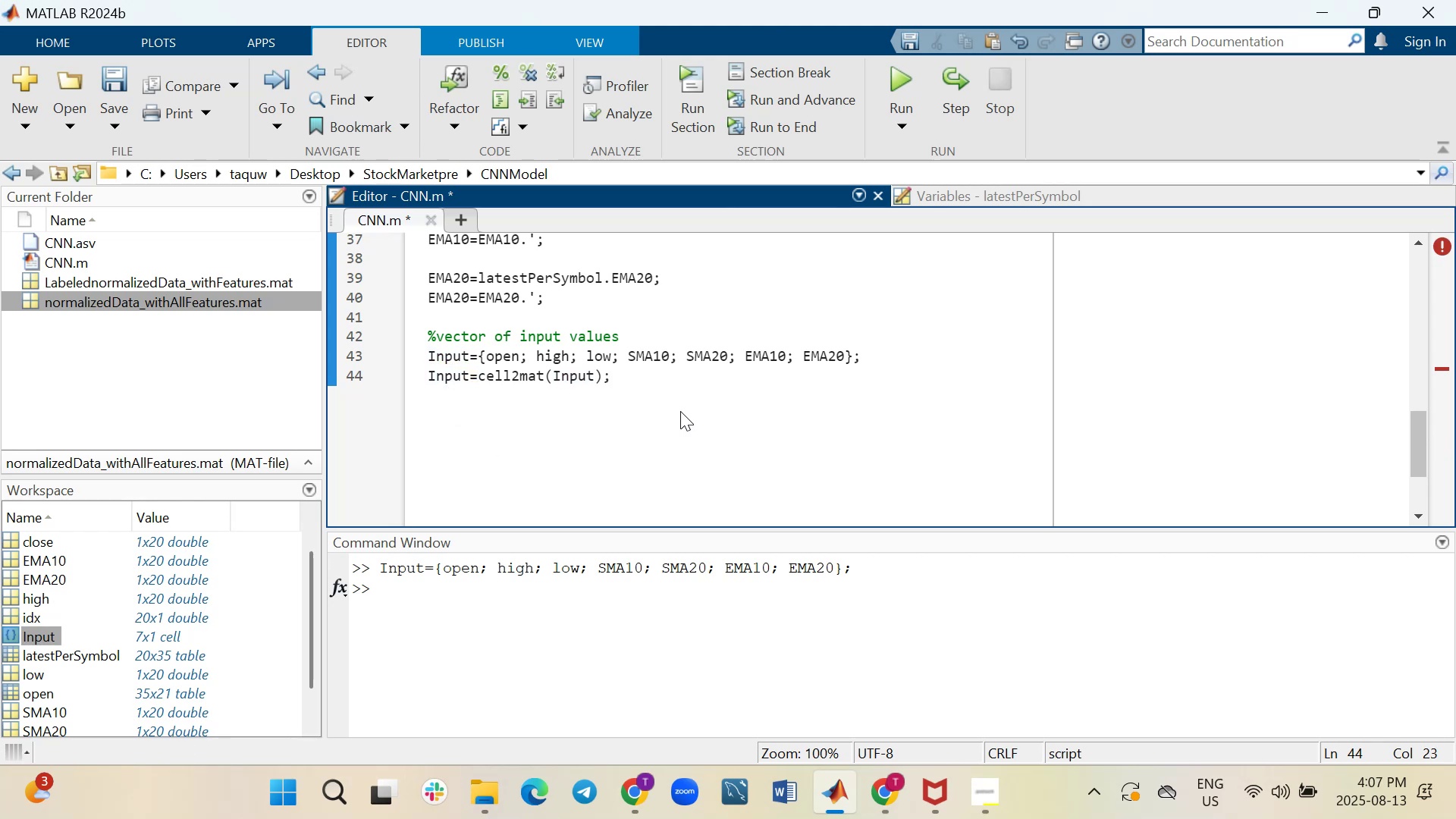 
wait(8.14)
 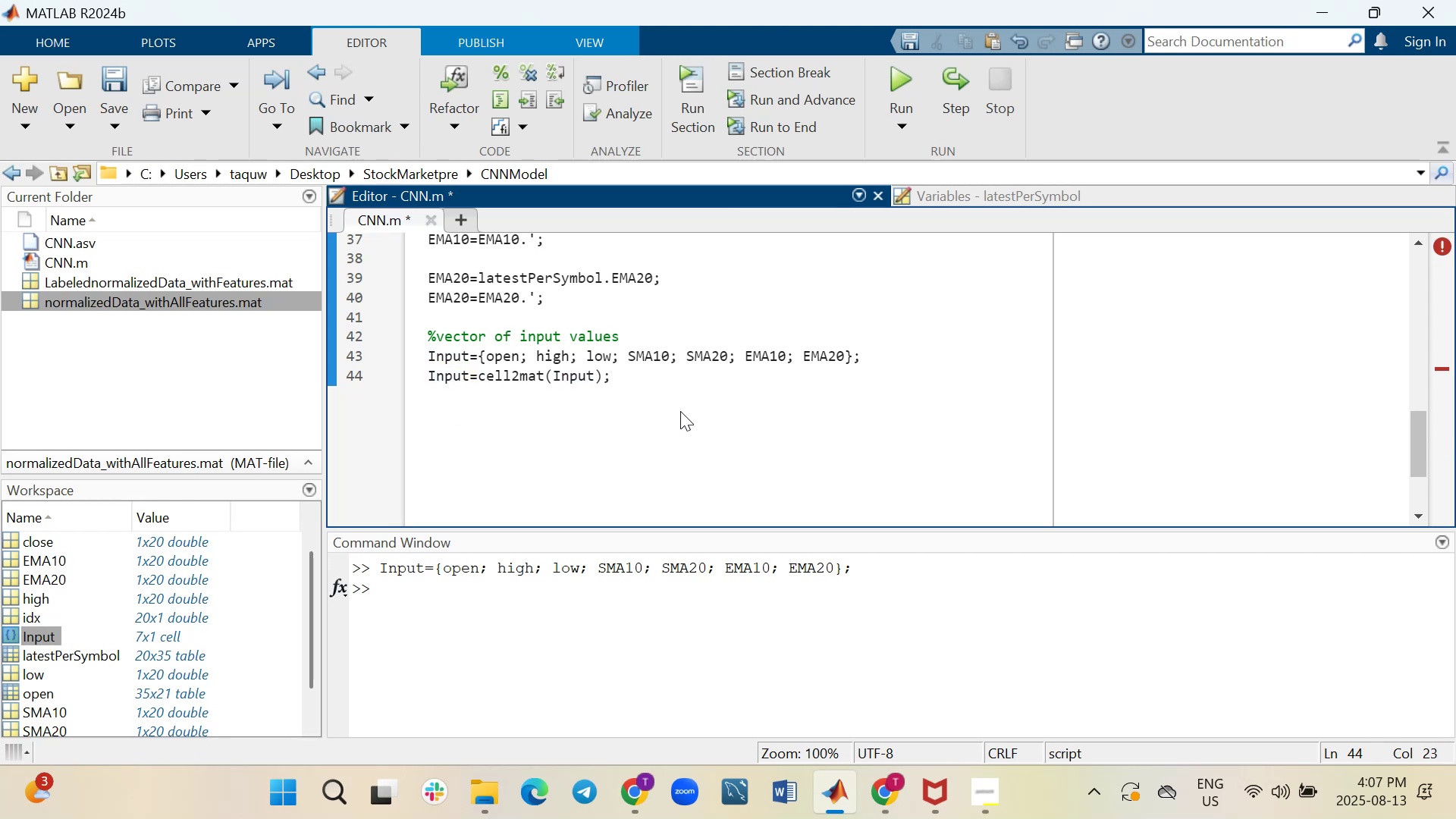 
left_click_drag(start_coordinate=[618, 388], to_coordinate=[418, 378])
 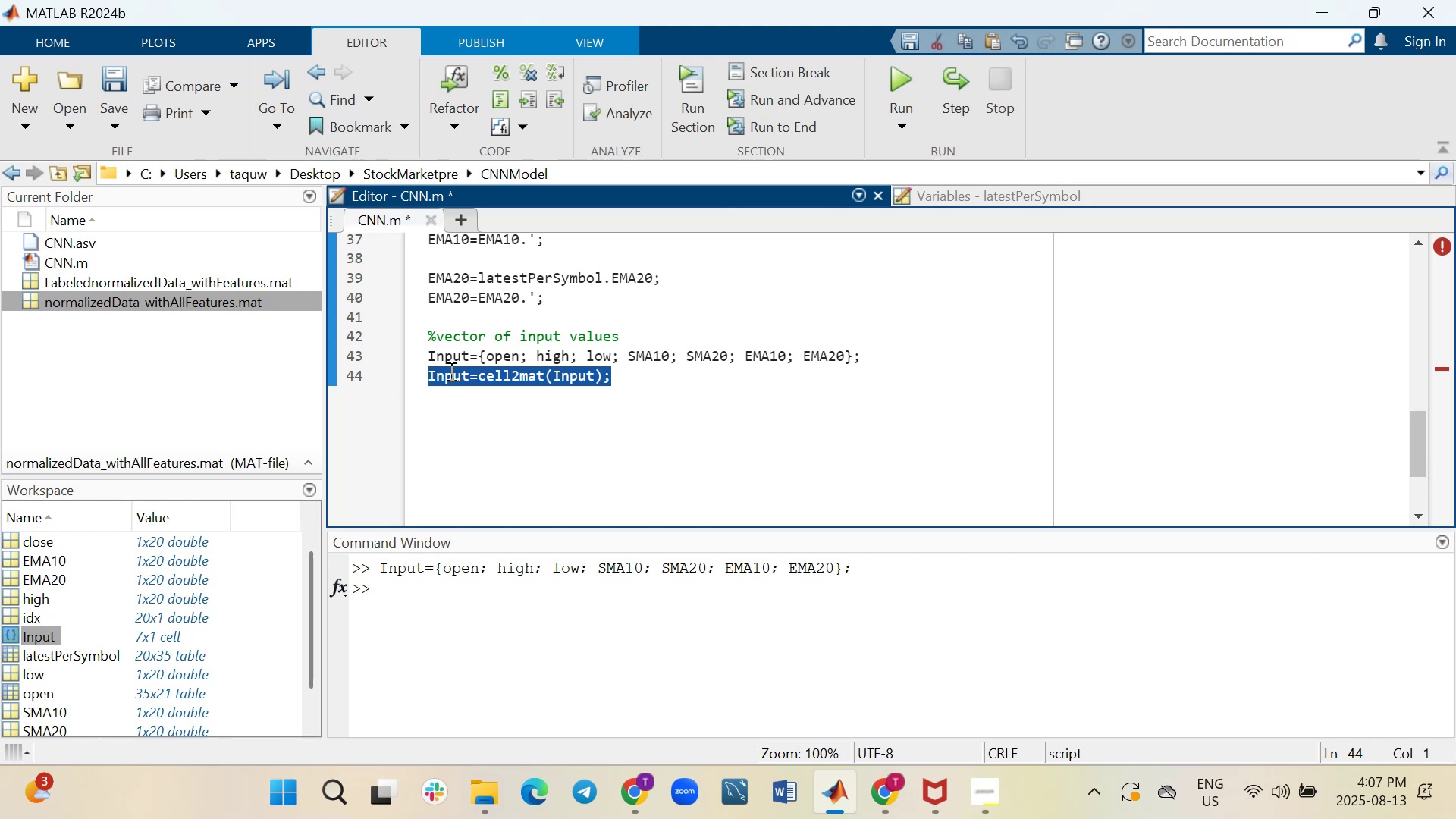 
right_click([450, 371])
 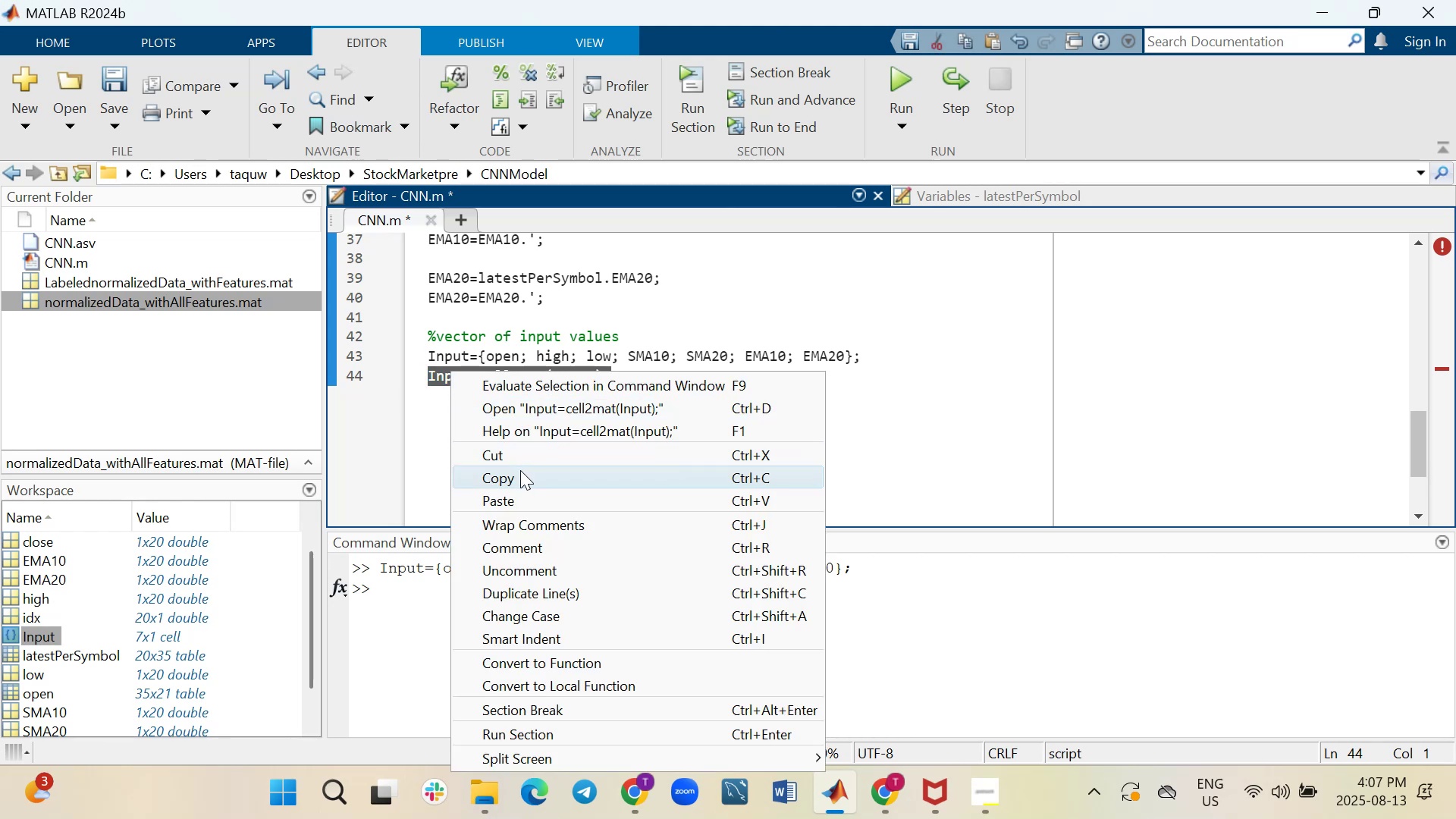 
left_click([520, 475])
 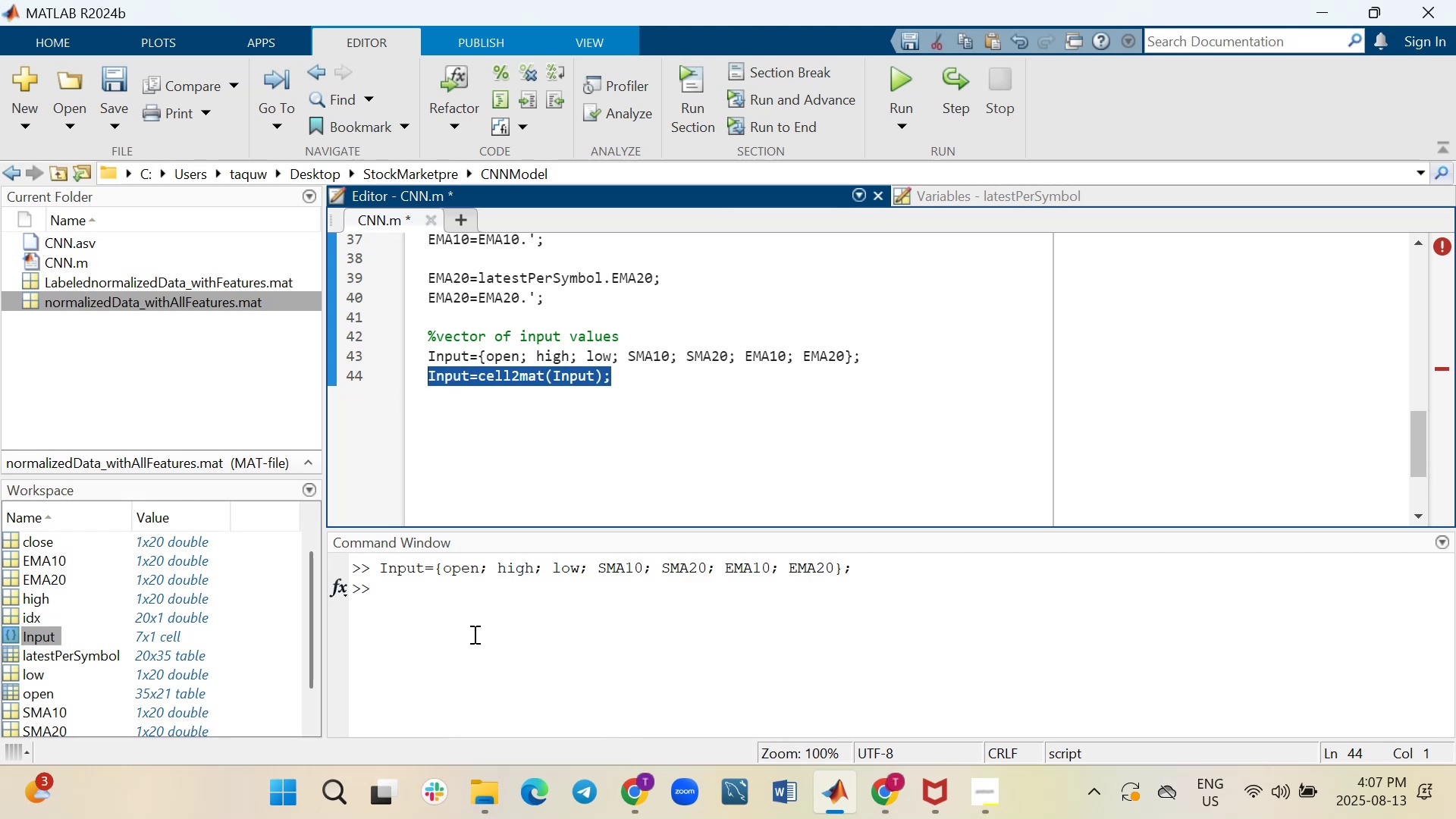 
left_click([473, 632])
 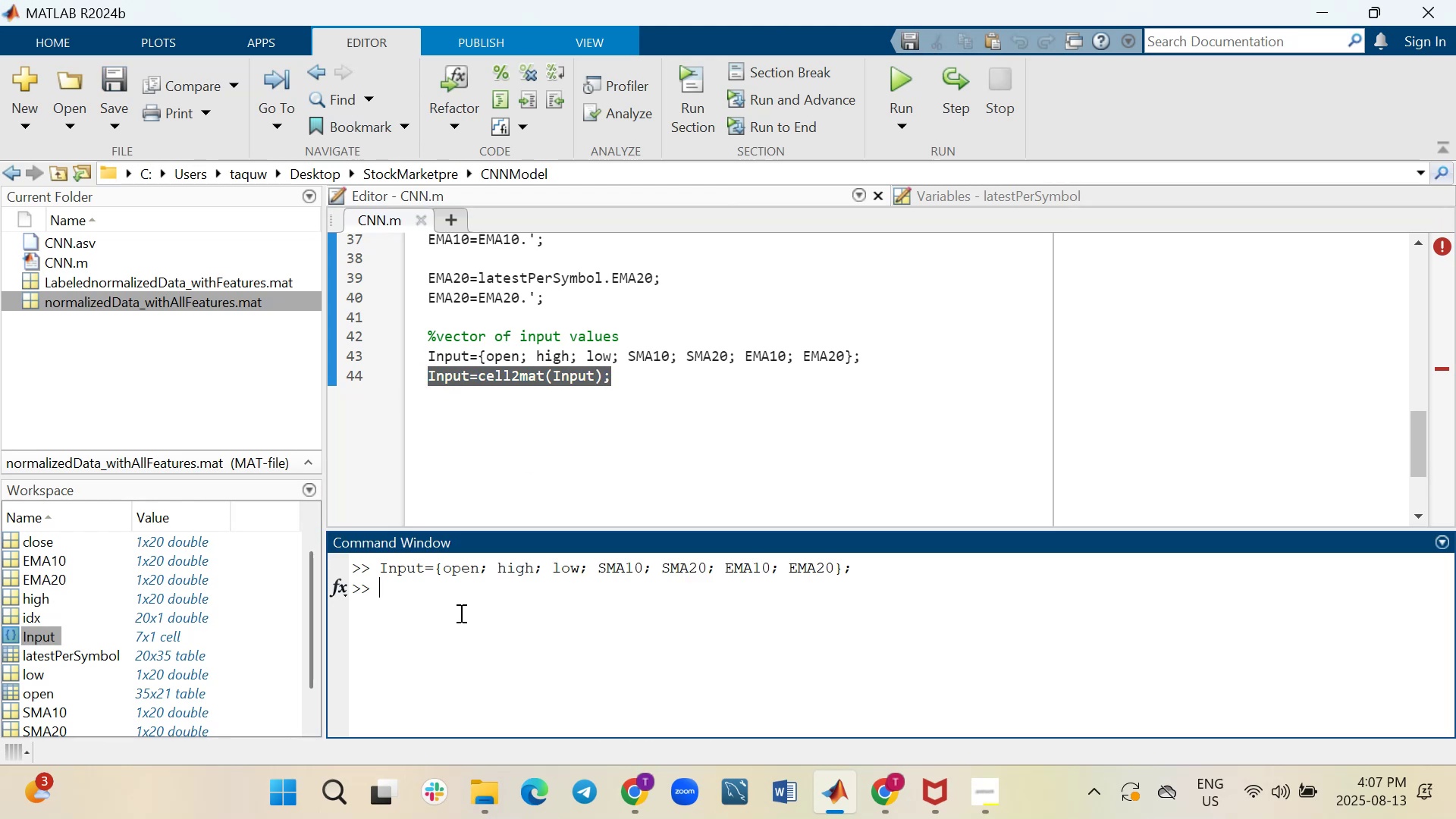 
right_click([460, 613])
 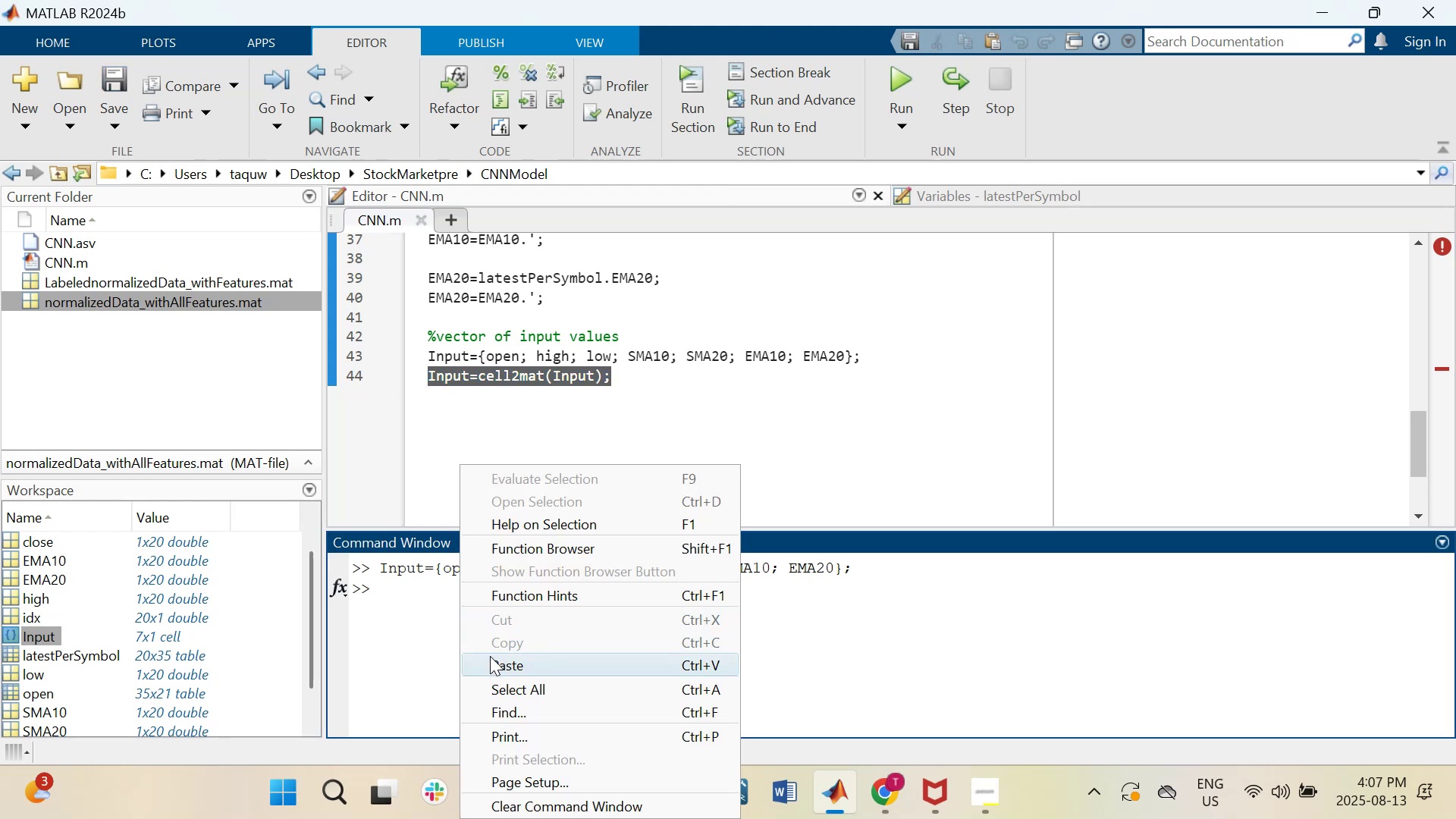 
left_click([494, 661])
 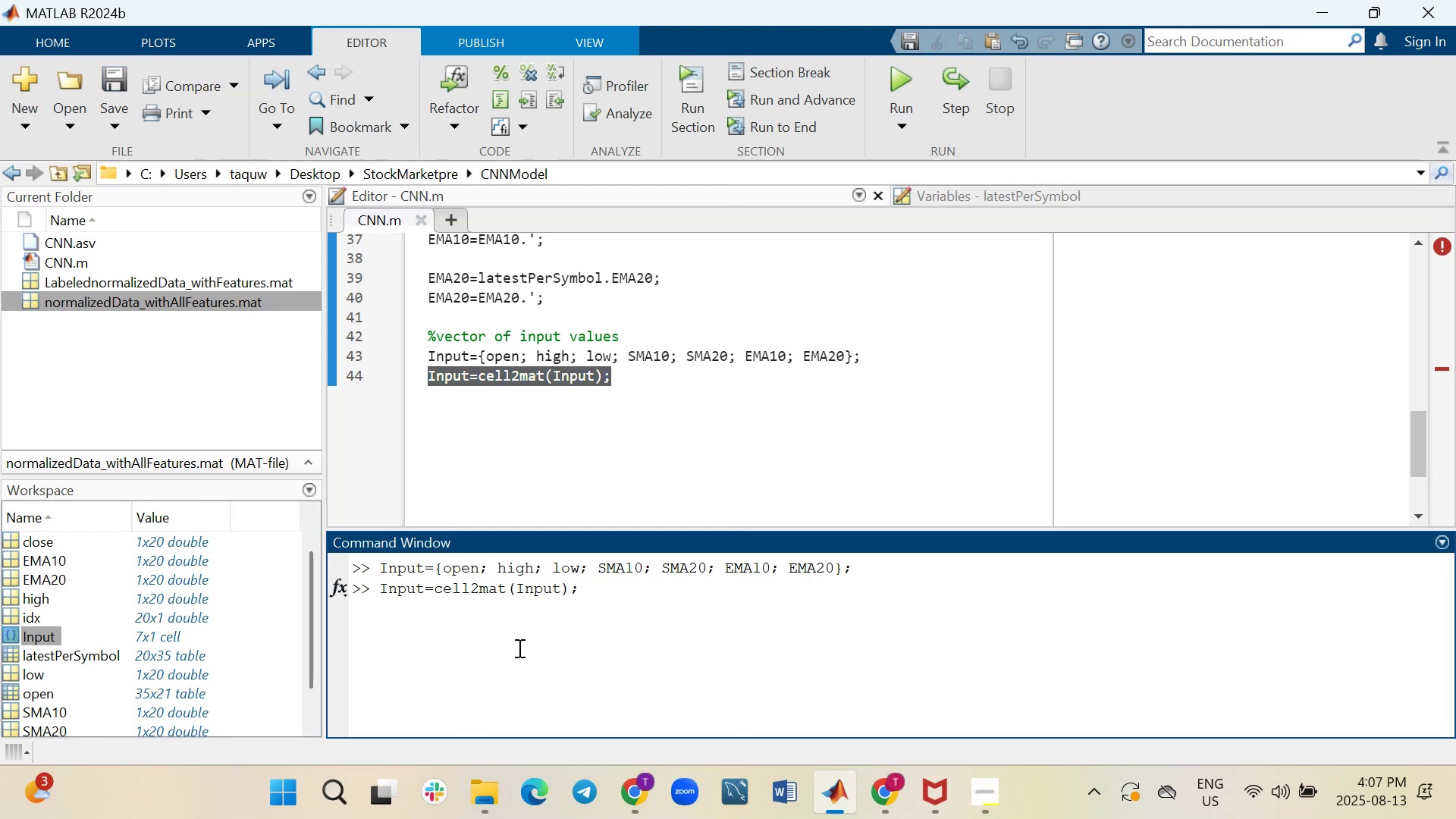 
key(Enter)
 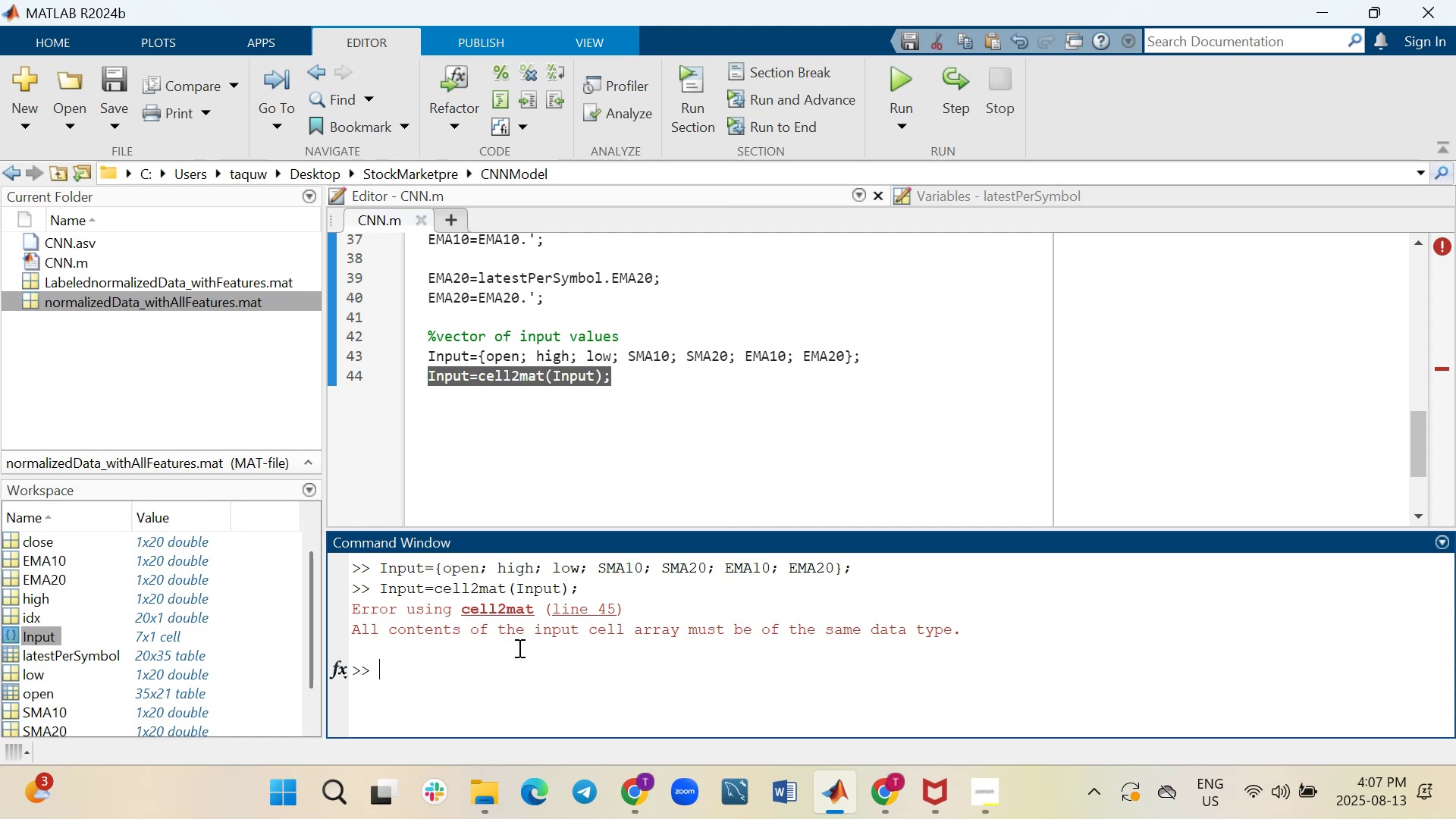 
wait(19.57)
 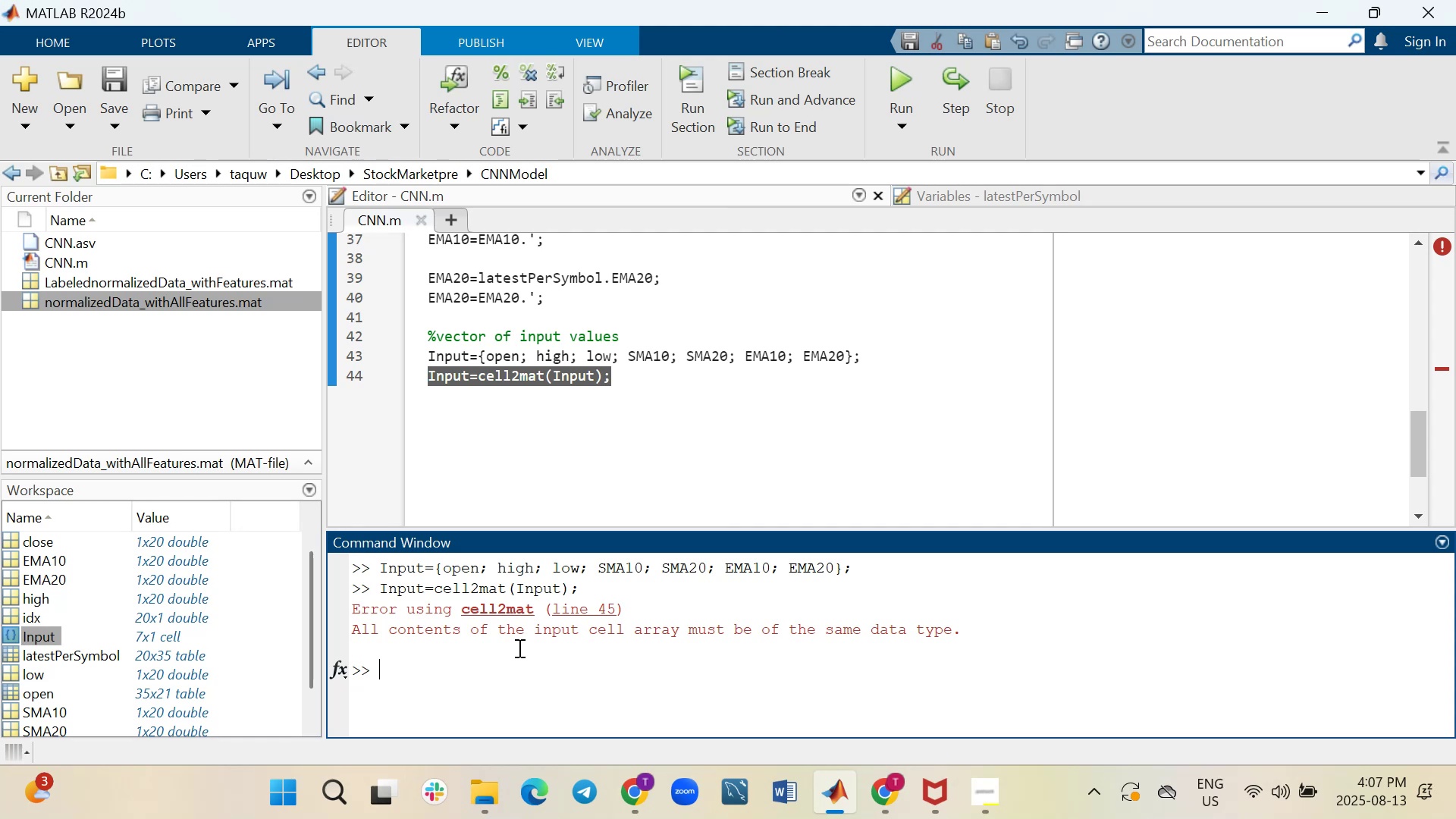 
left_click_drag(start_coordinate=[866, 356], to_coordinate=[477, 348])
 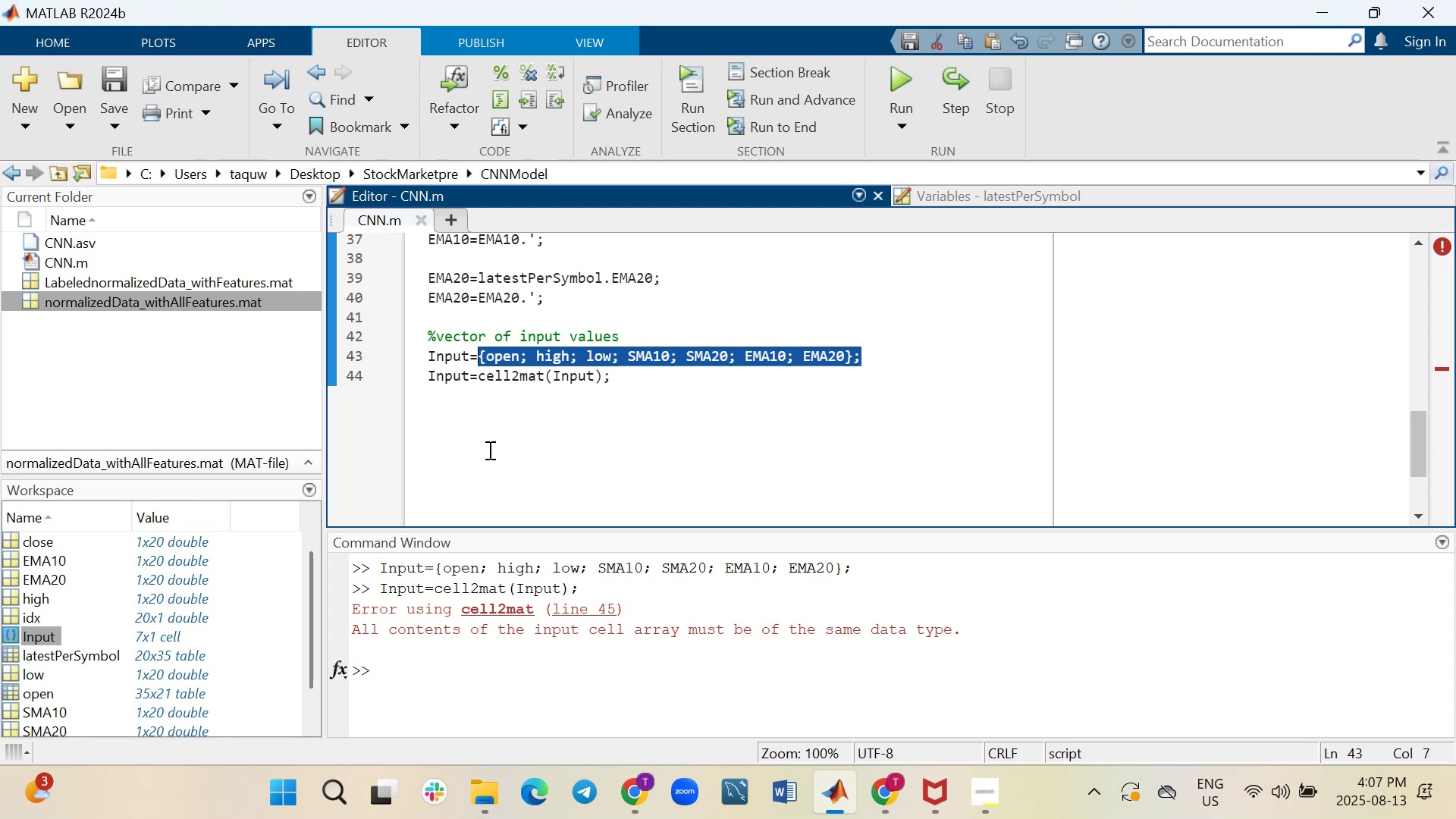 
key(Control+C)
 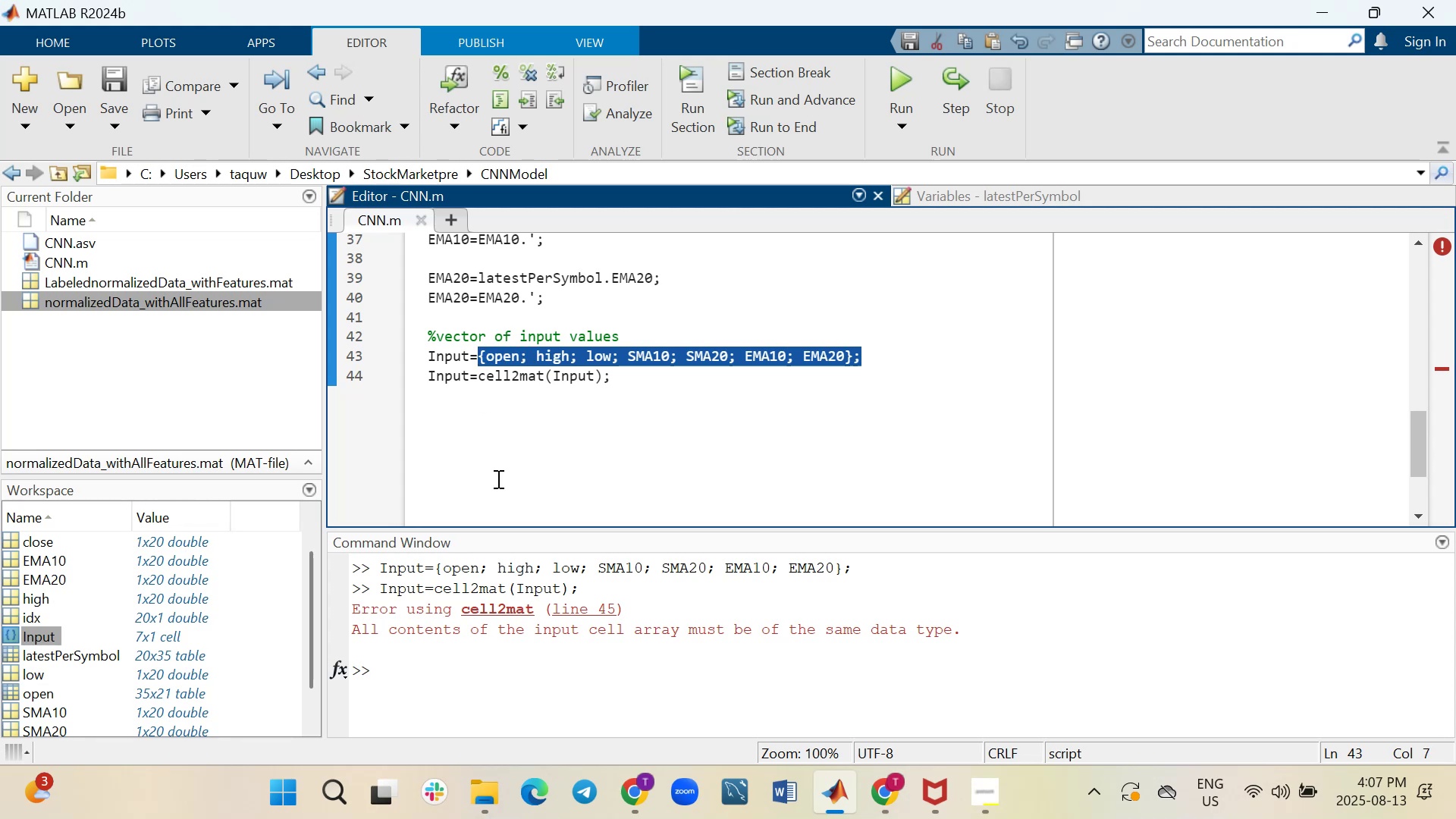 
left_click([499, 682])
 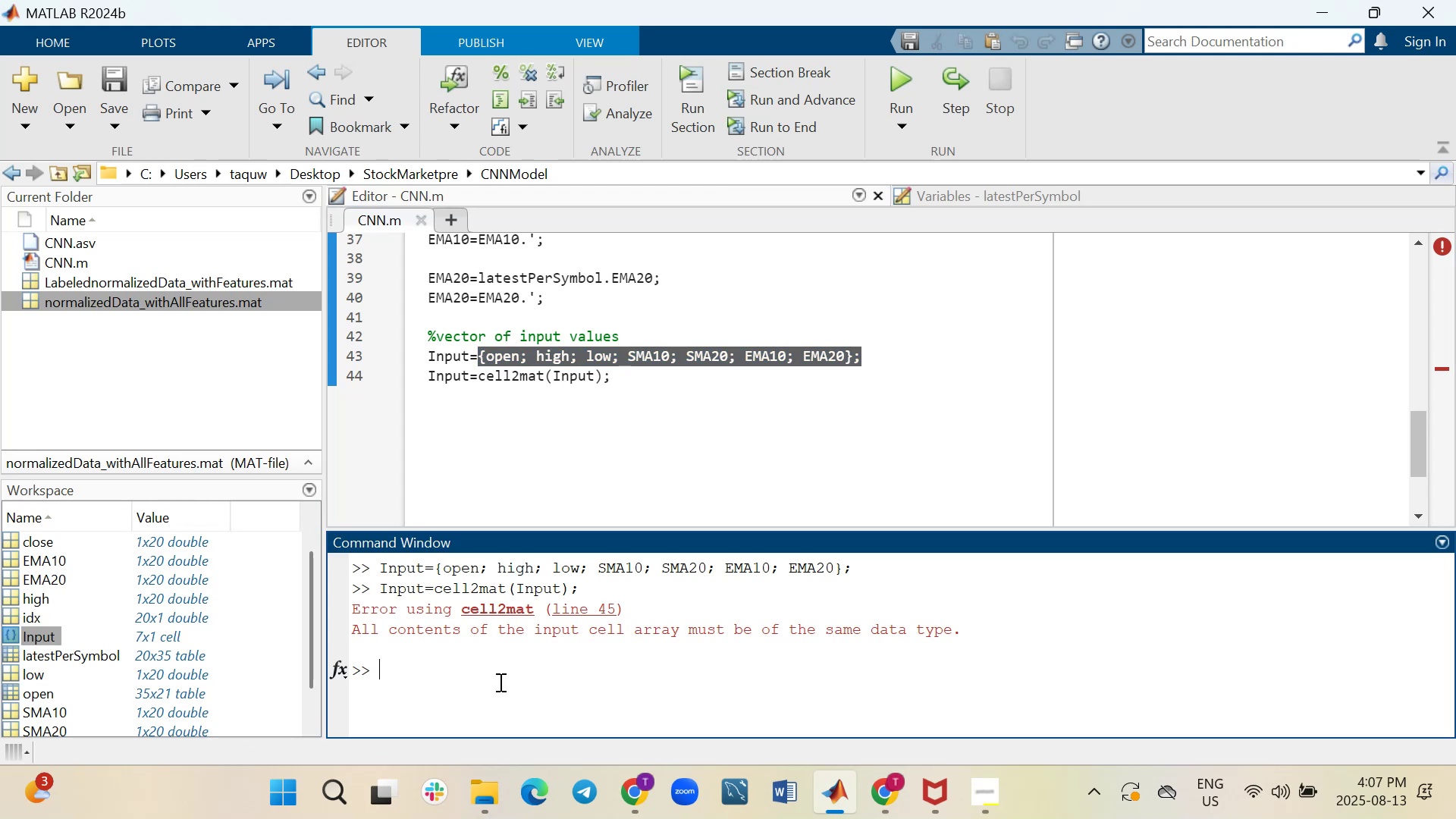 
key(Control+V)
 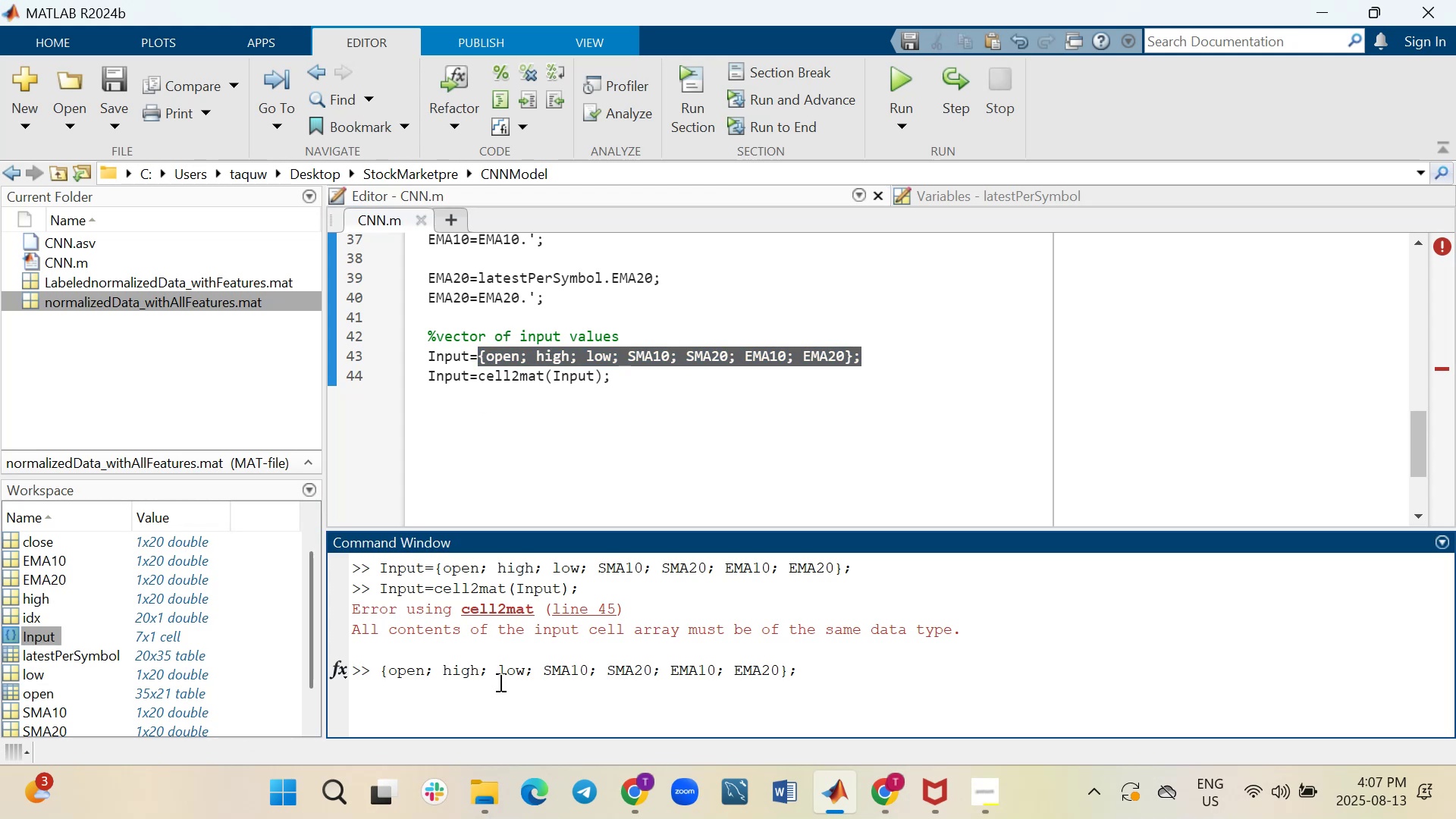 
hold_key(key=ArrowLeft, duration=1.27)
 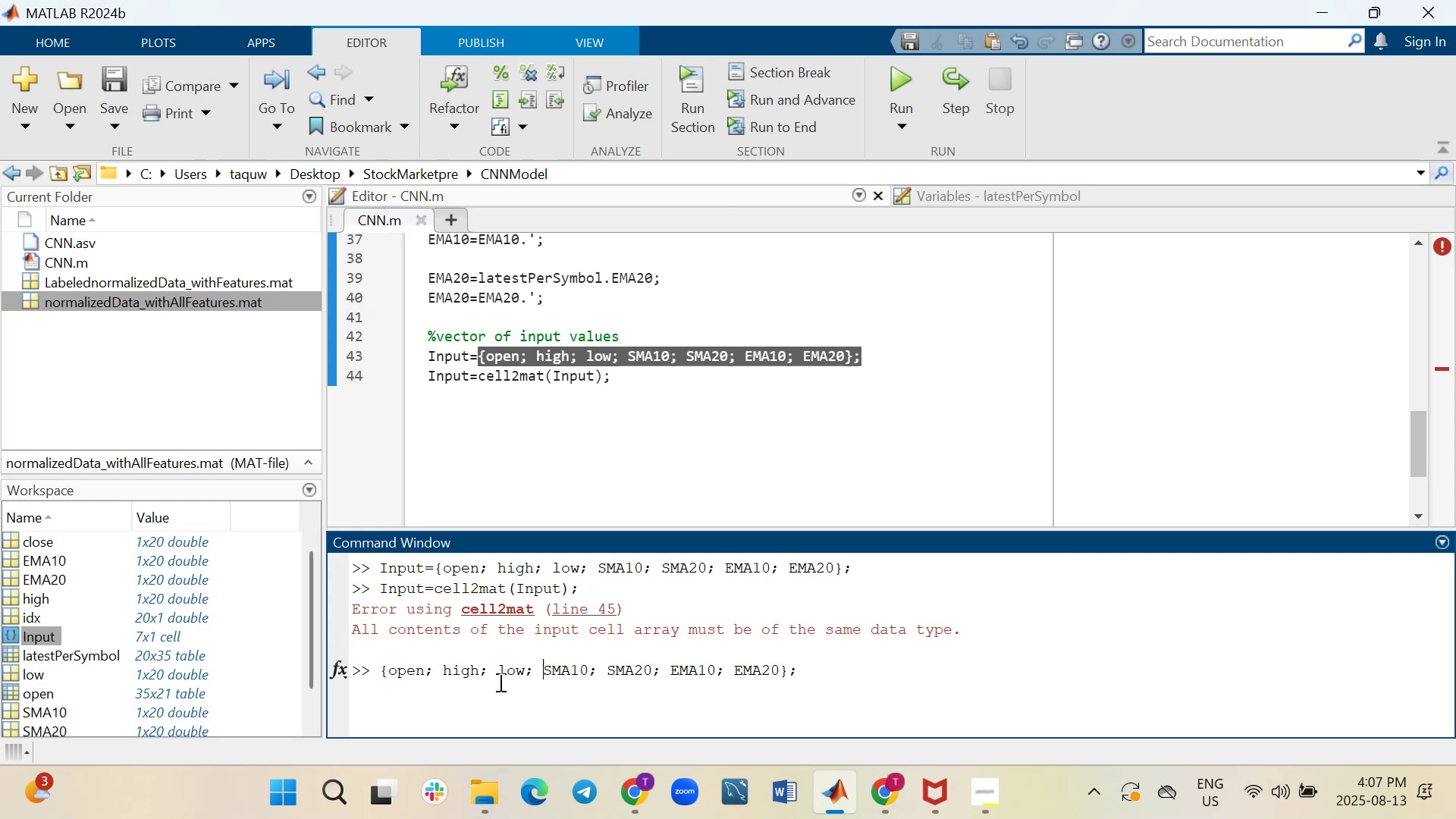 
key(ArrowLeft)
 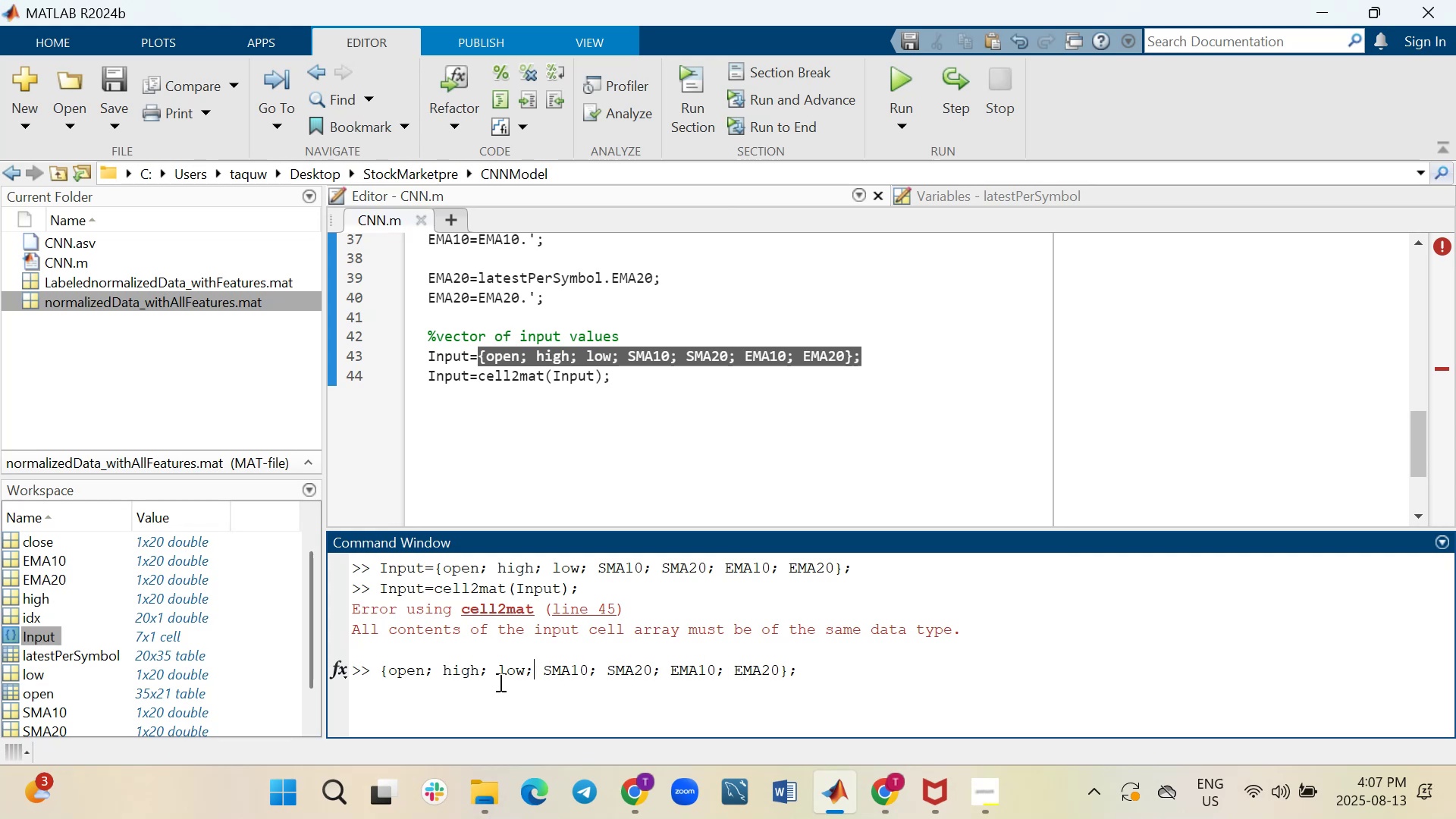 
key(ArrowLeft)
 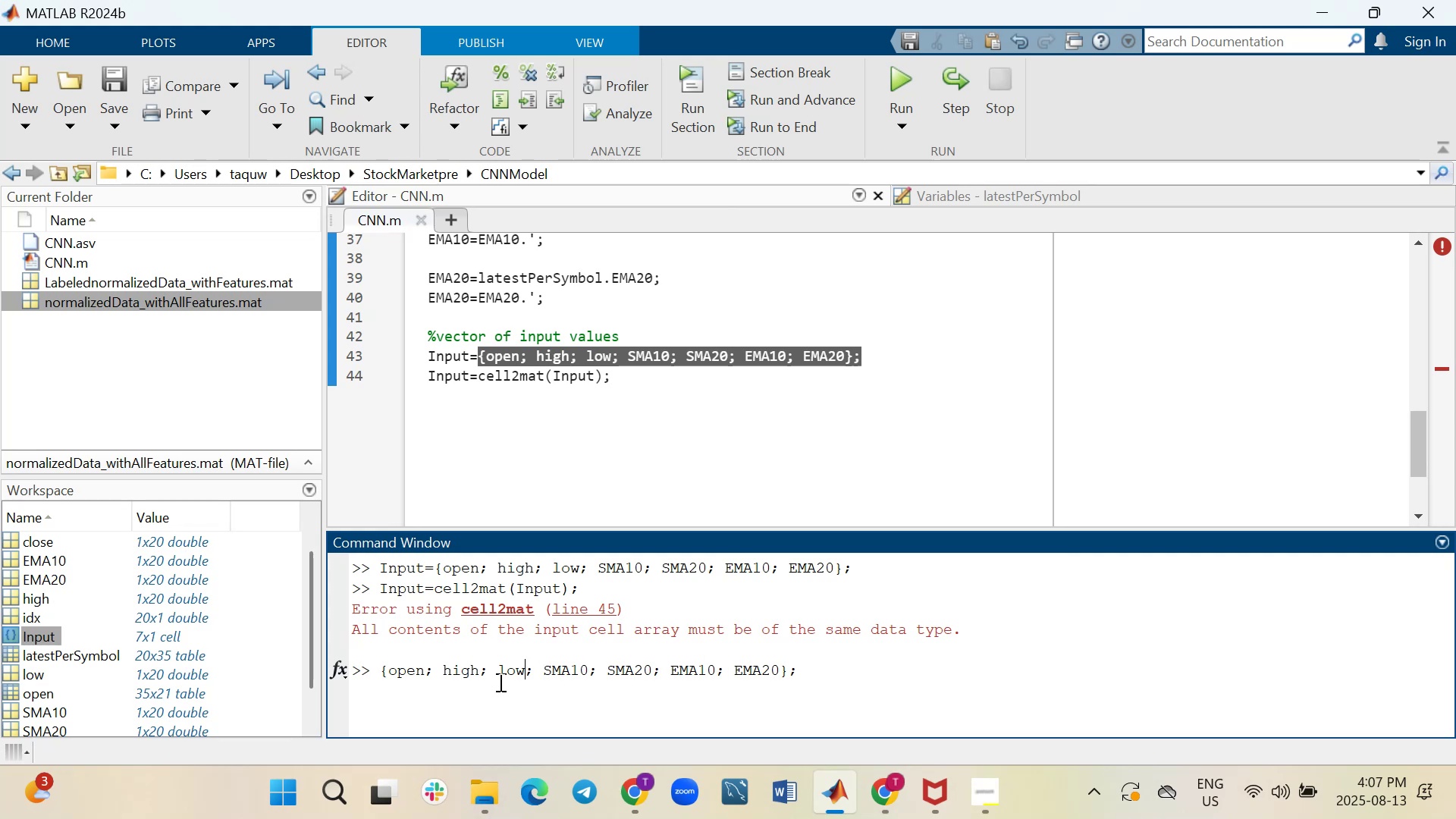 
key(ArrowLeft)
 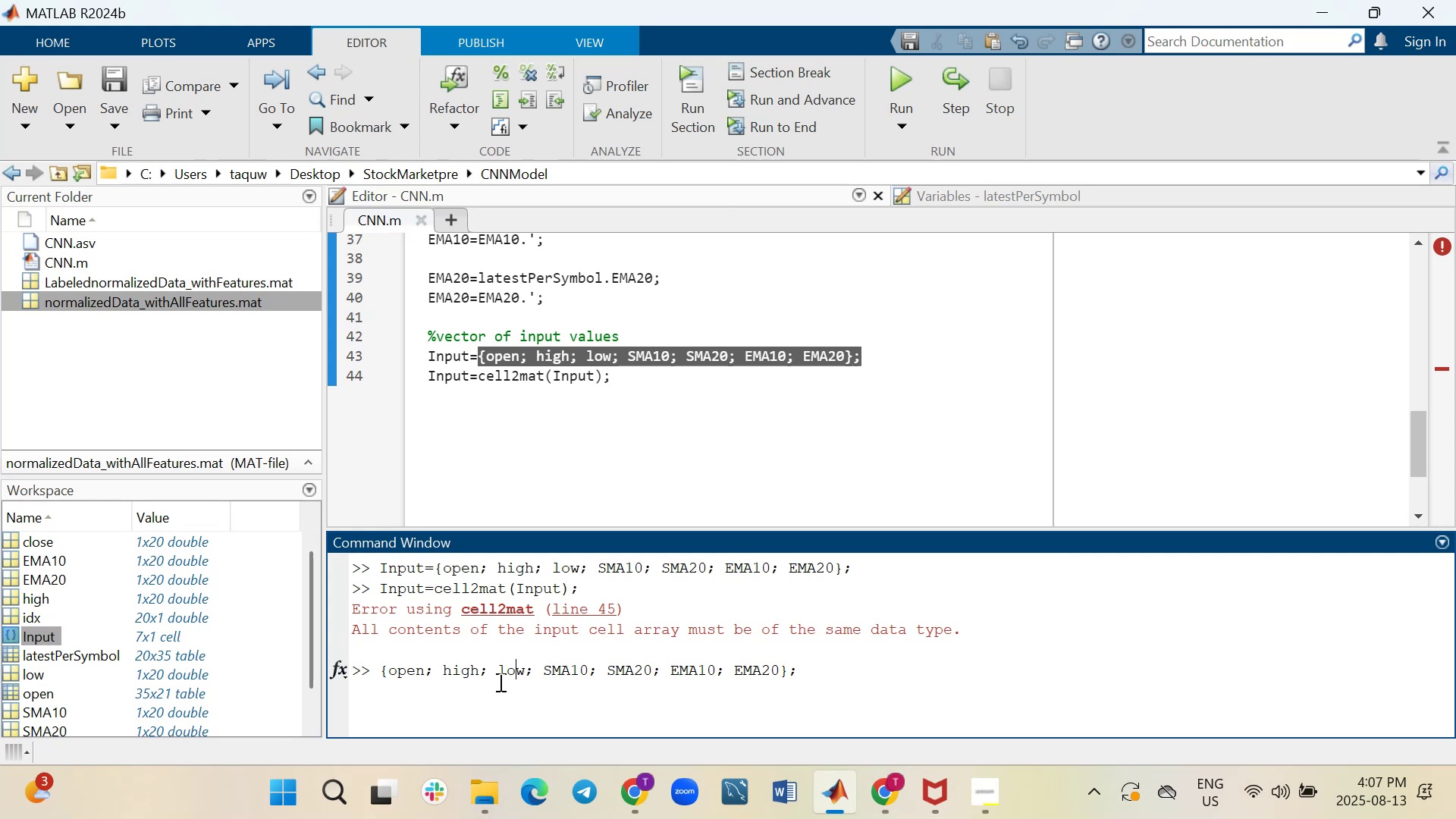 
key(ArrowLeft)
 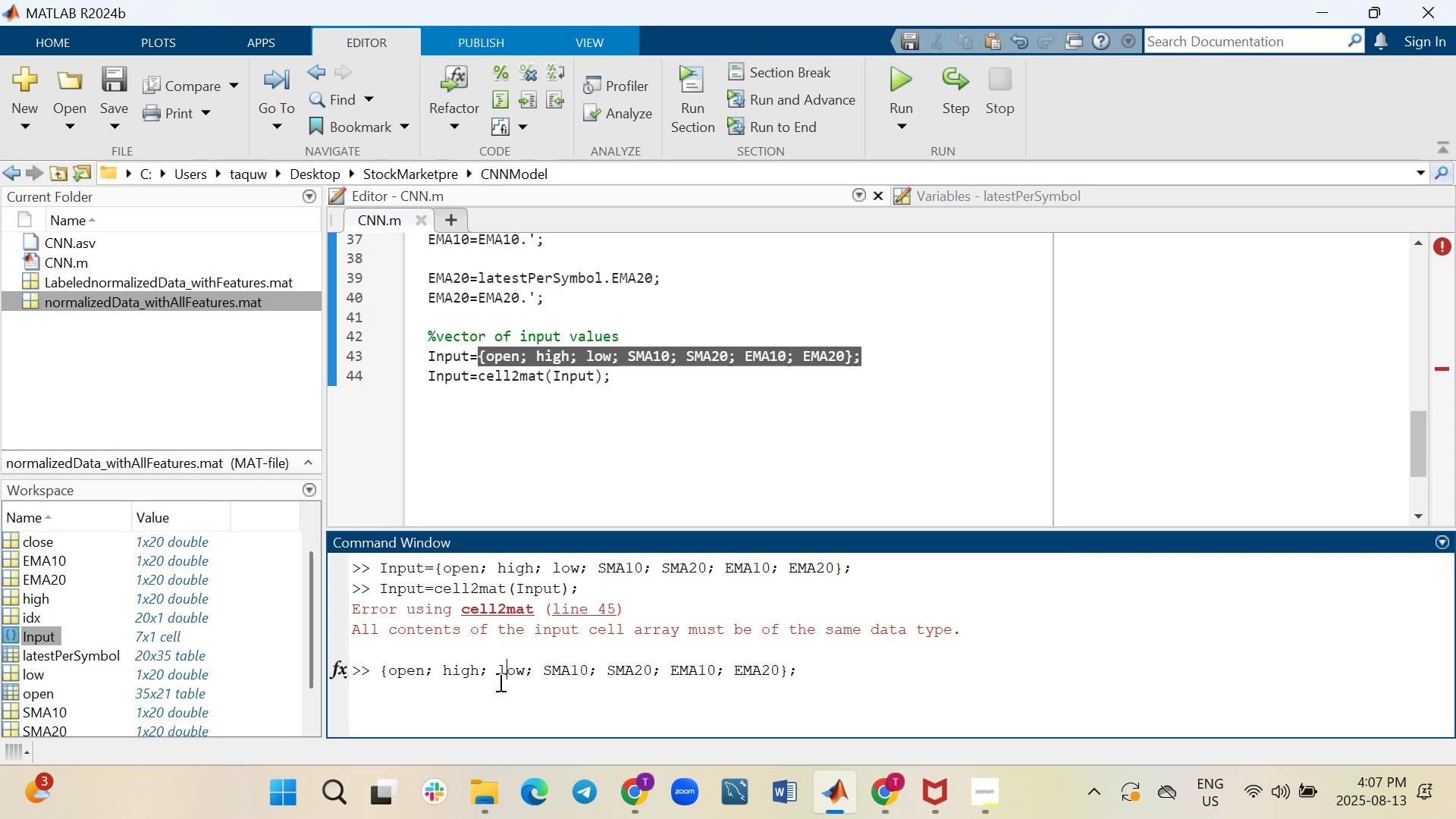 
key(ArrowLeft)
 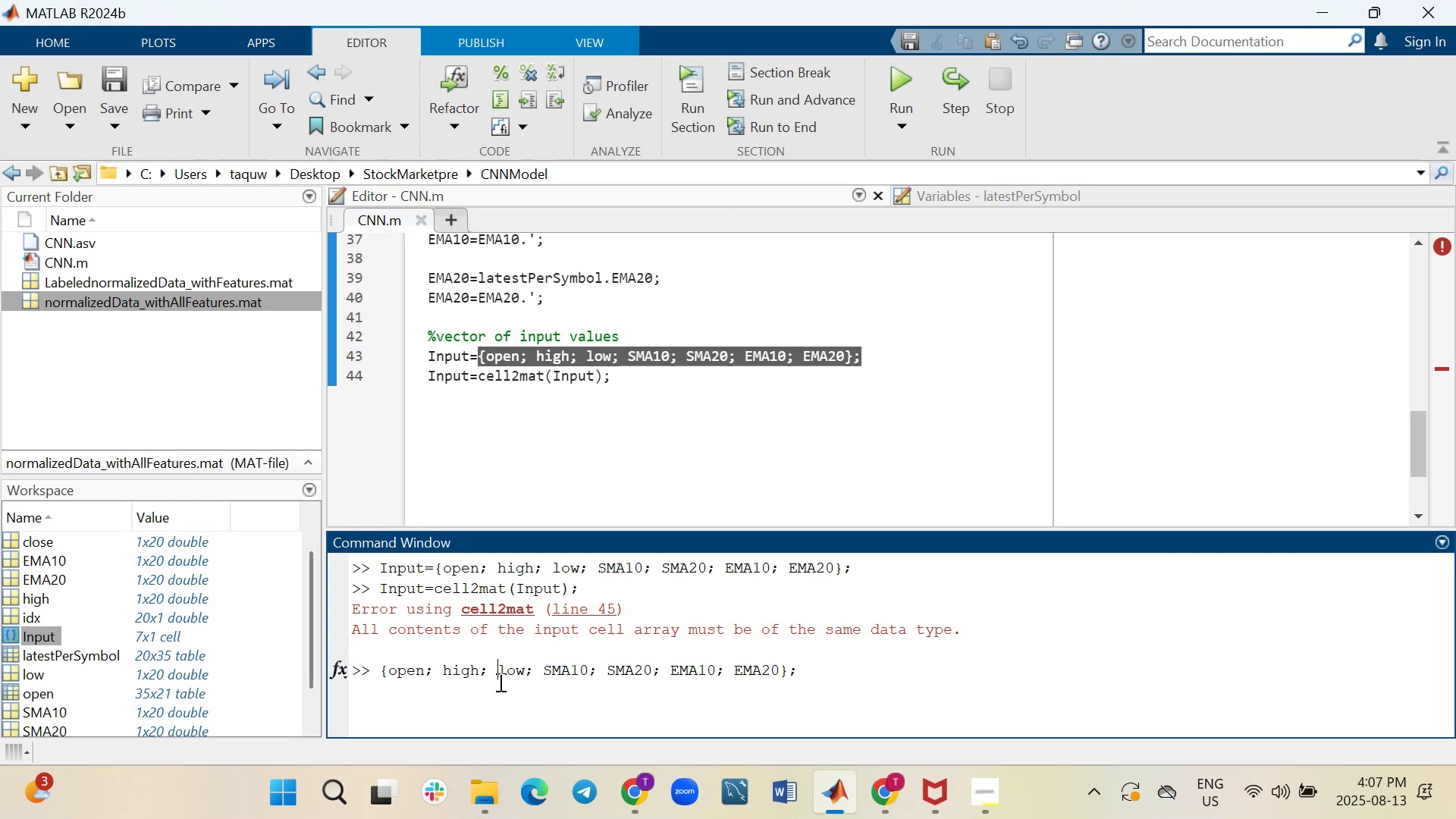 
key(ArrowLeft)
 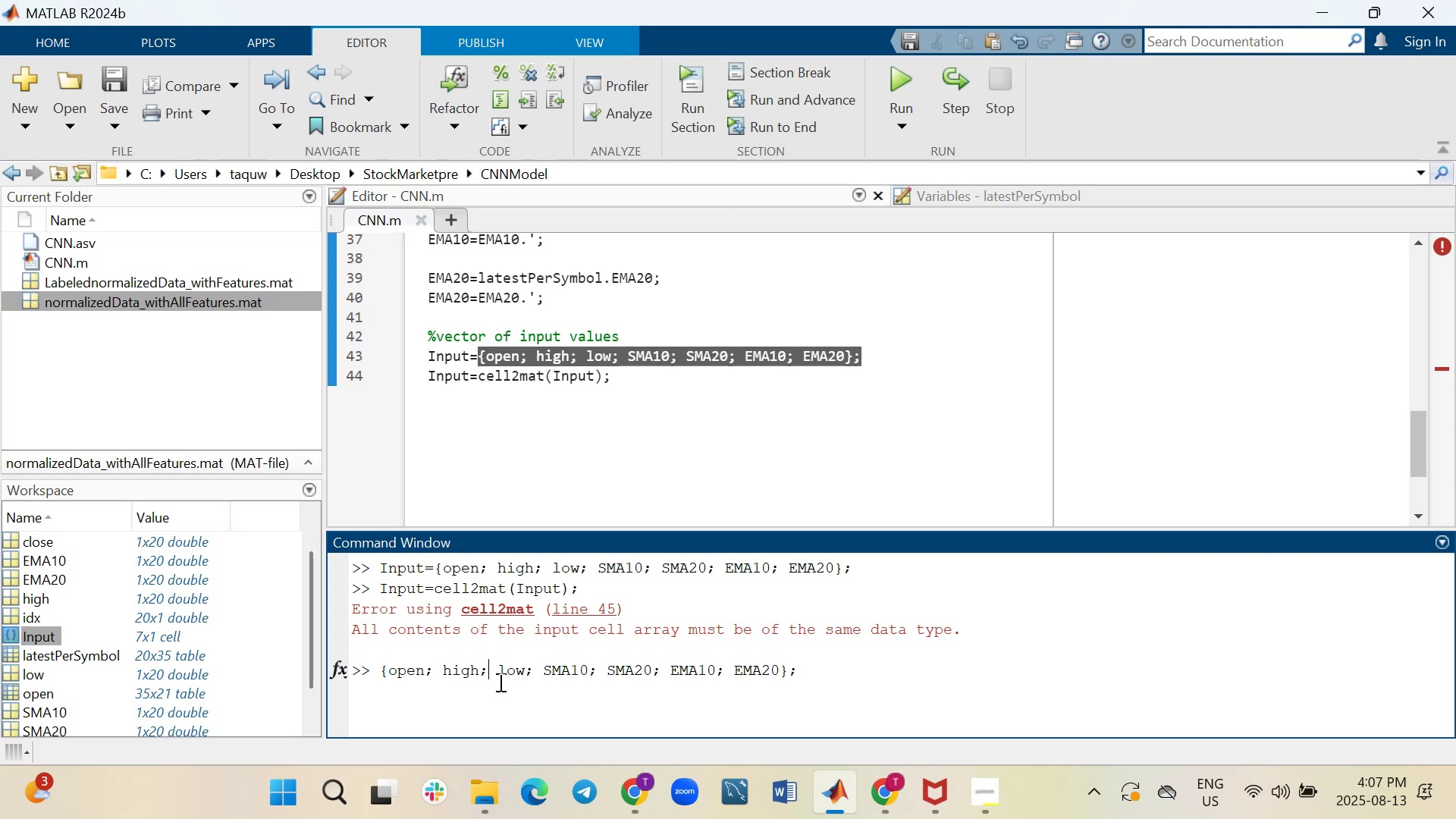 
key(ArrowLeft)
 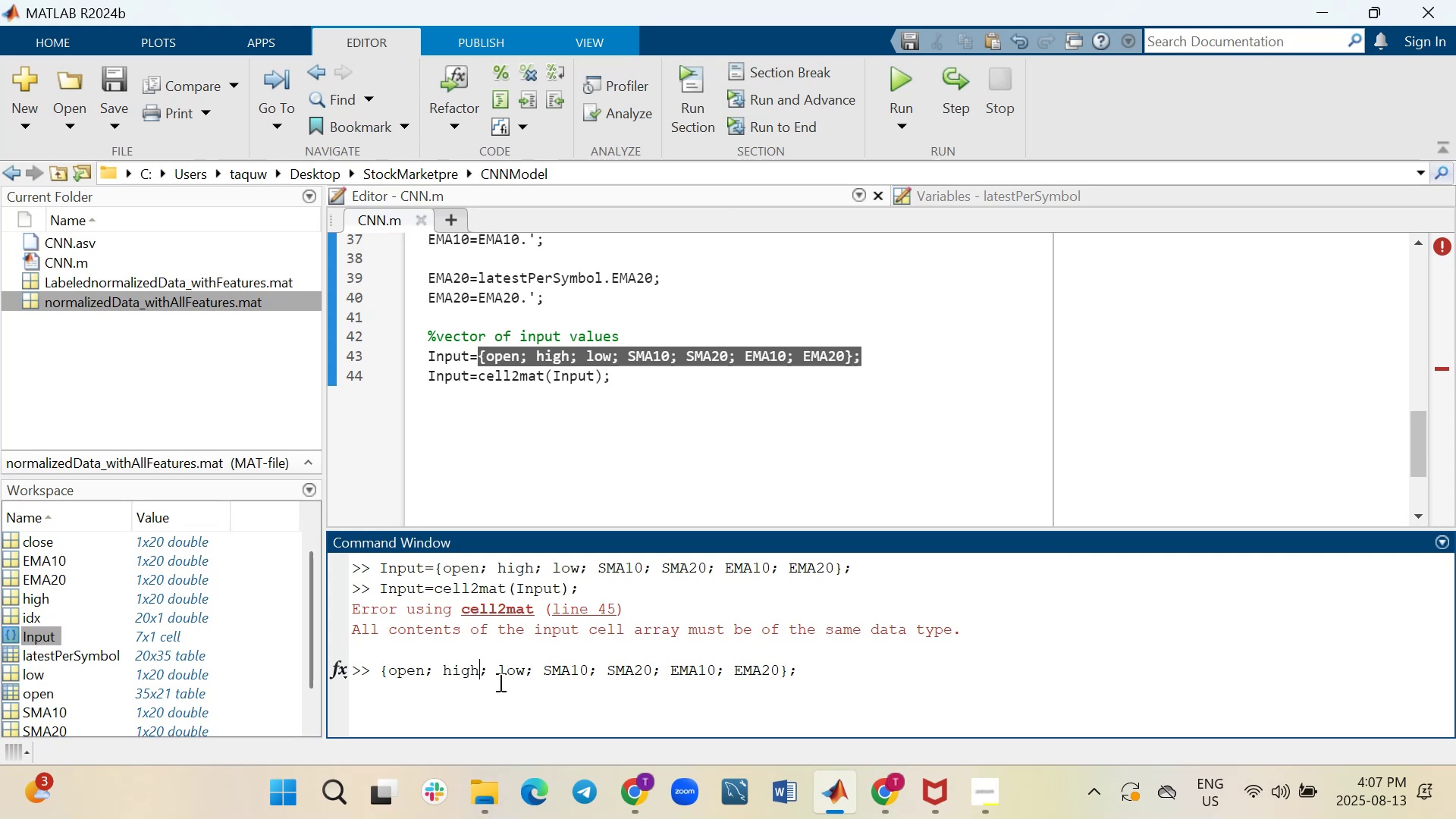 
key(ArrowLeft)
 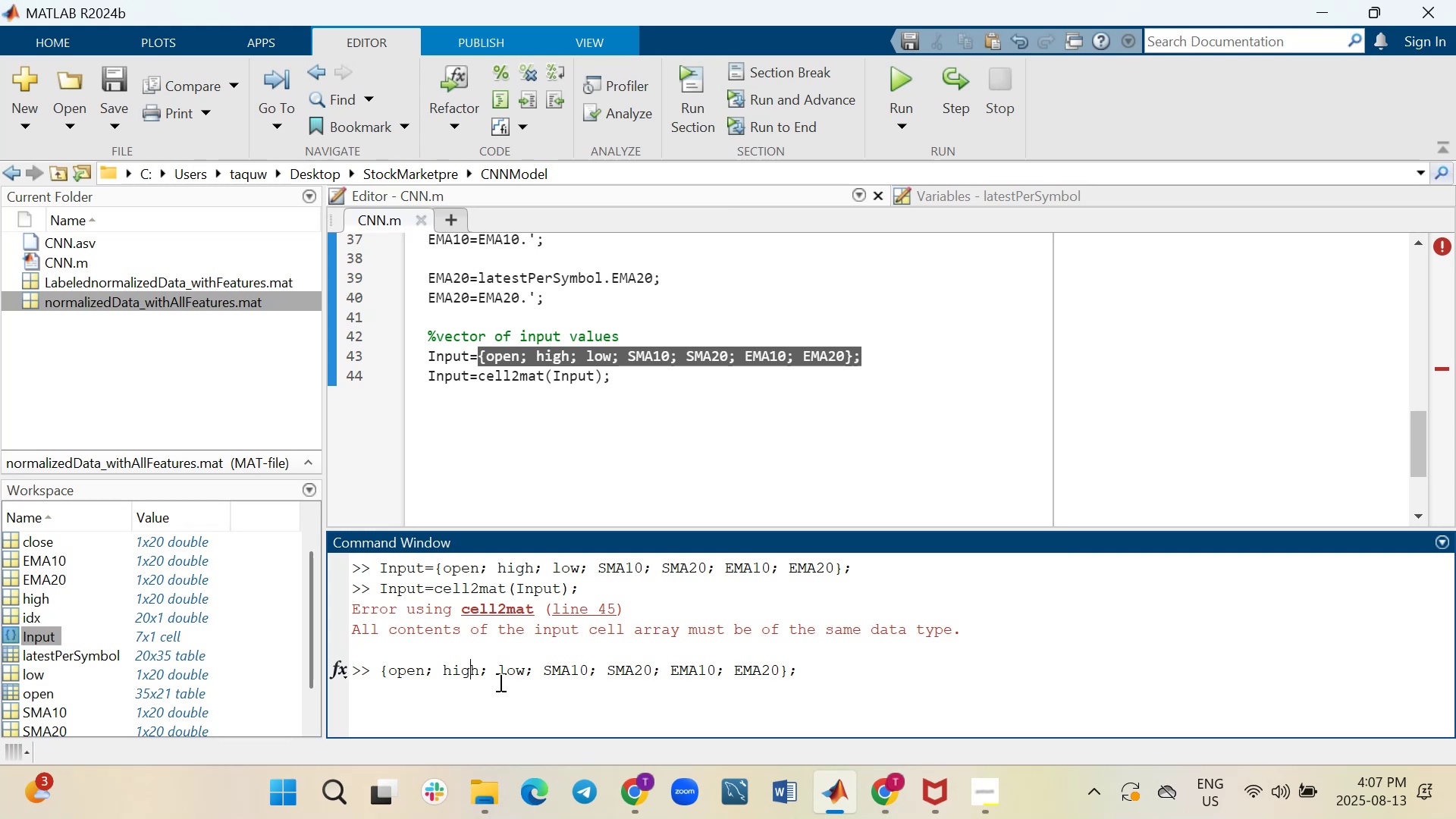 
key(ArrowLeft)
 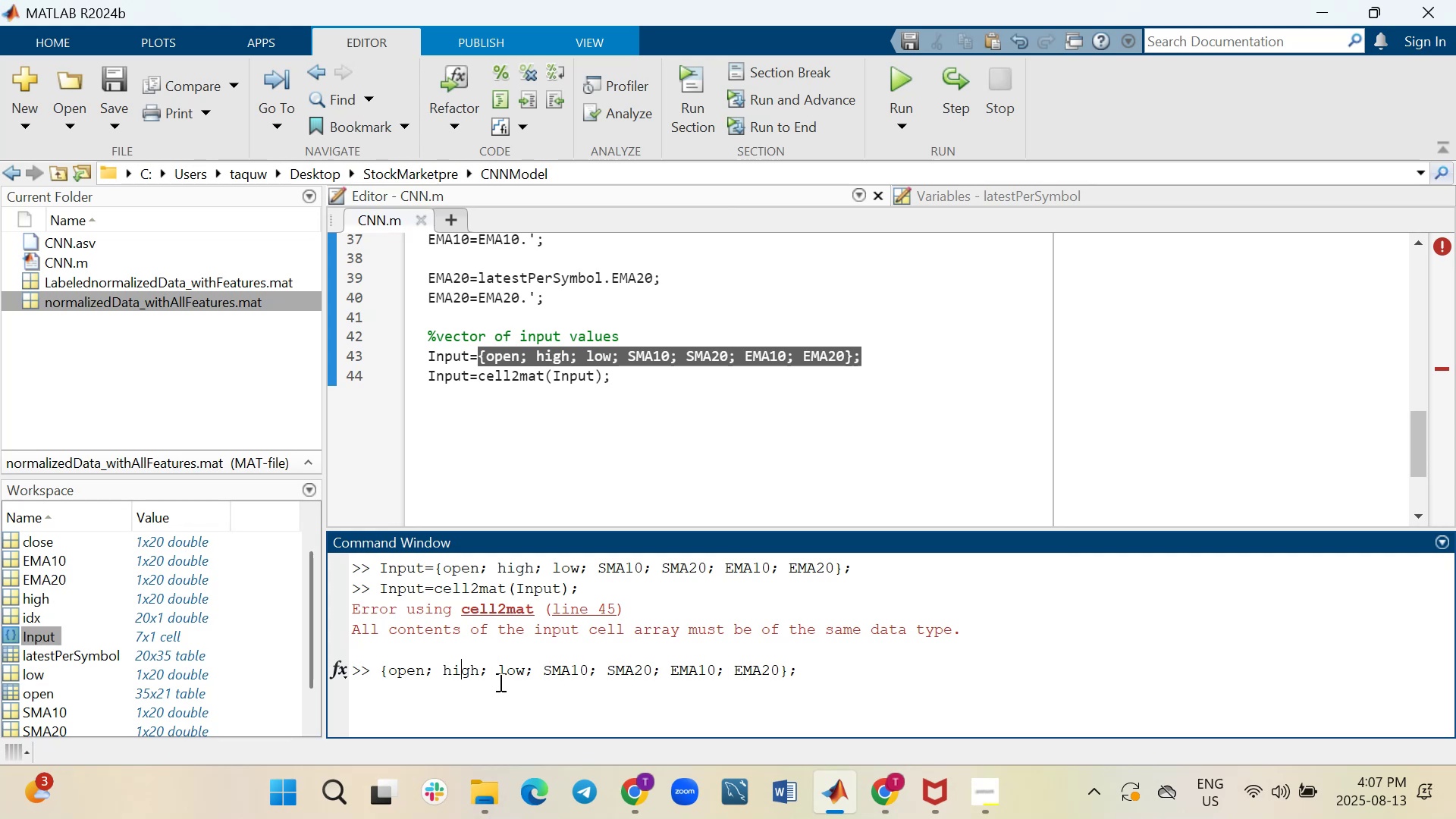 
key(ArrowLeft)
 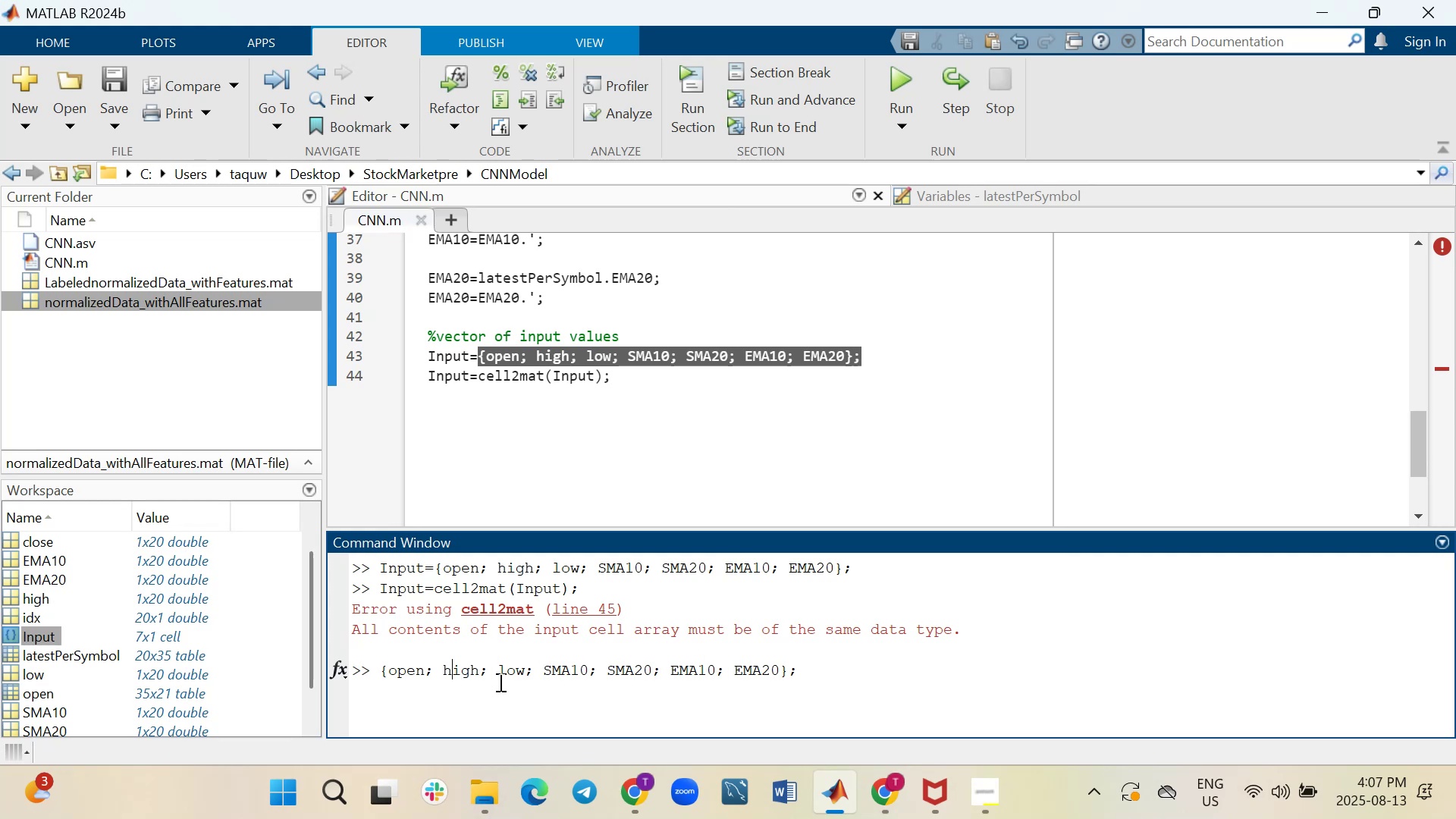 
key(ArrowLeft)
 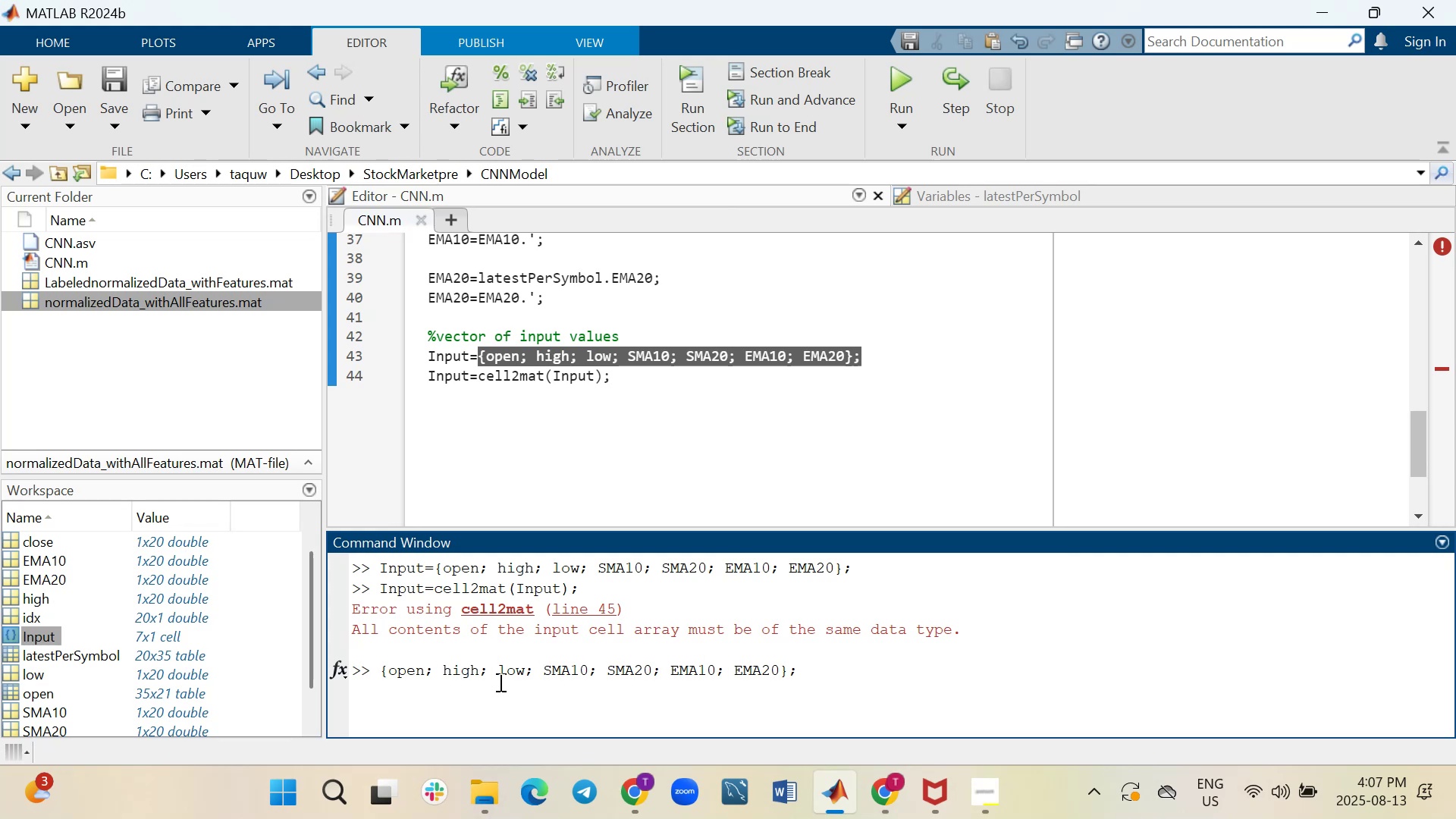 
key(Backspace)
 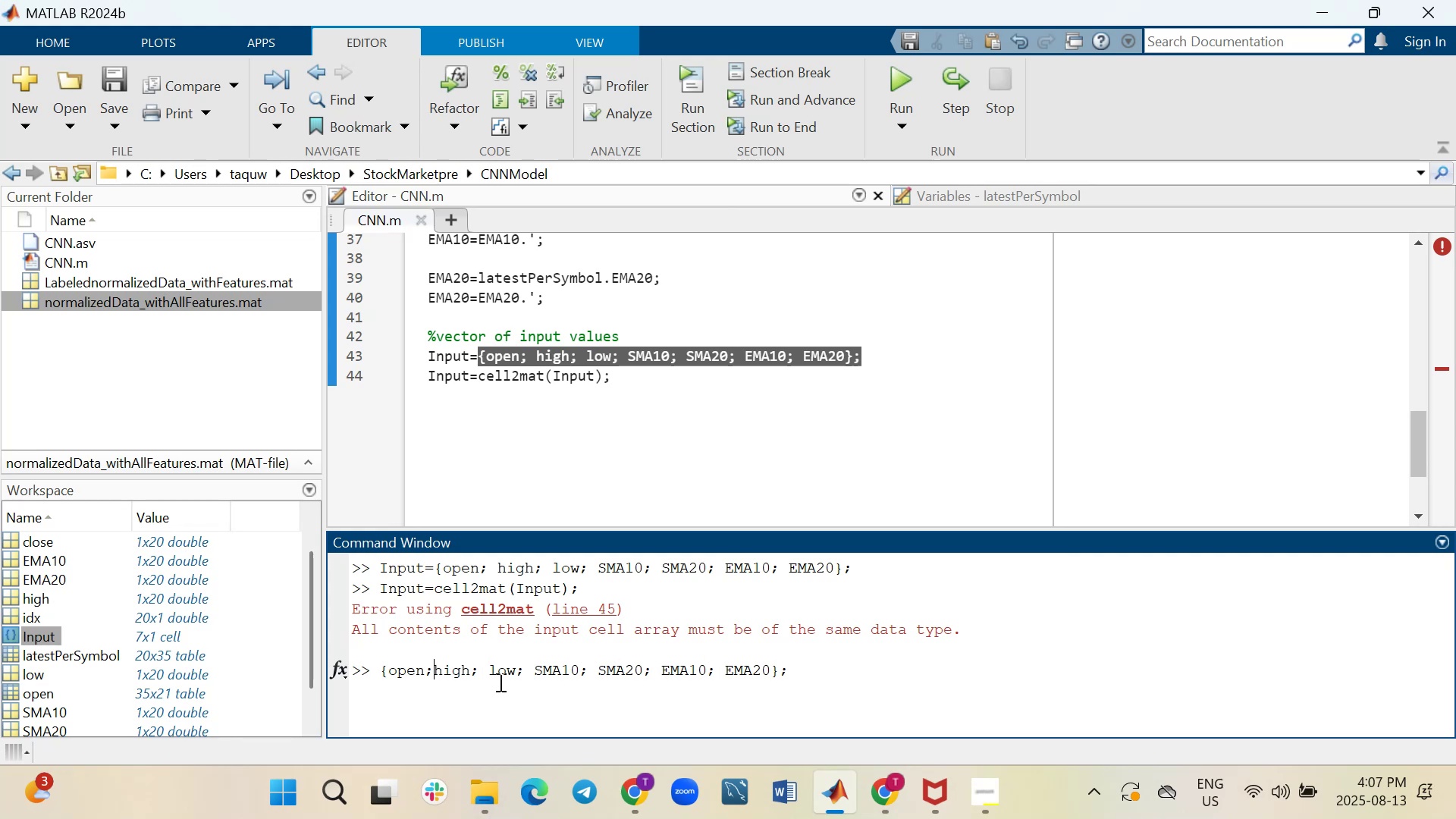 
key(Backspace)
 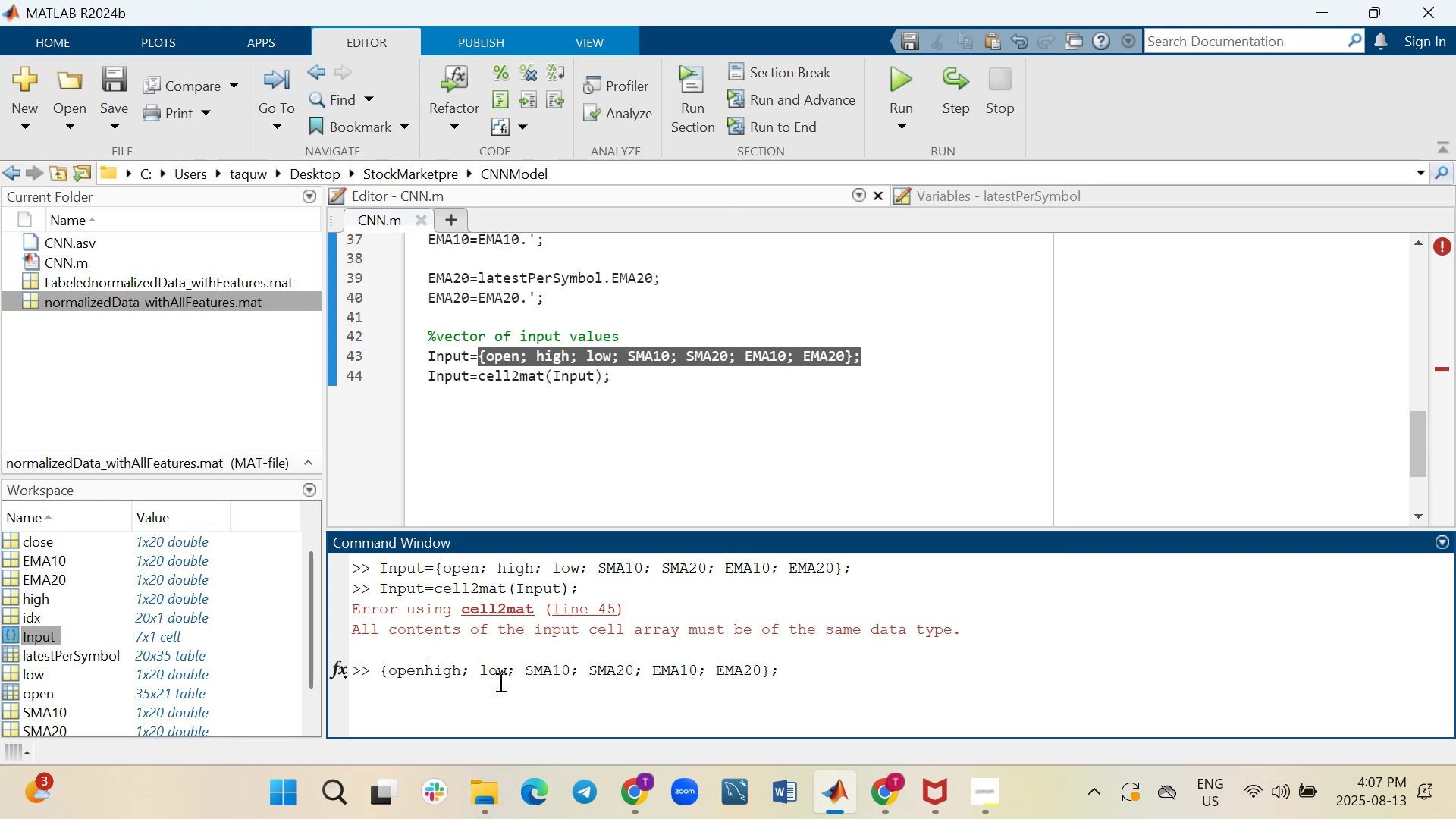 
key(Backspace)
 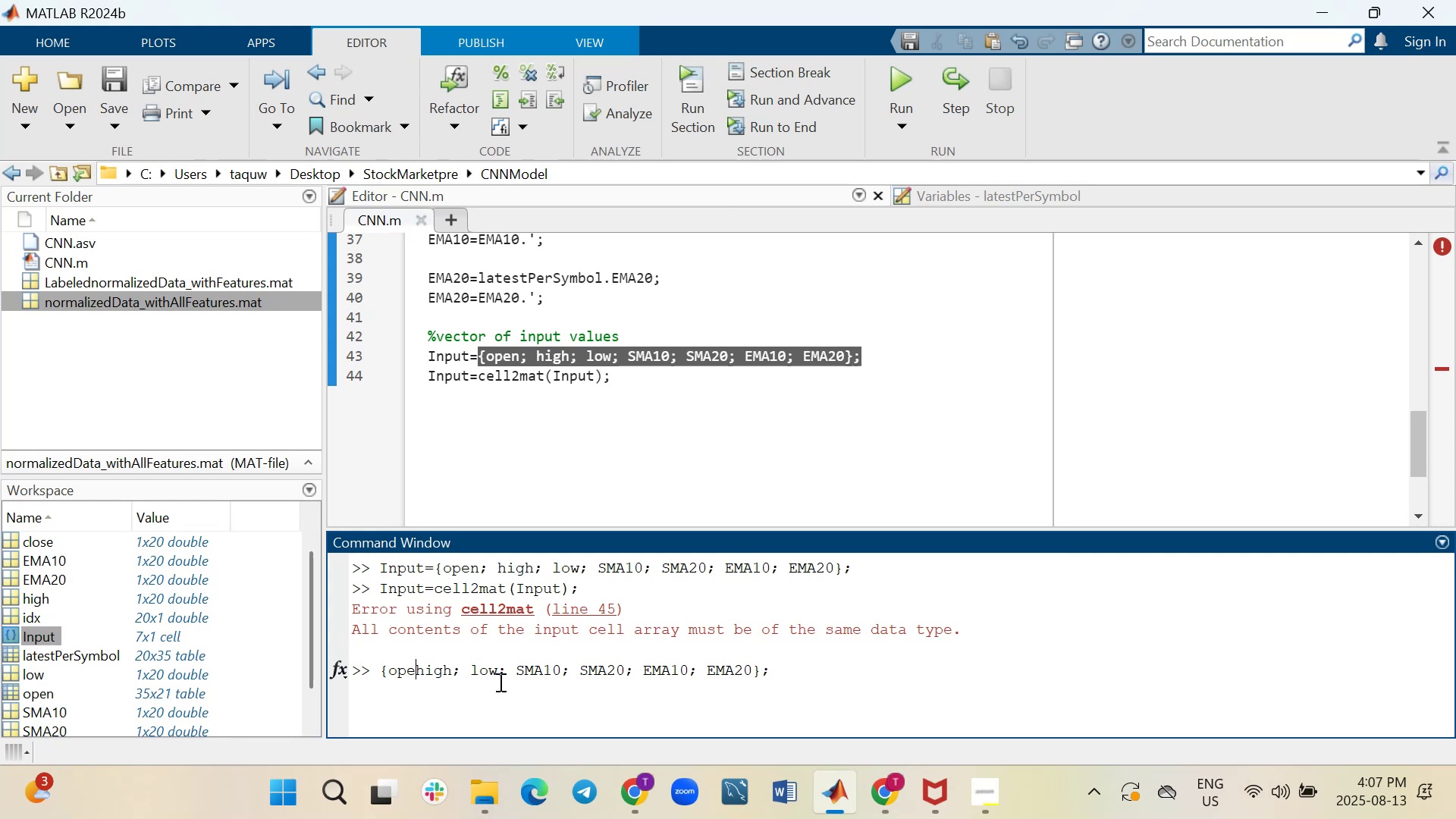 
key(Backspace)
 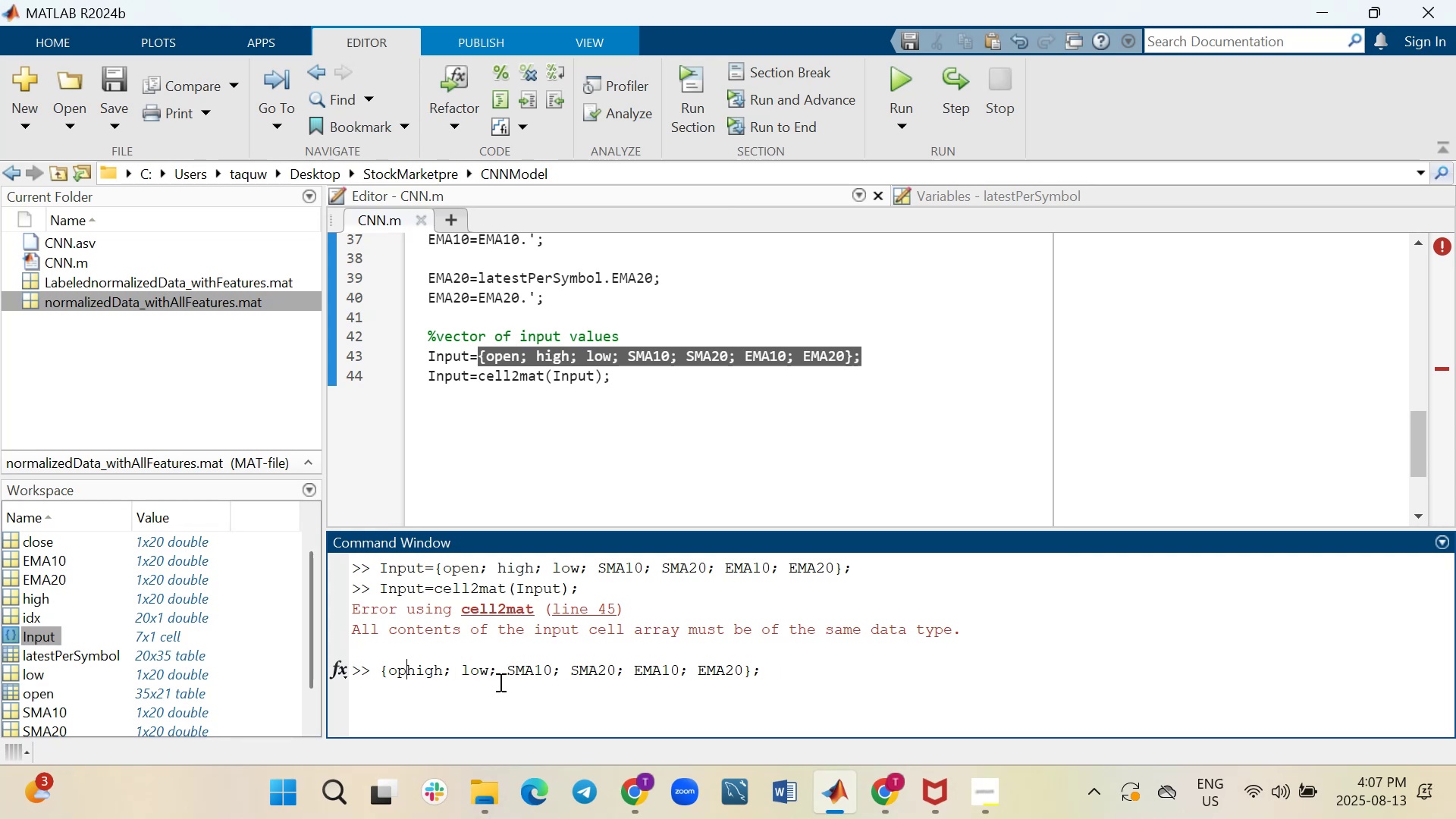 
key(Backspace)
 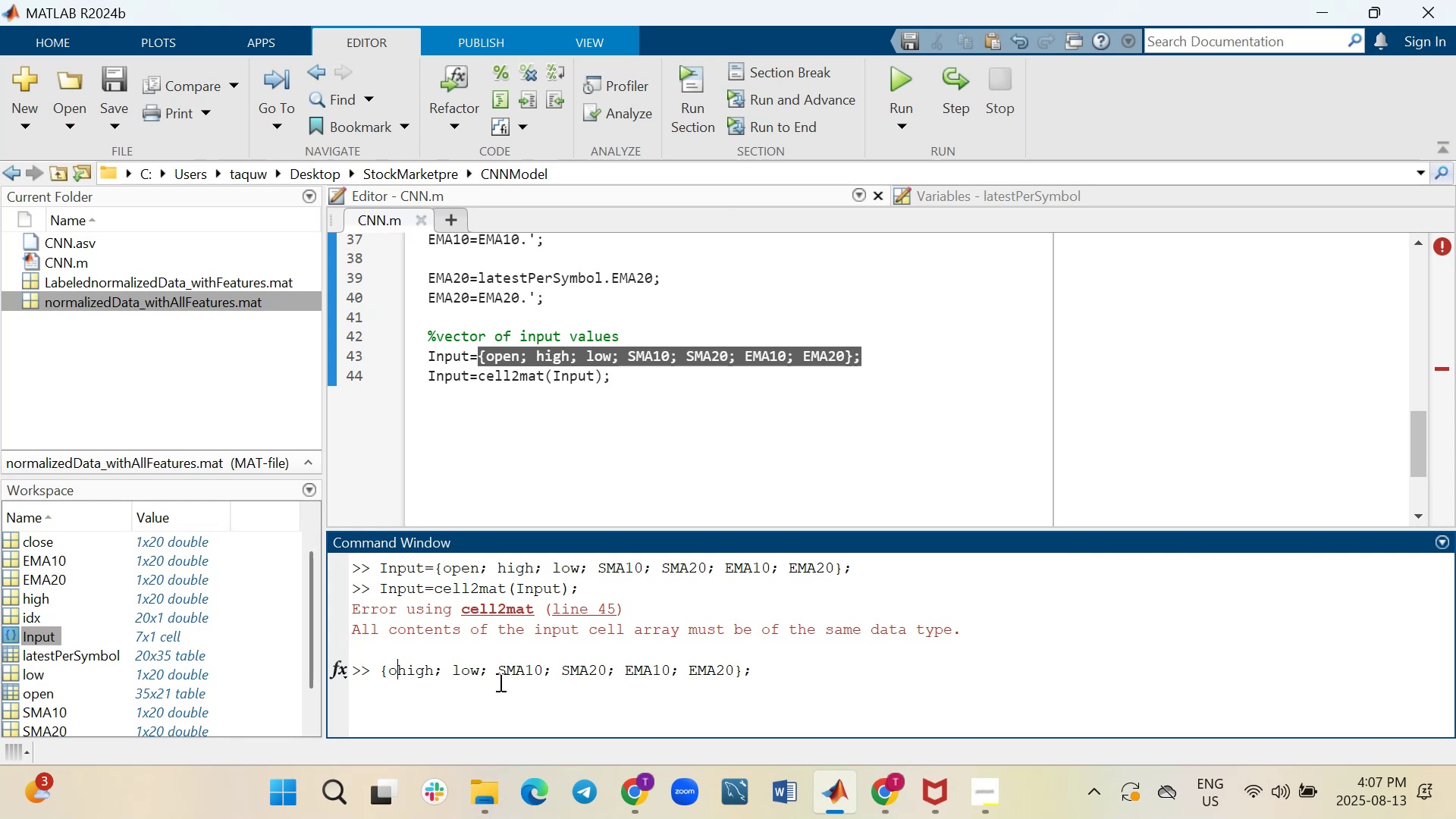 
key(Backspace)
 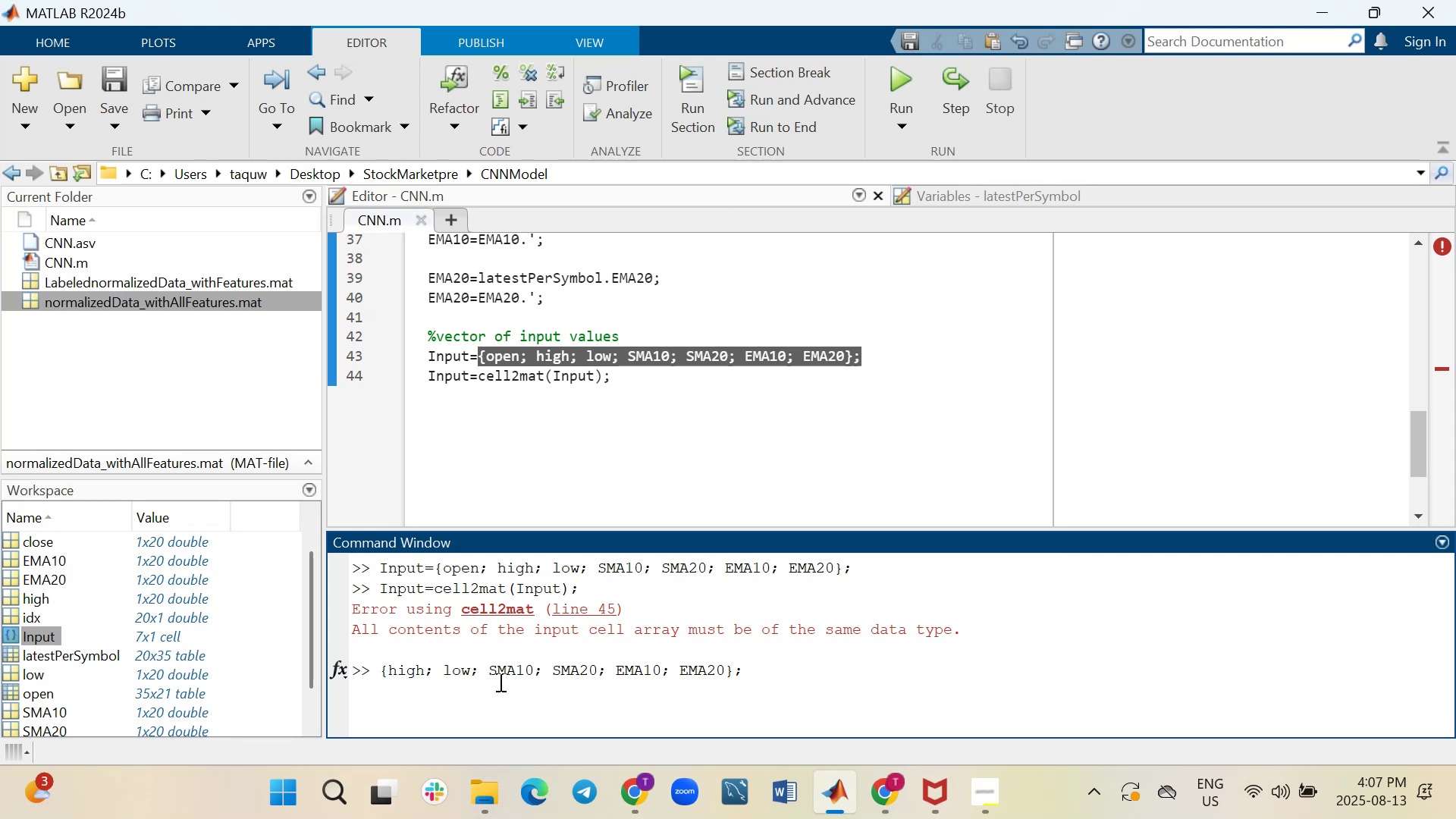 
key(ArrowLeft)
 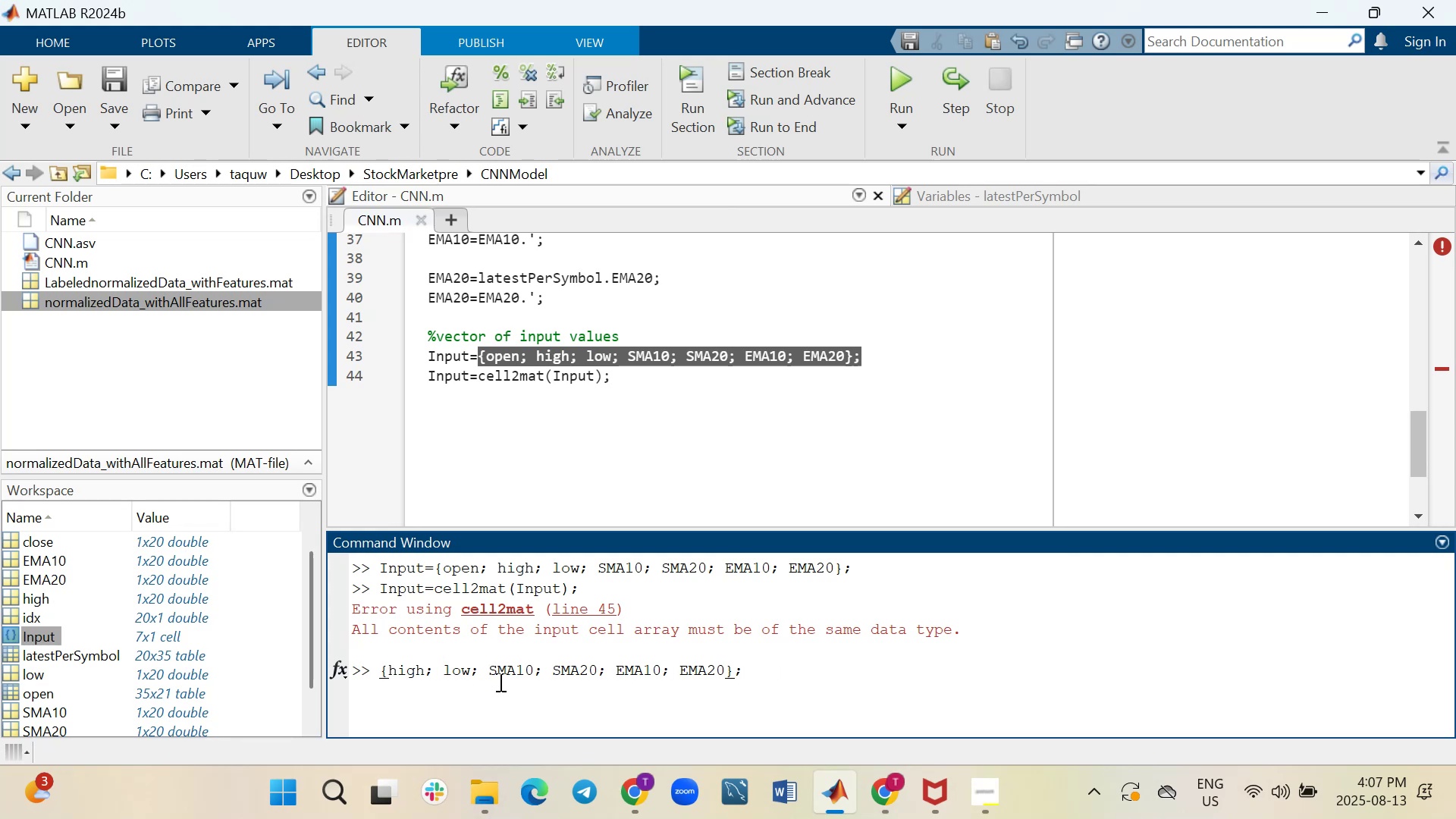 
key(A)
 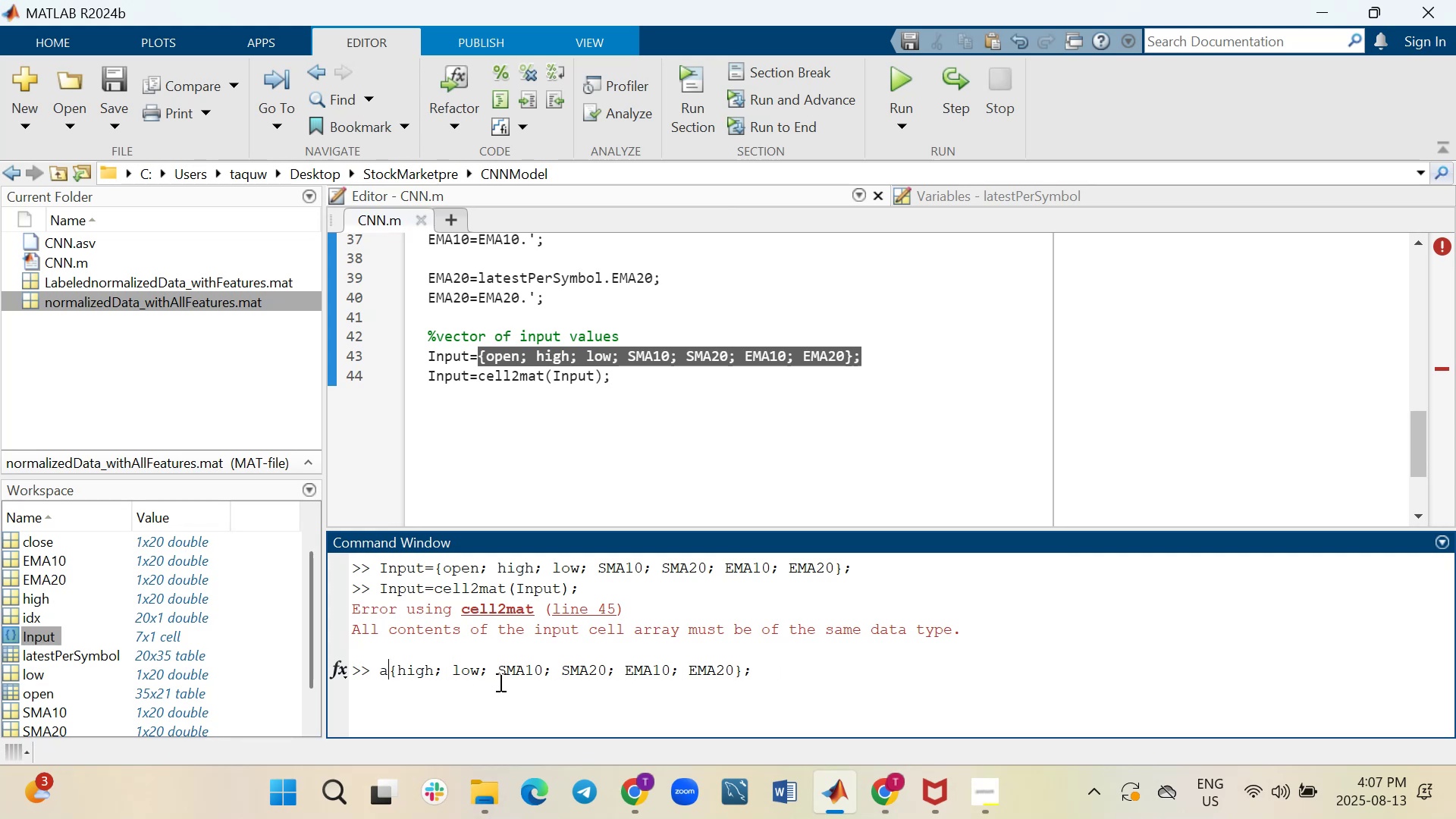 
key(Equal)
 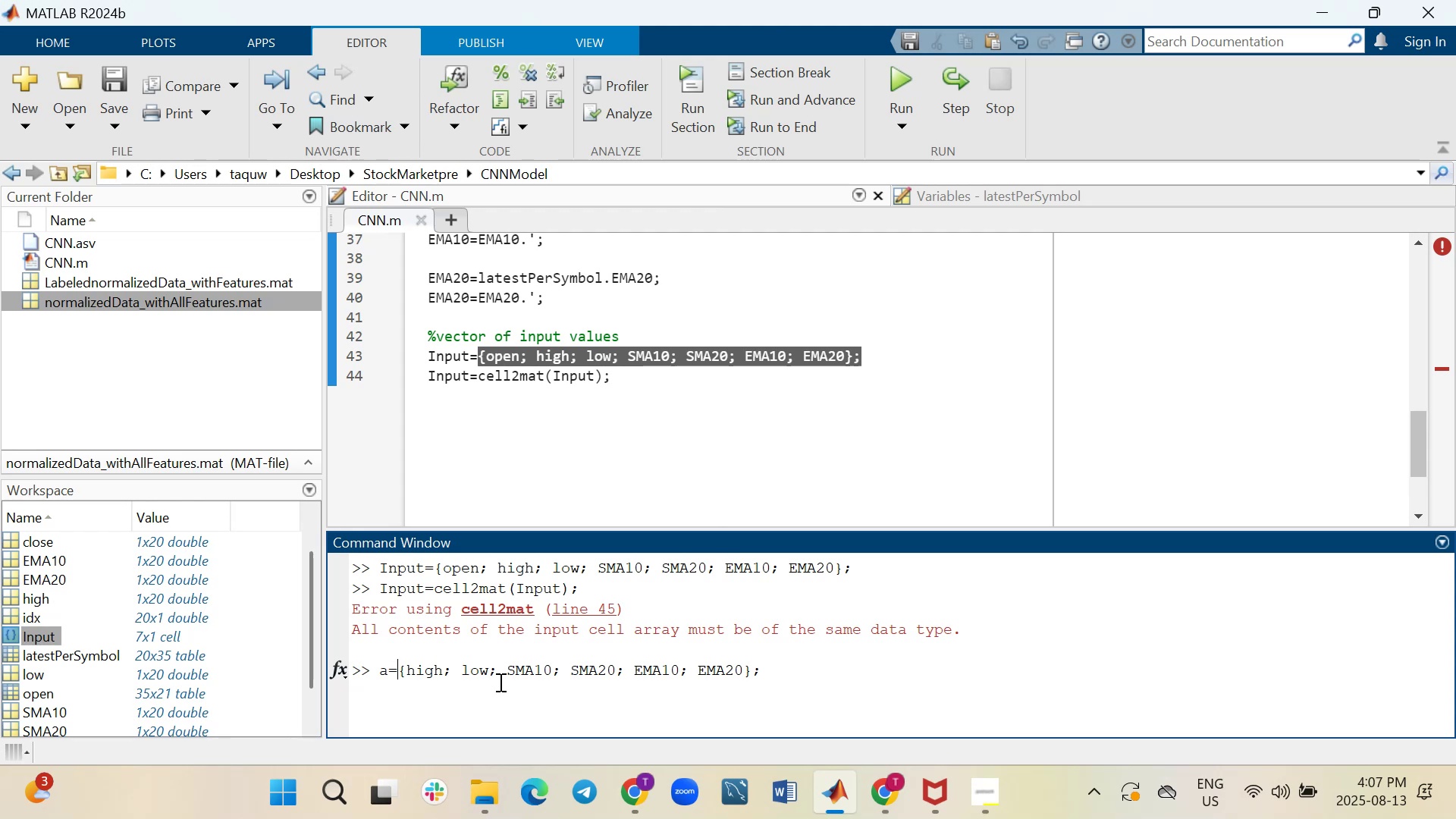 
wait(10.58)
 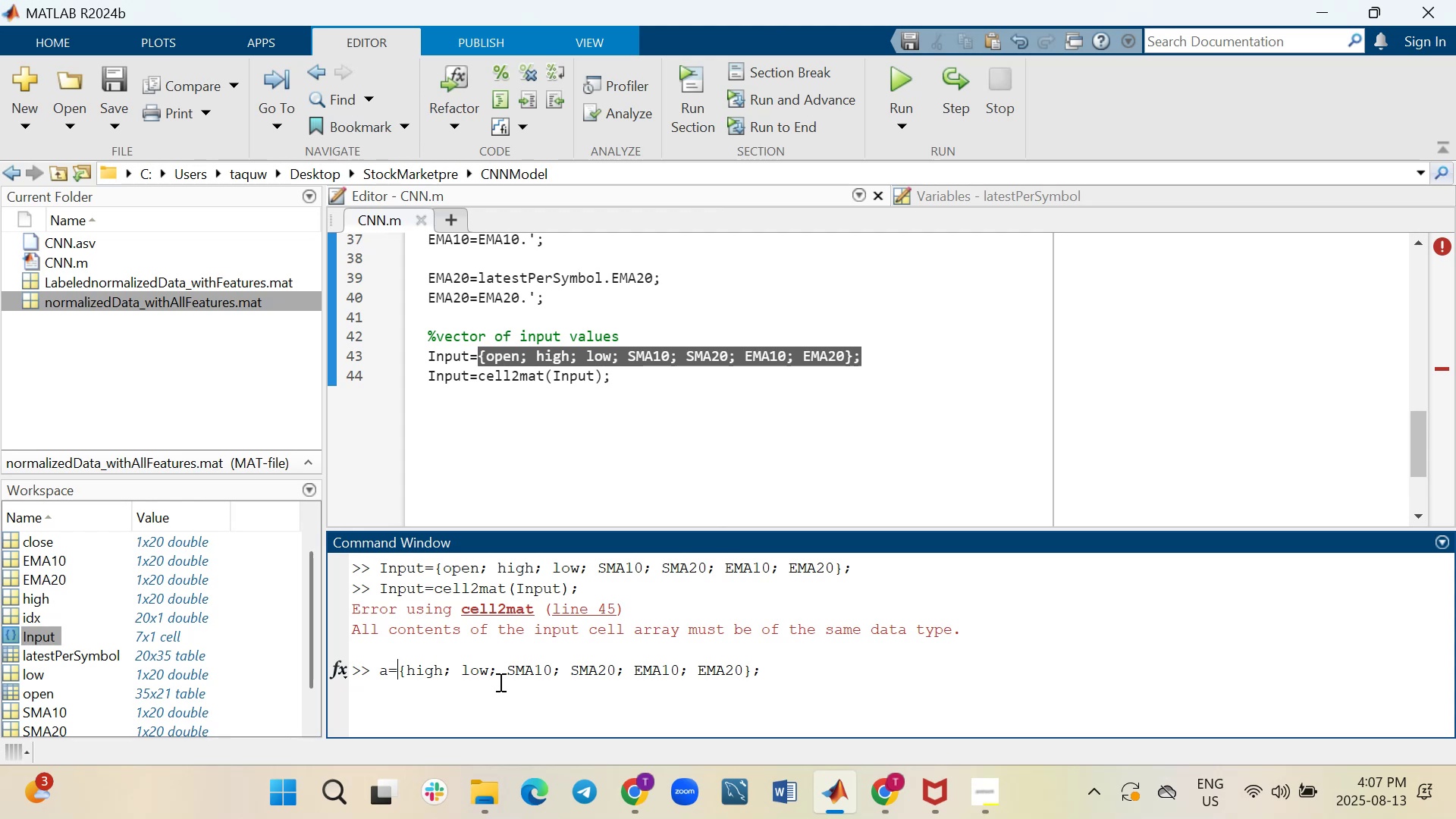 
key(Enter)
 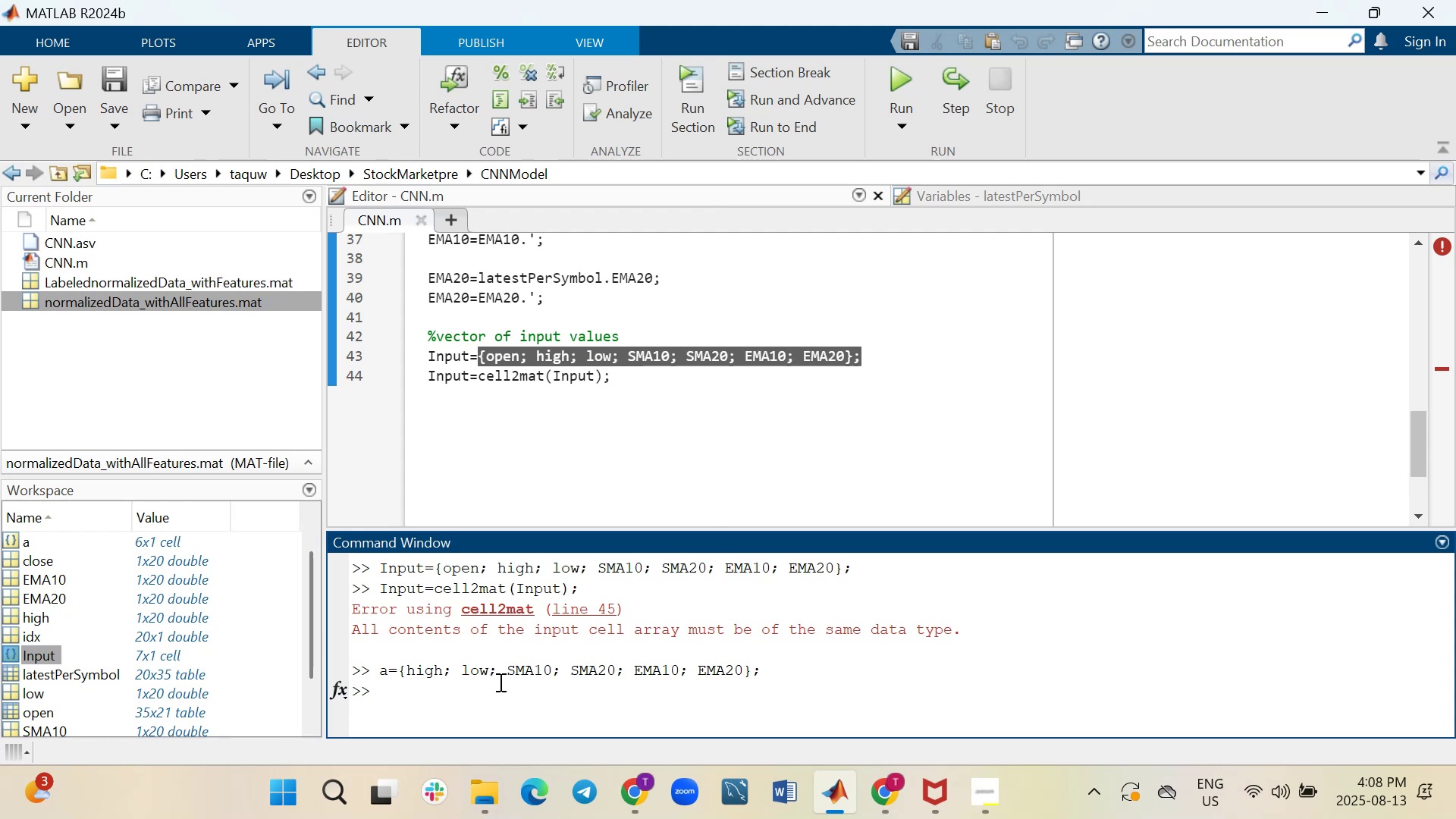 
wait(5.16)
 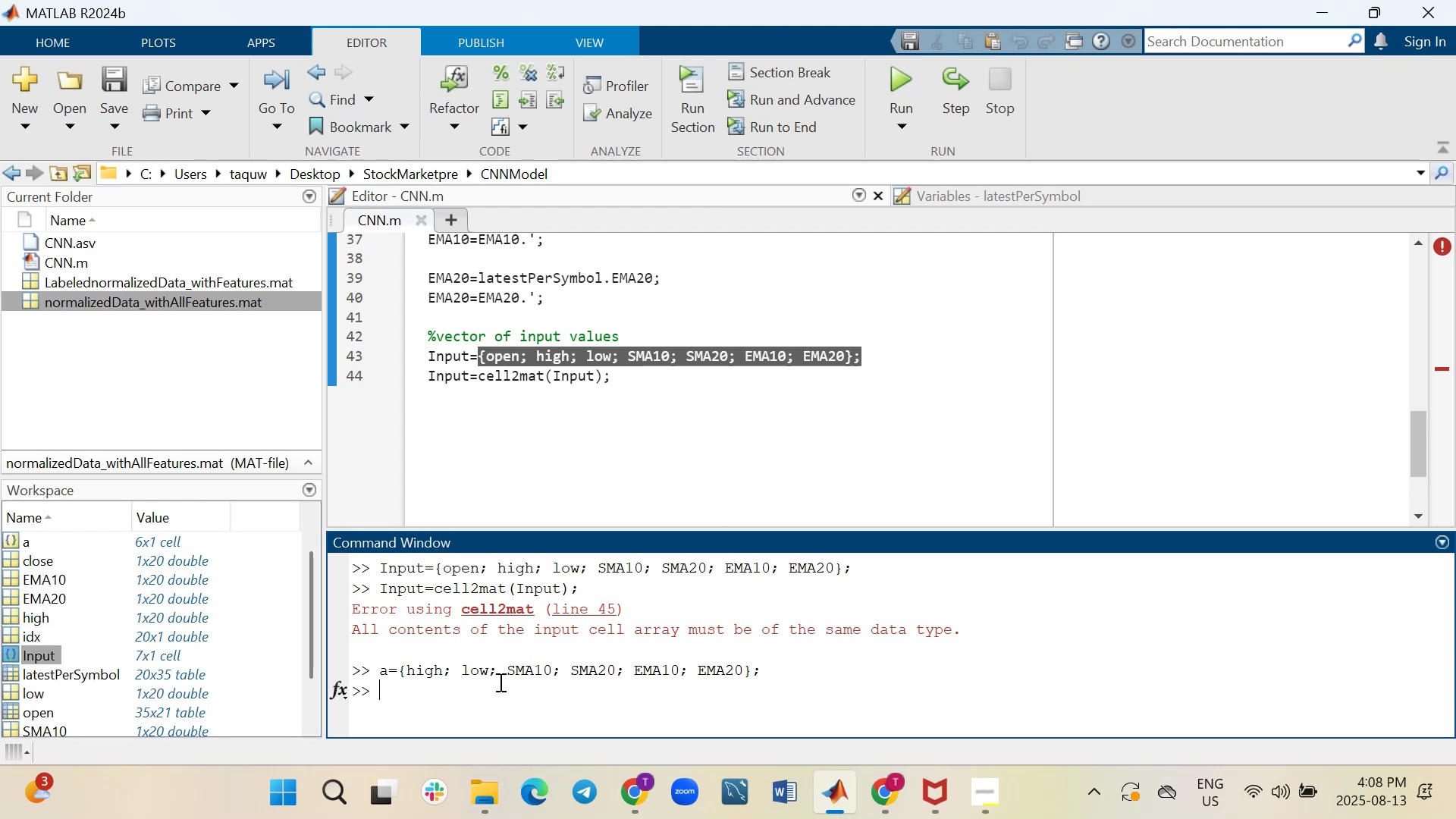 
key(B)
 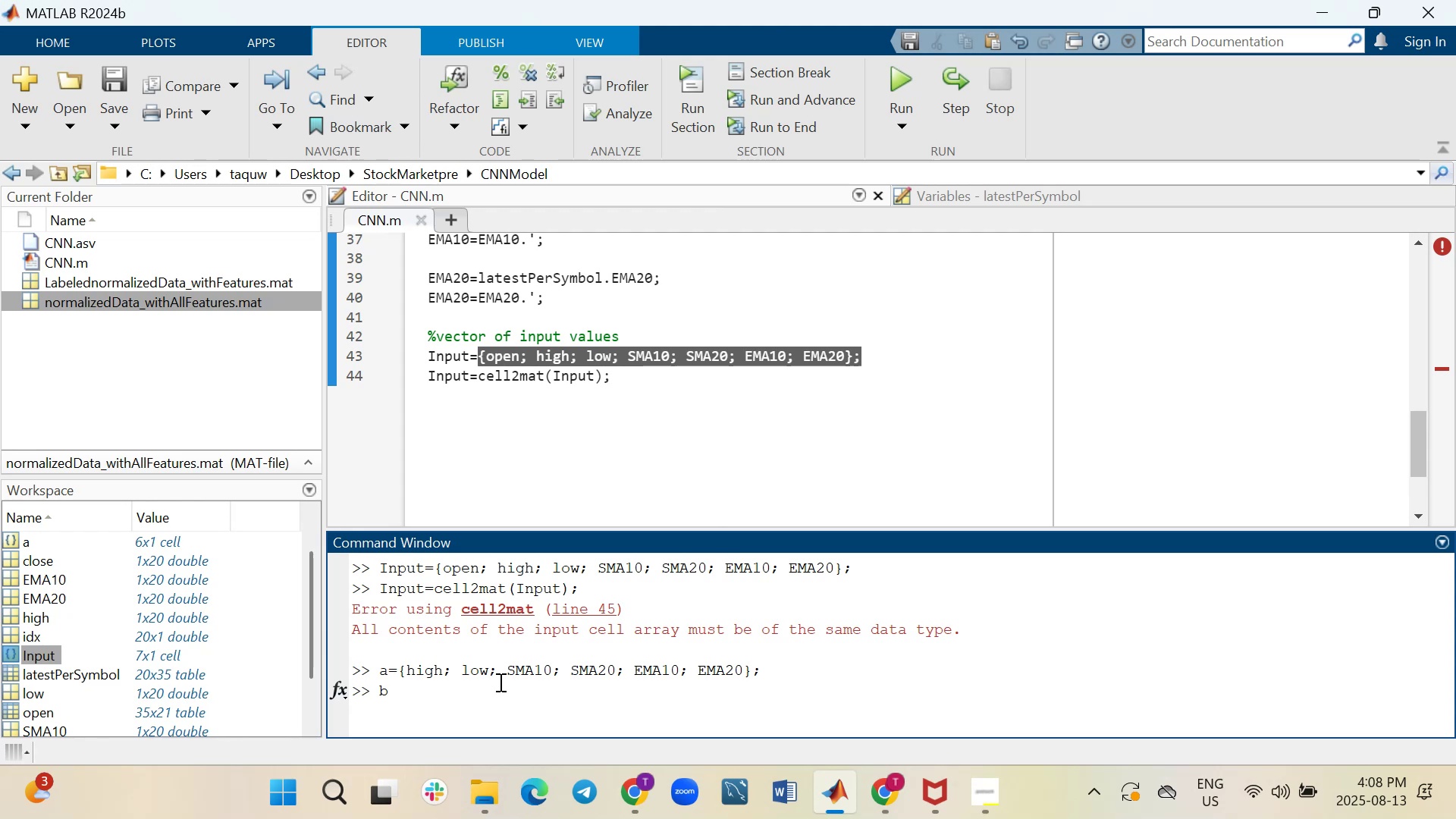 
wait(12.32)
 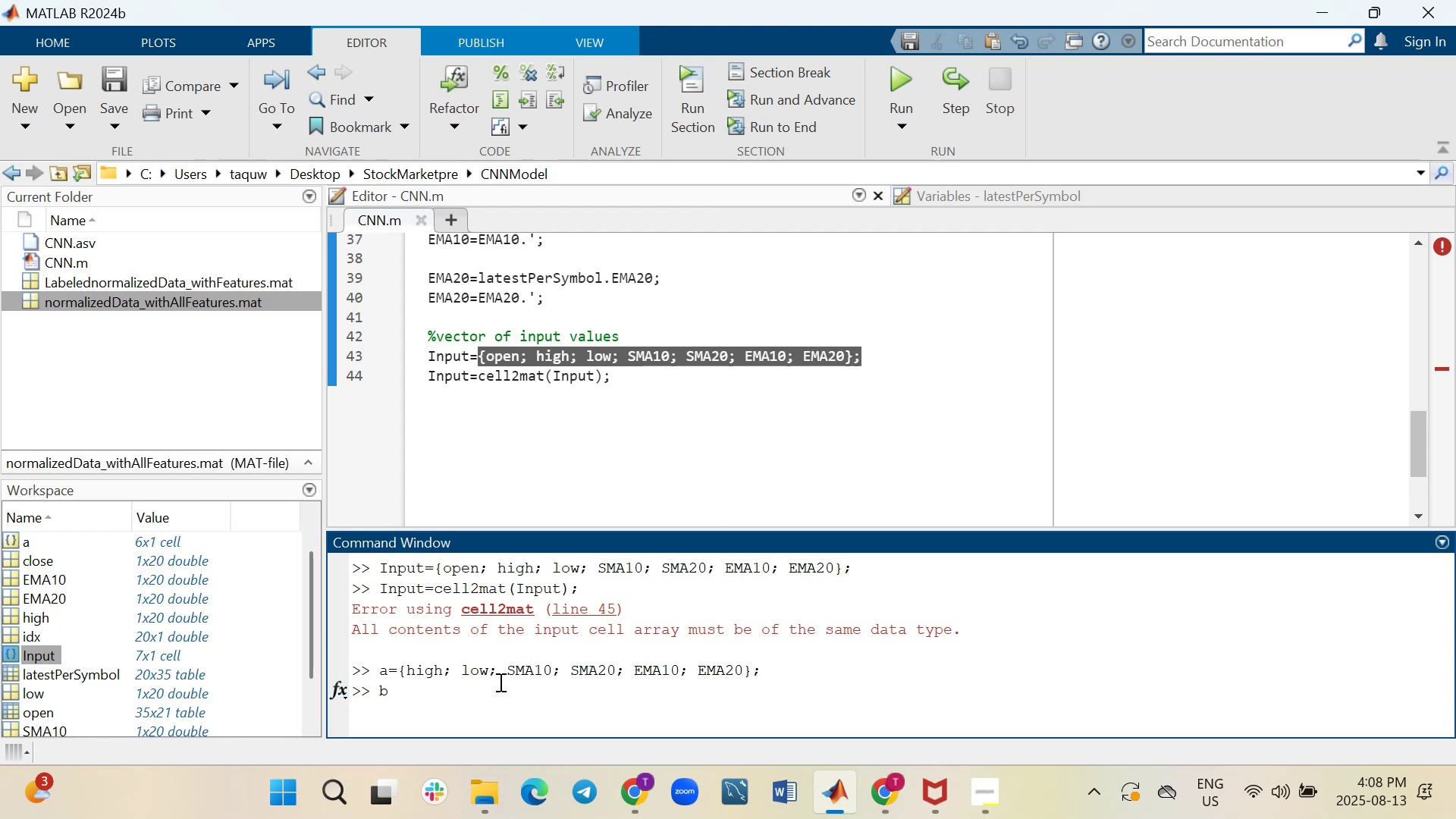 
key(Equal)
 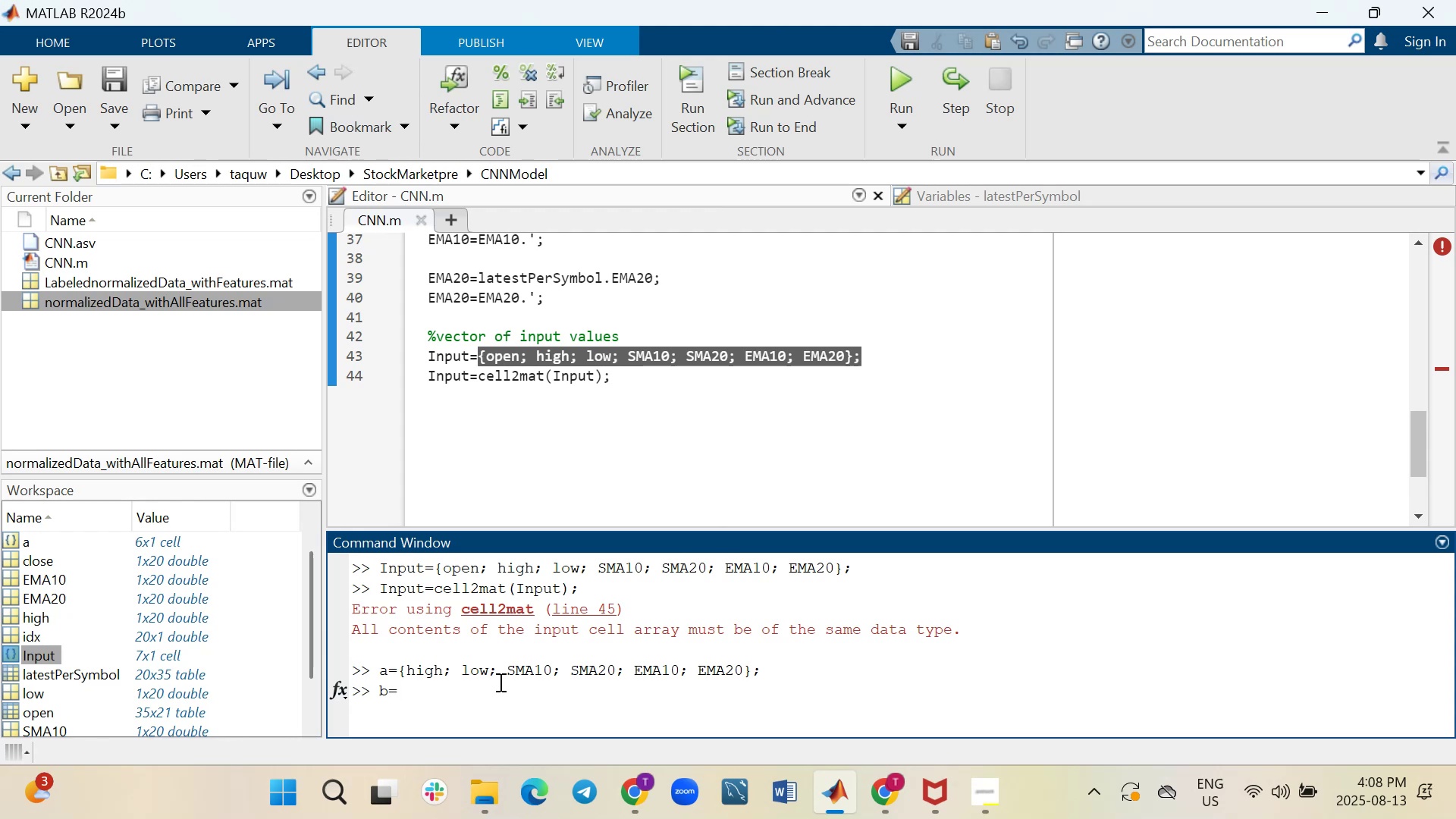 
wait(5.2)
 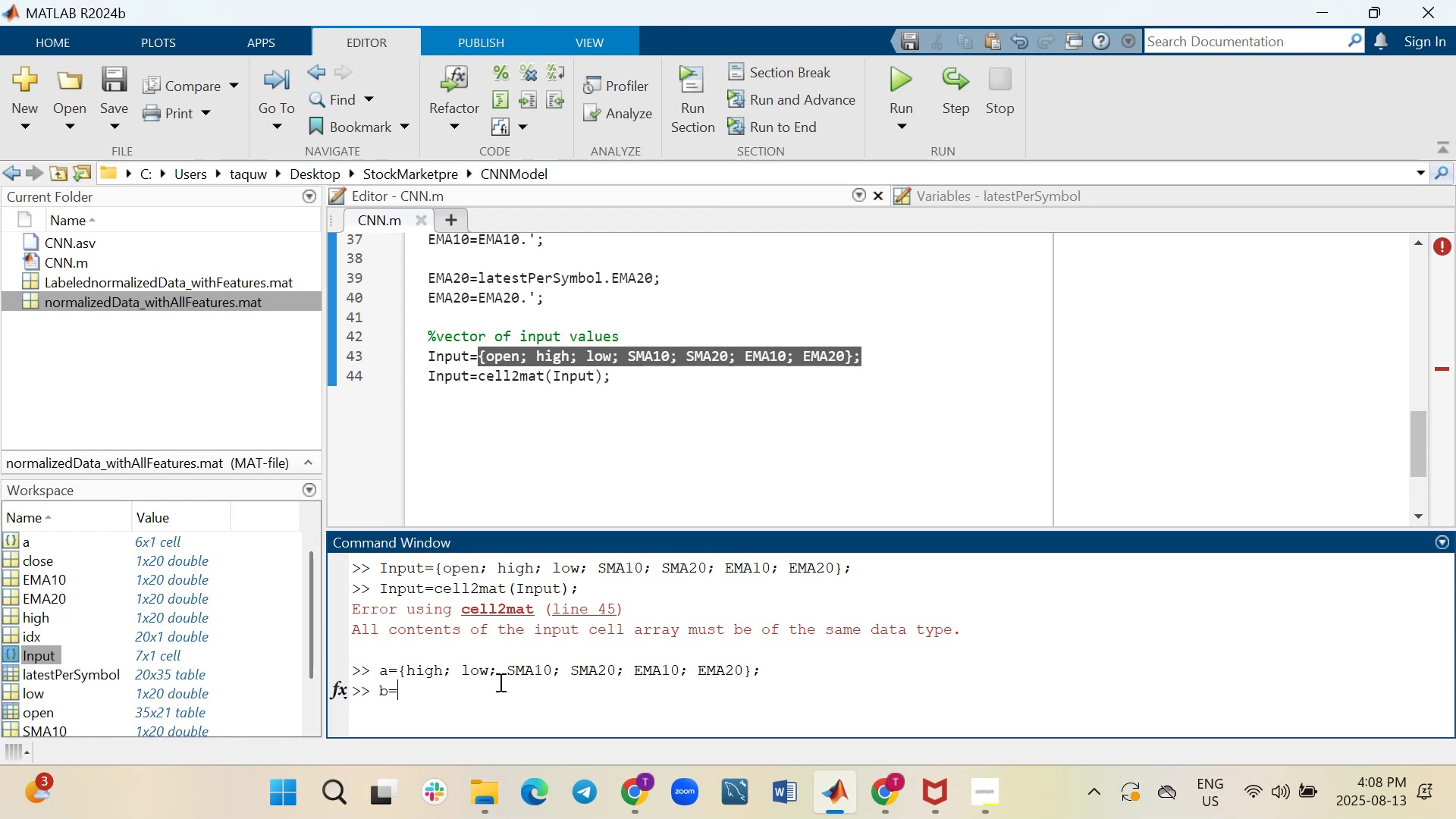 
type(ce;;)
key(Backspace)
key(Backspace)
key(Backspace)
type(ll)
 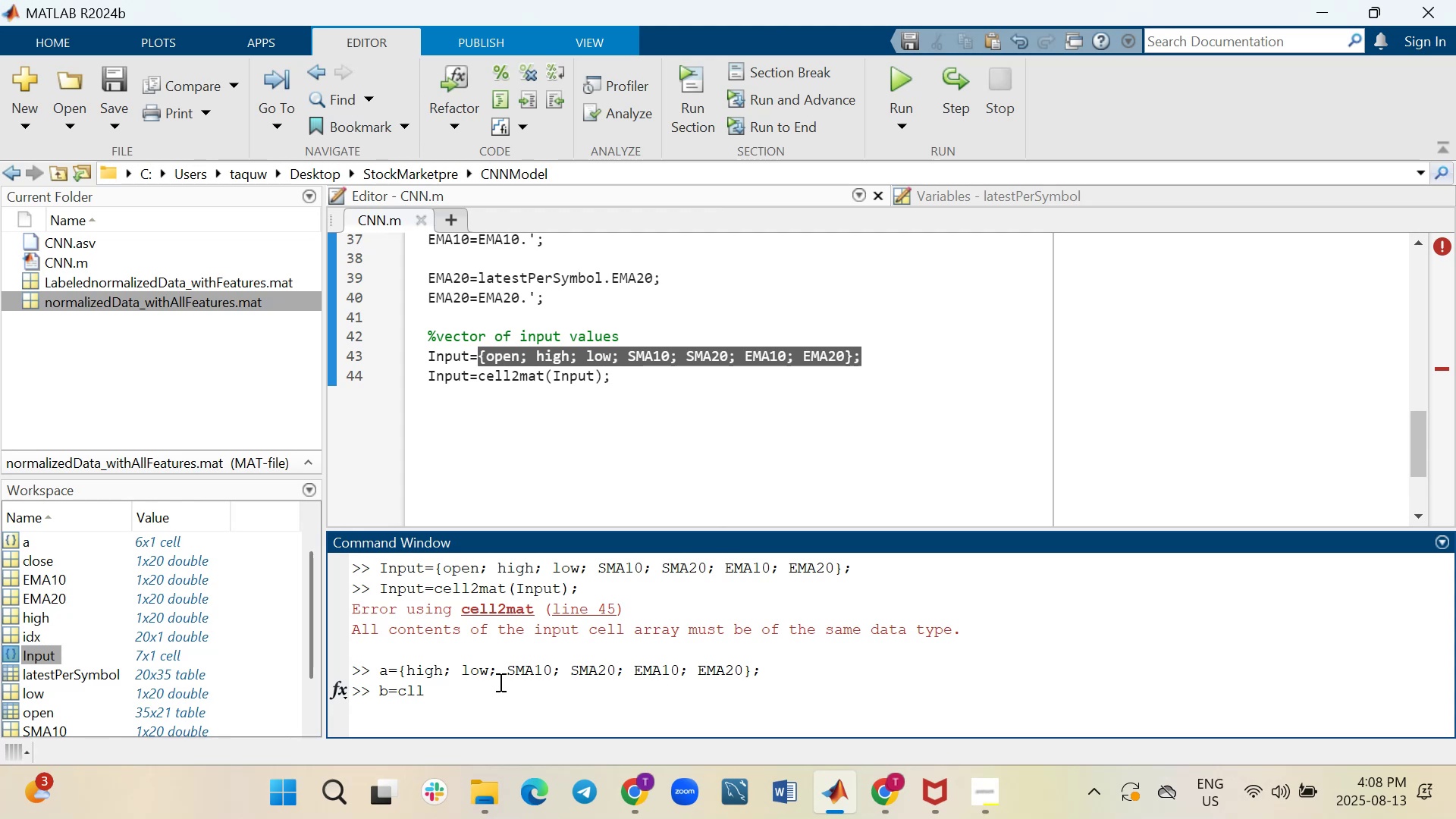 
wait(6.81)
 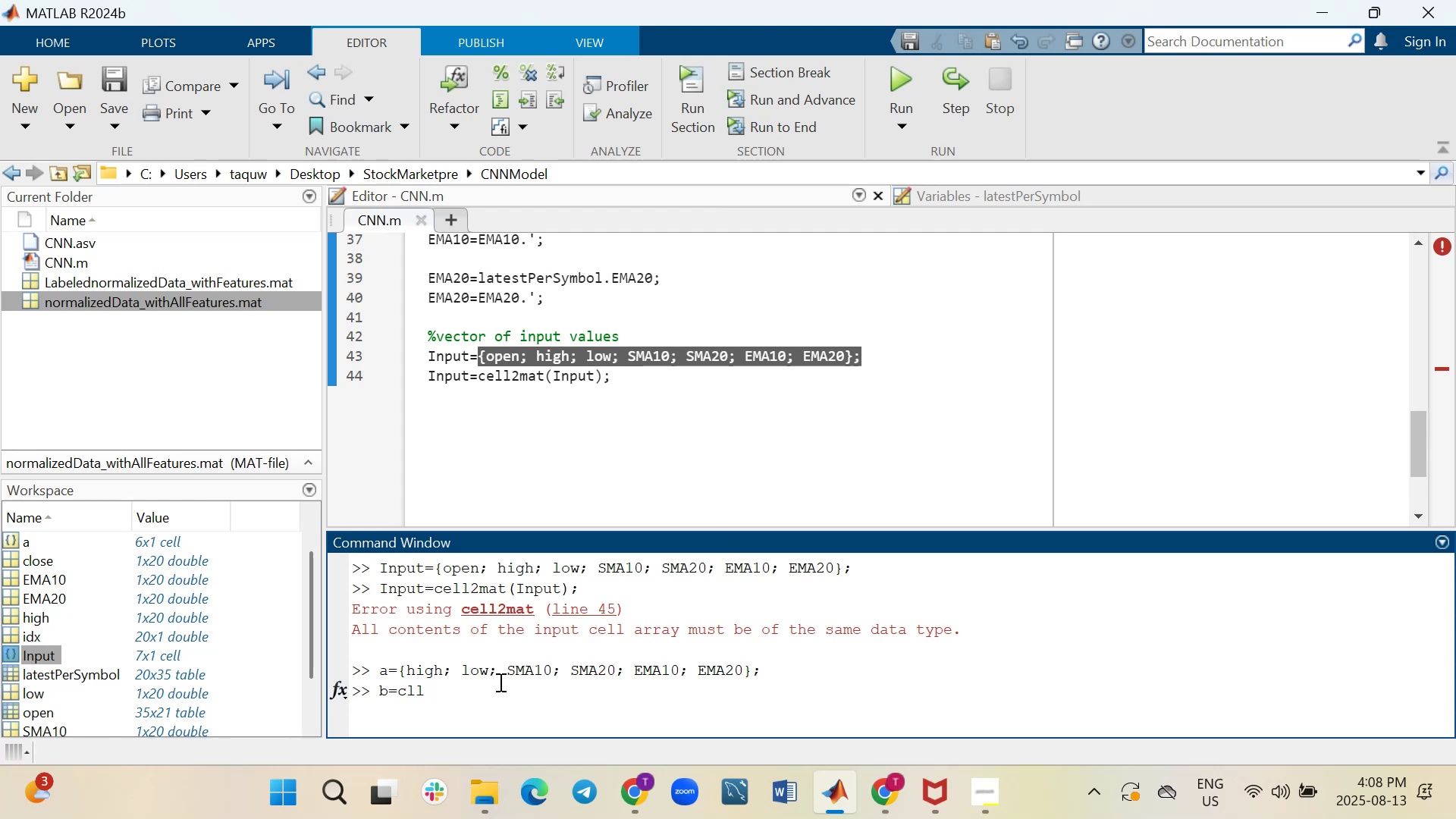 
key(Backspace)
key(Backspace)
type(ell2mat)
 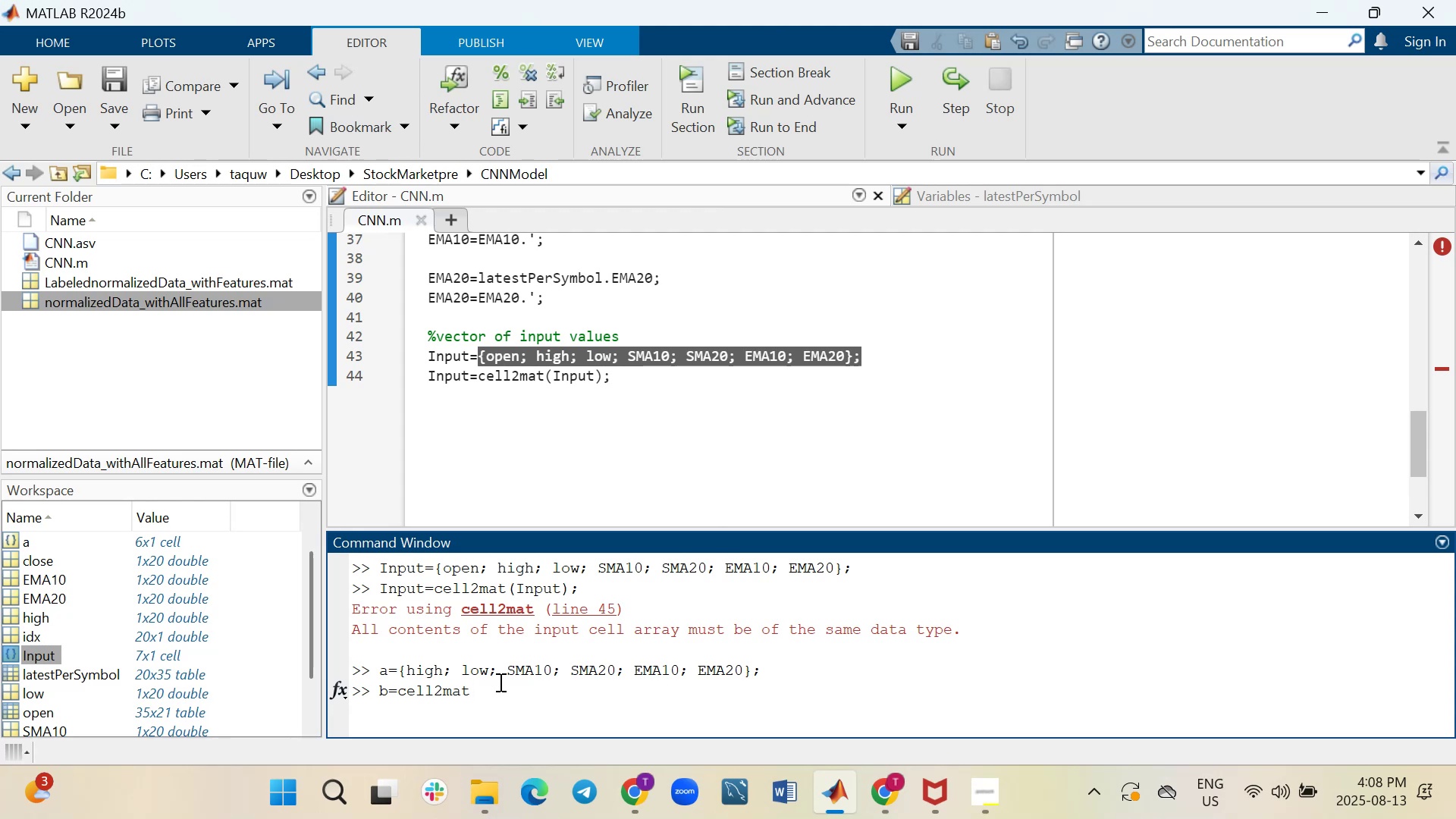 
type((In)
key(Backspace)
key(Backspace)
type(a);)
 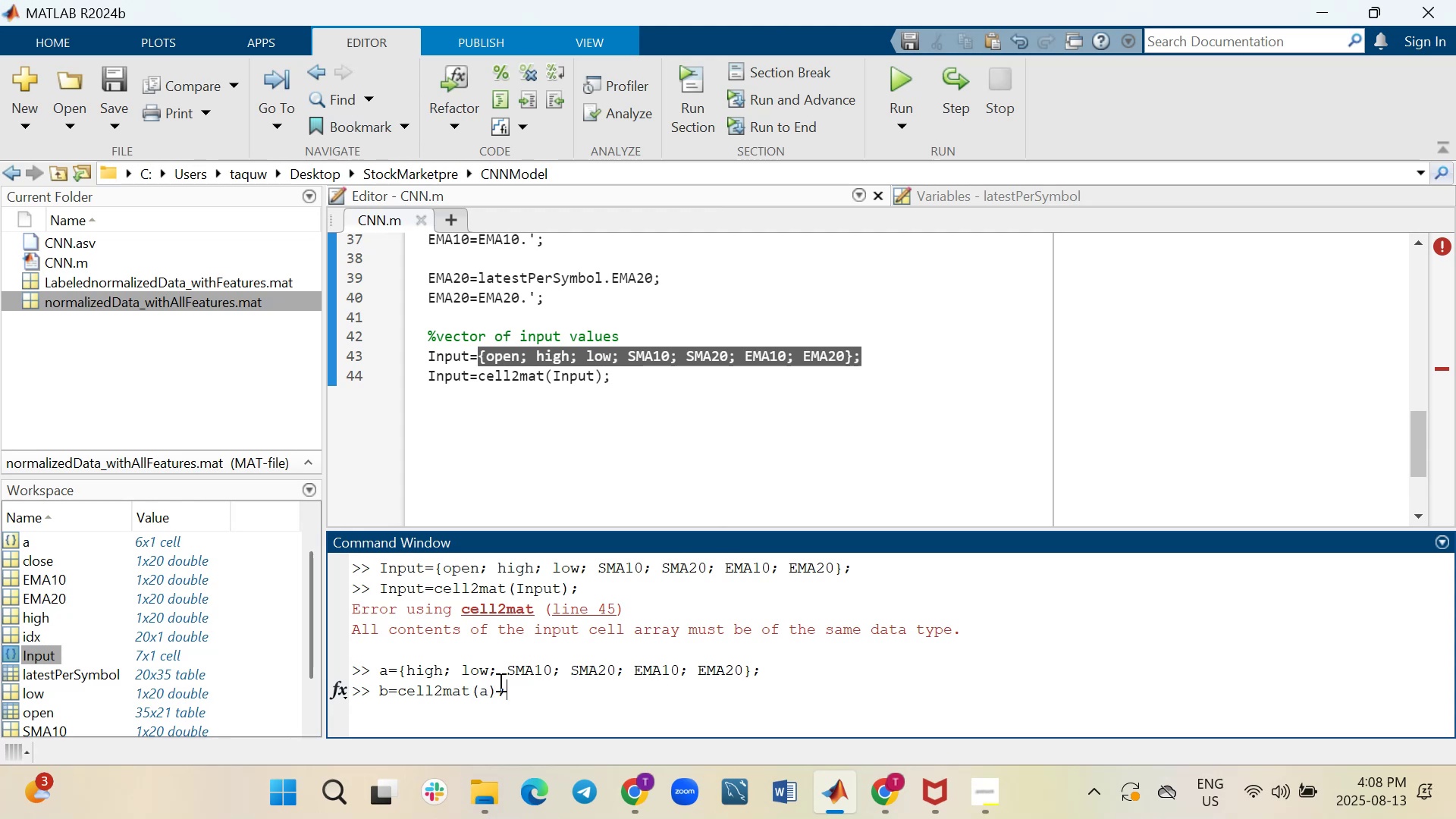 
key(Enter)
 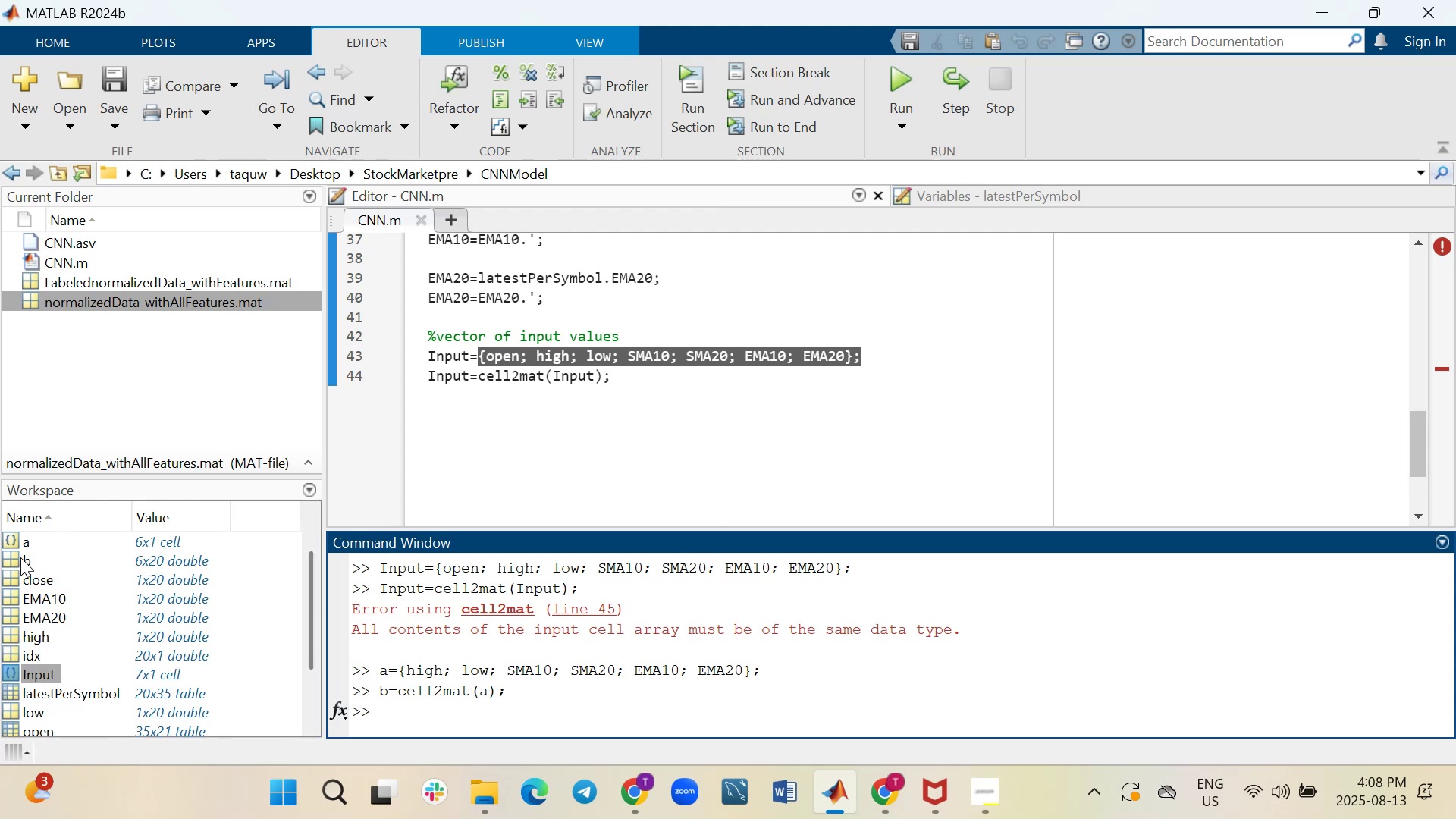 
wait(5.38)
 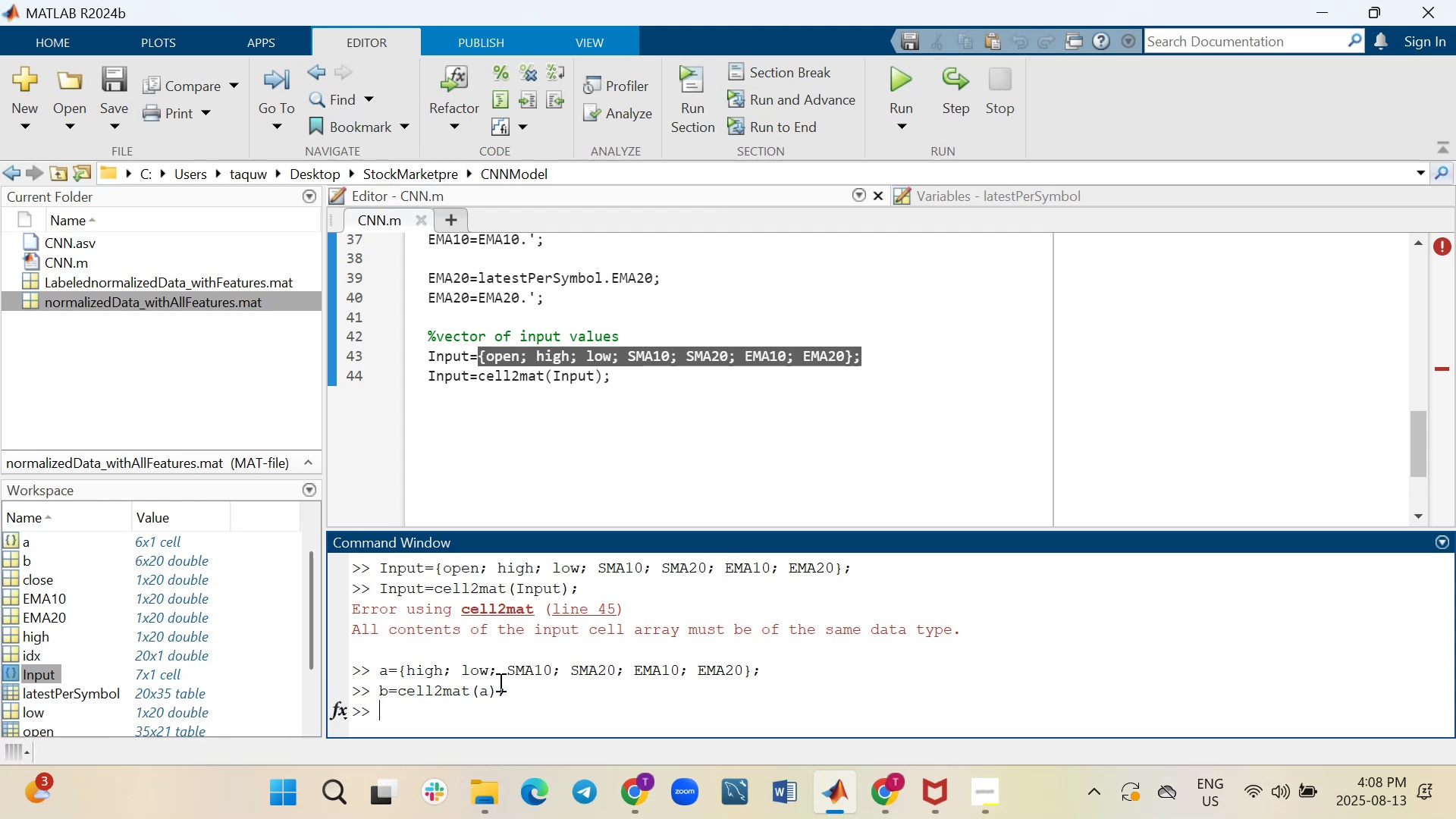 
double_click([8, 557])
 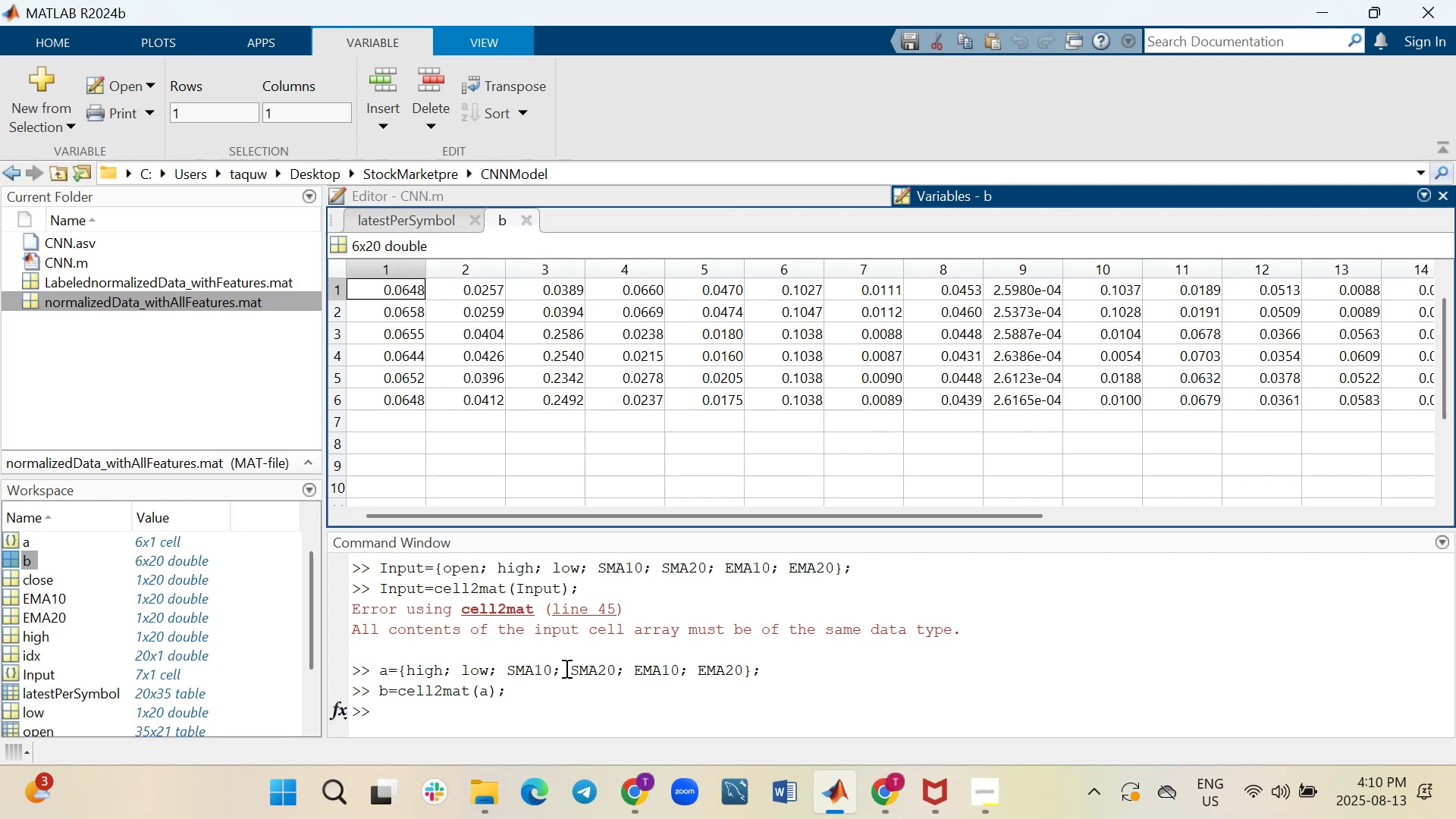 
wait(81.39)
 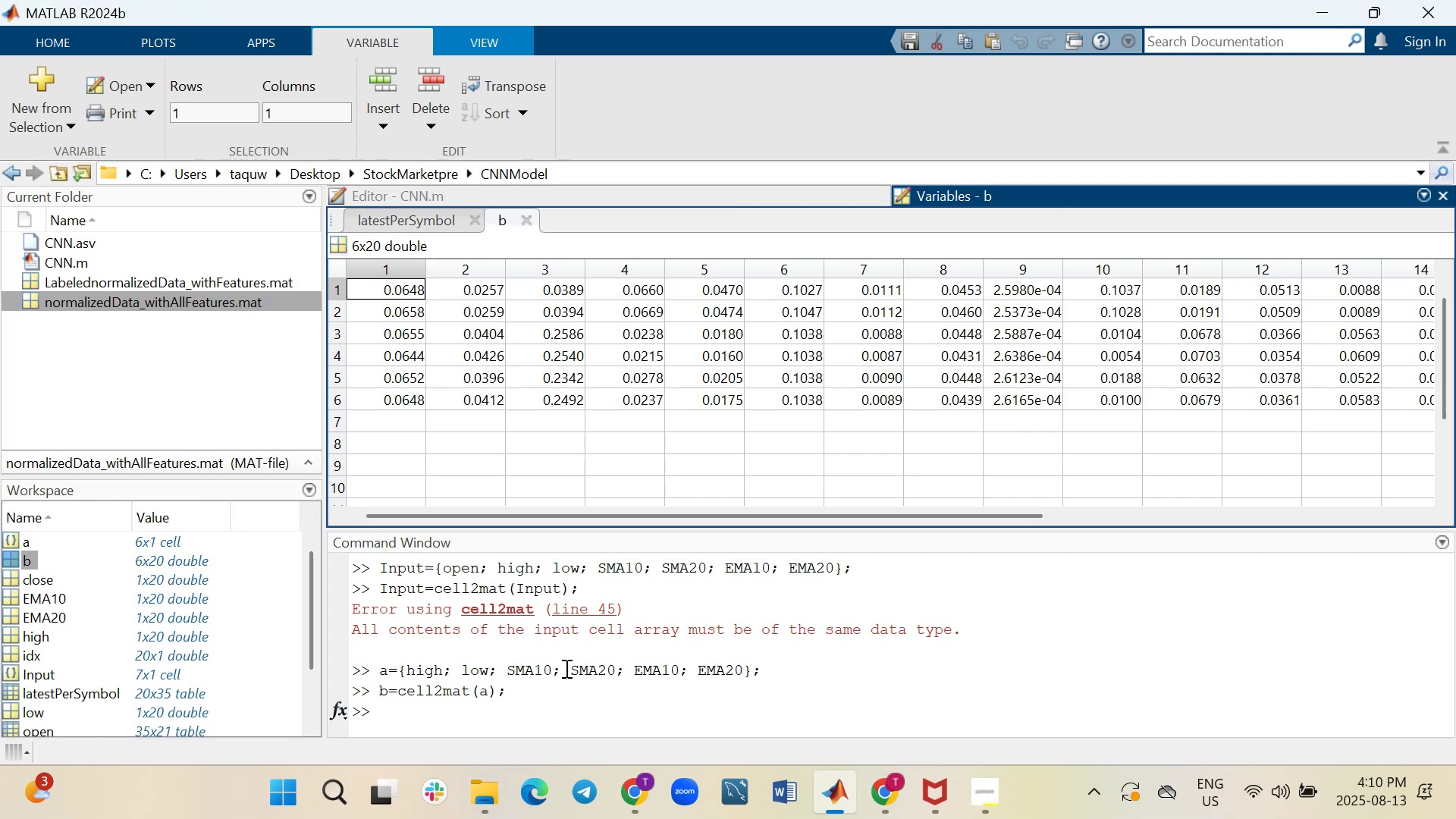 
left_click([405, 225])
 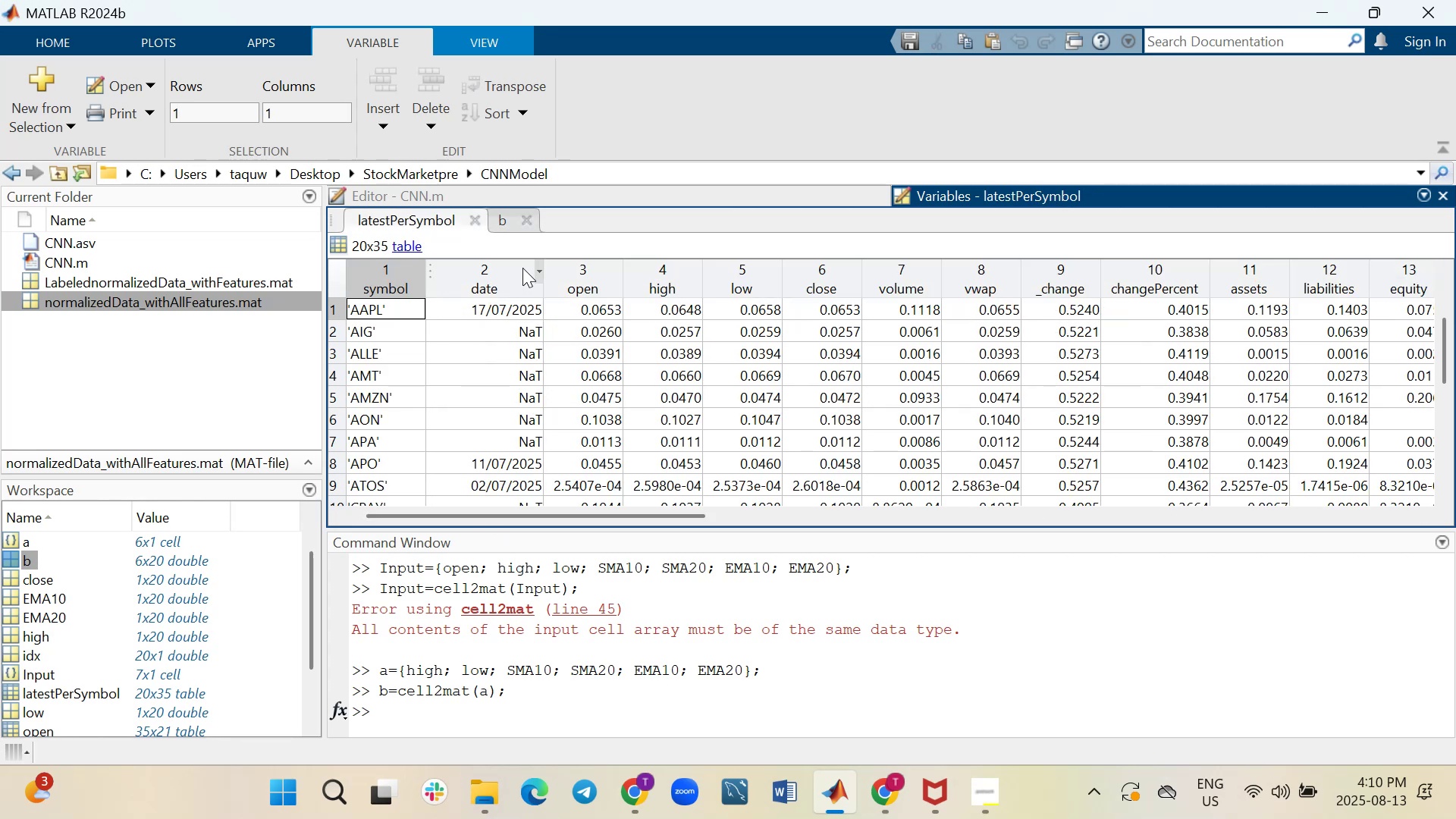 
left_click([510, 222])
 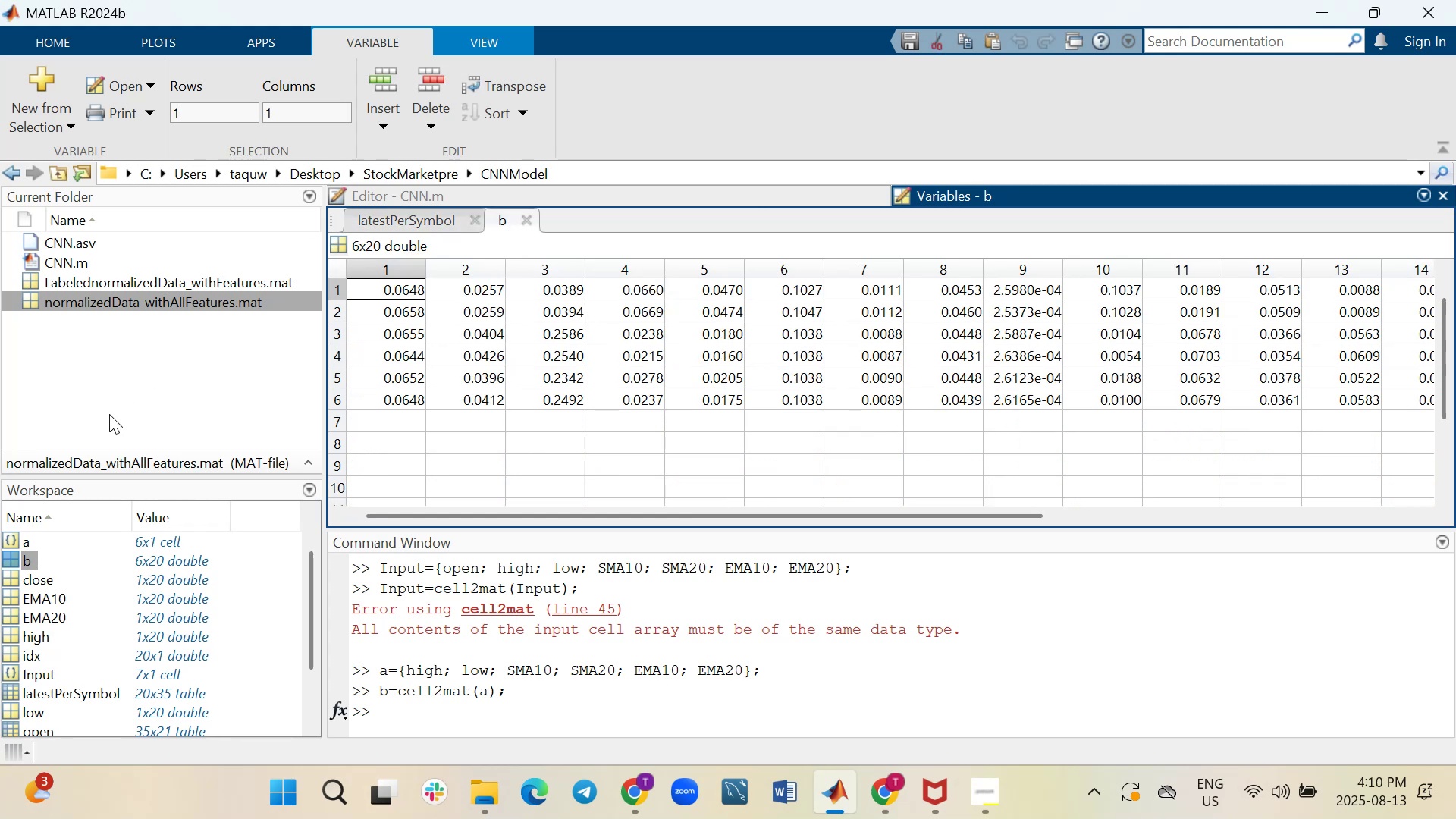 
wait(5.71)
 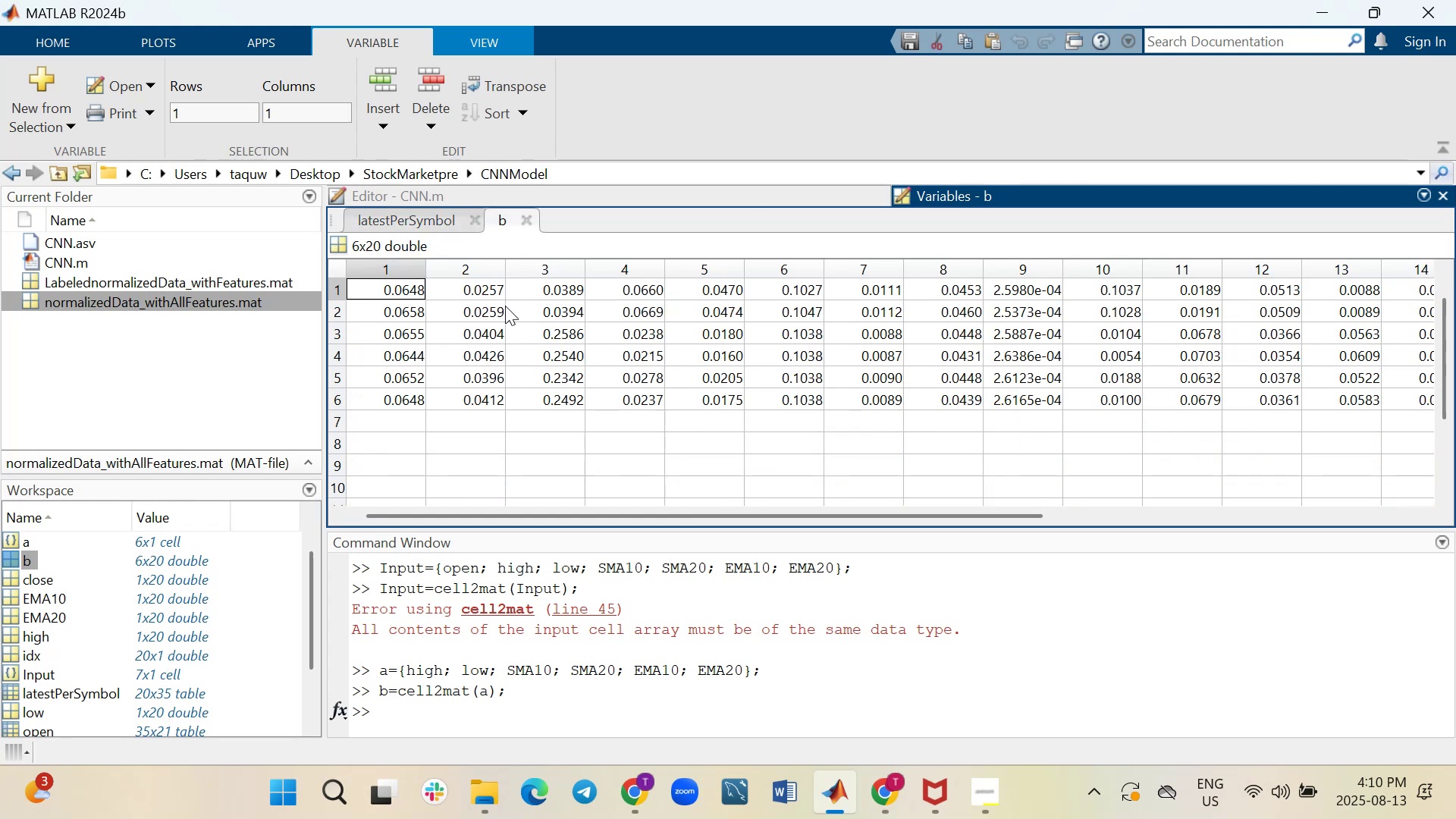 
scroll: coordinate [127, 598], scroll_direction: down, amount: 1.0
 